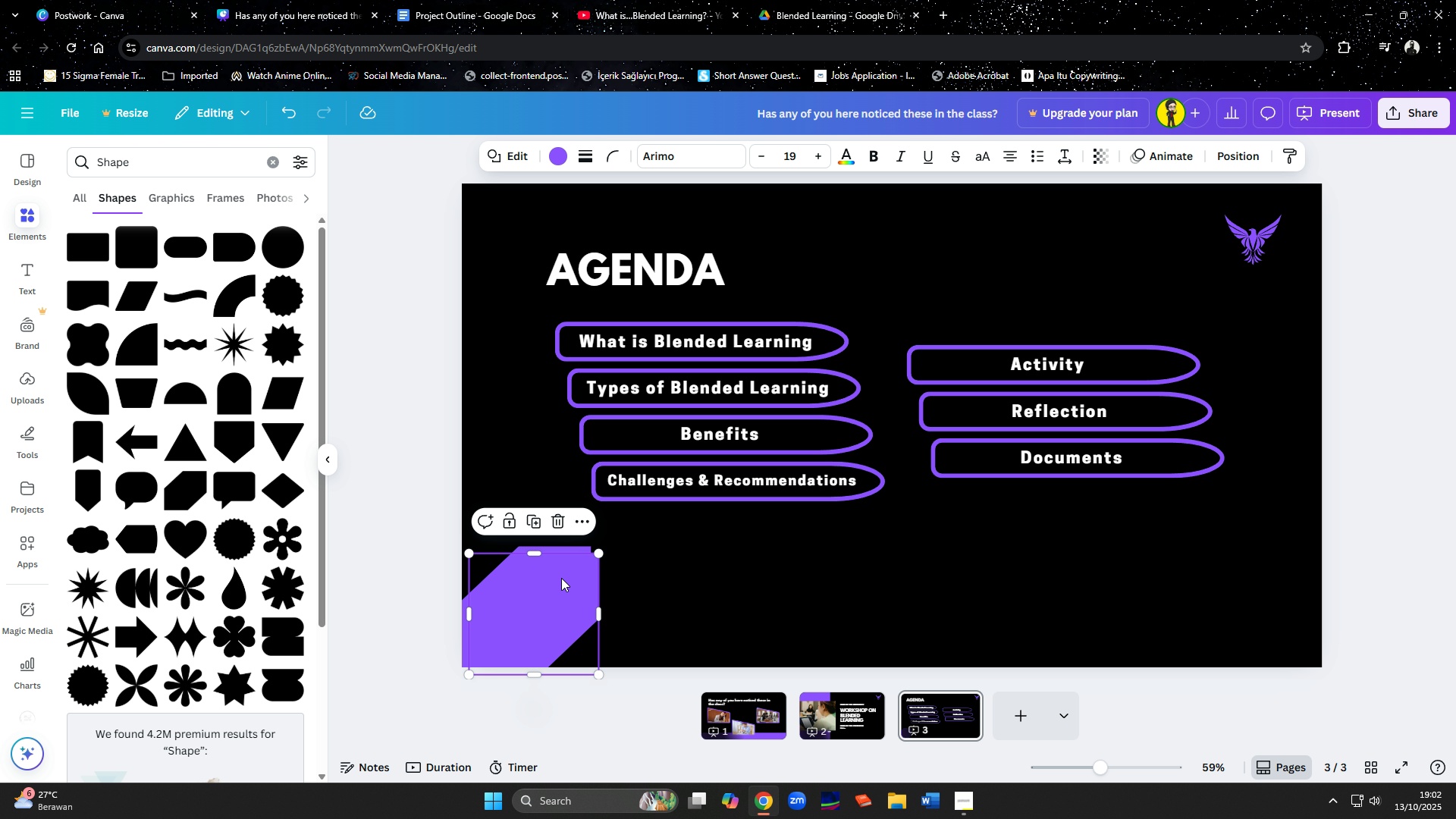 
left_click_drag(start_coordinate=[563, 588], to_coordinate=[980, 579])
 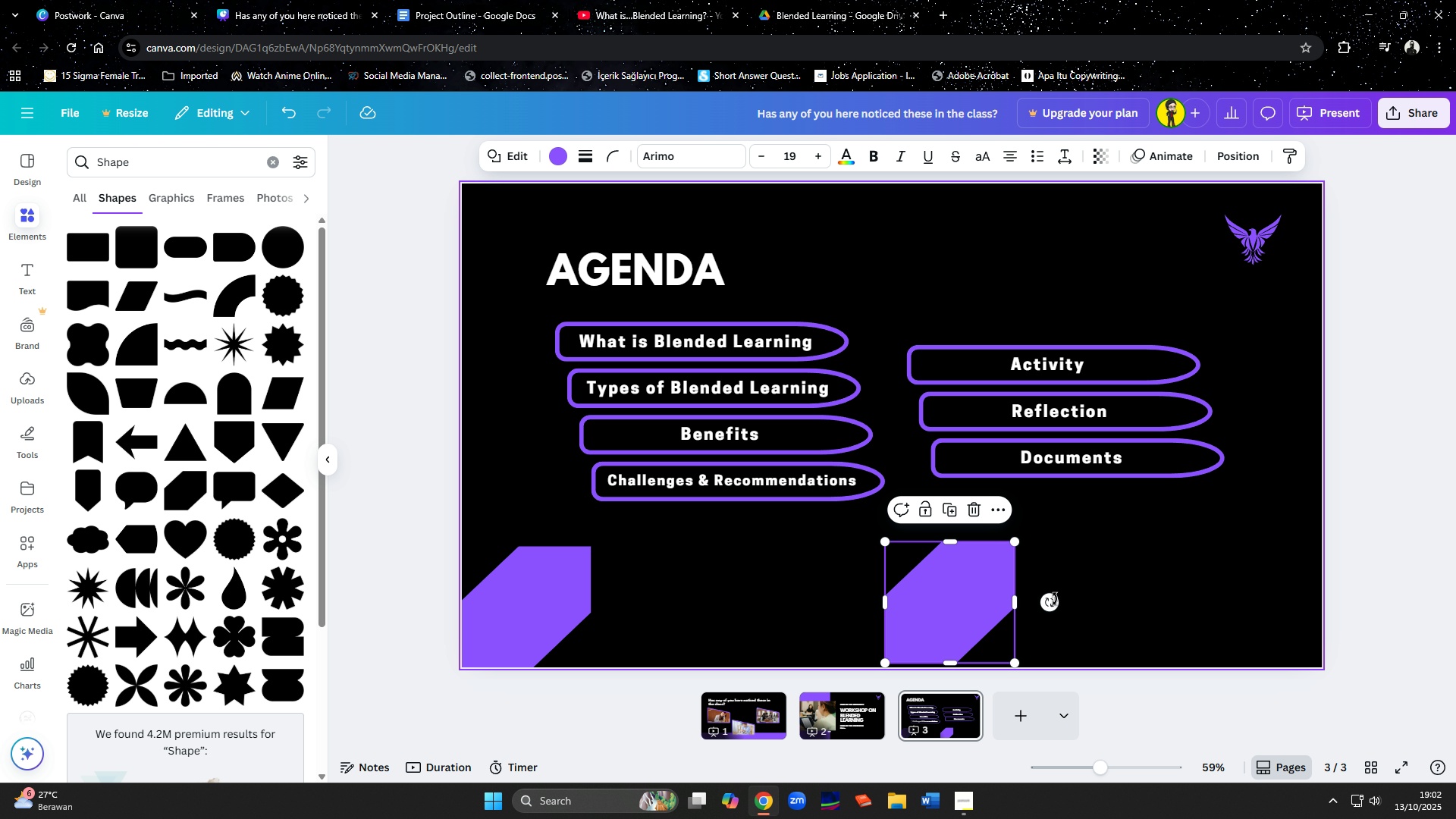 
left_click_drag(start_coordinate=[1054, 599], to_coordinate=[953, 676])
 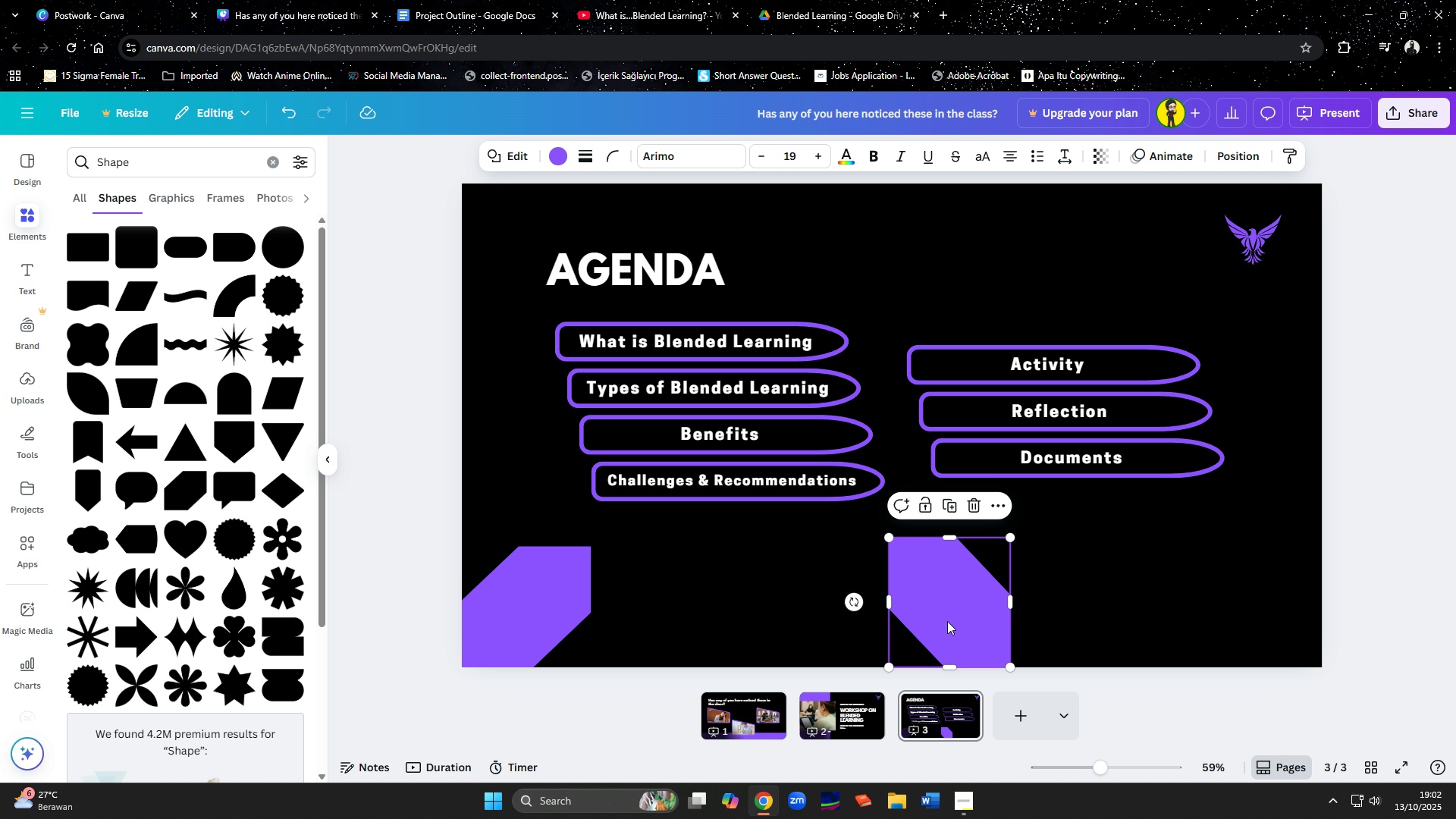 
left_click_drag(start_coordinate=[947, 621], to_coordinate=[1259, 620])
 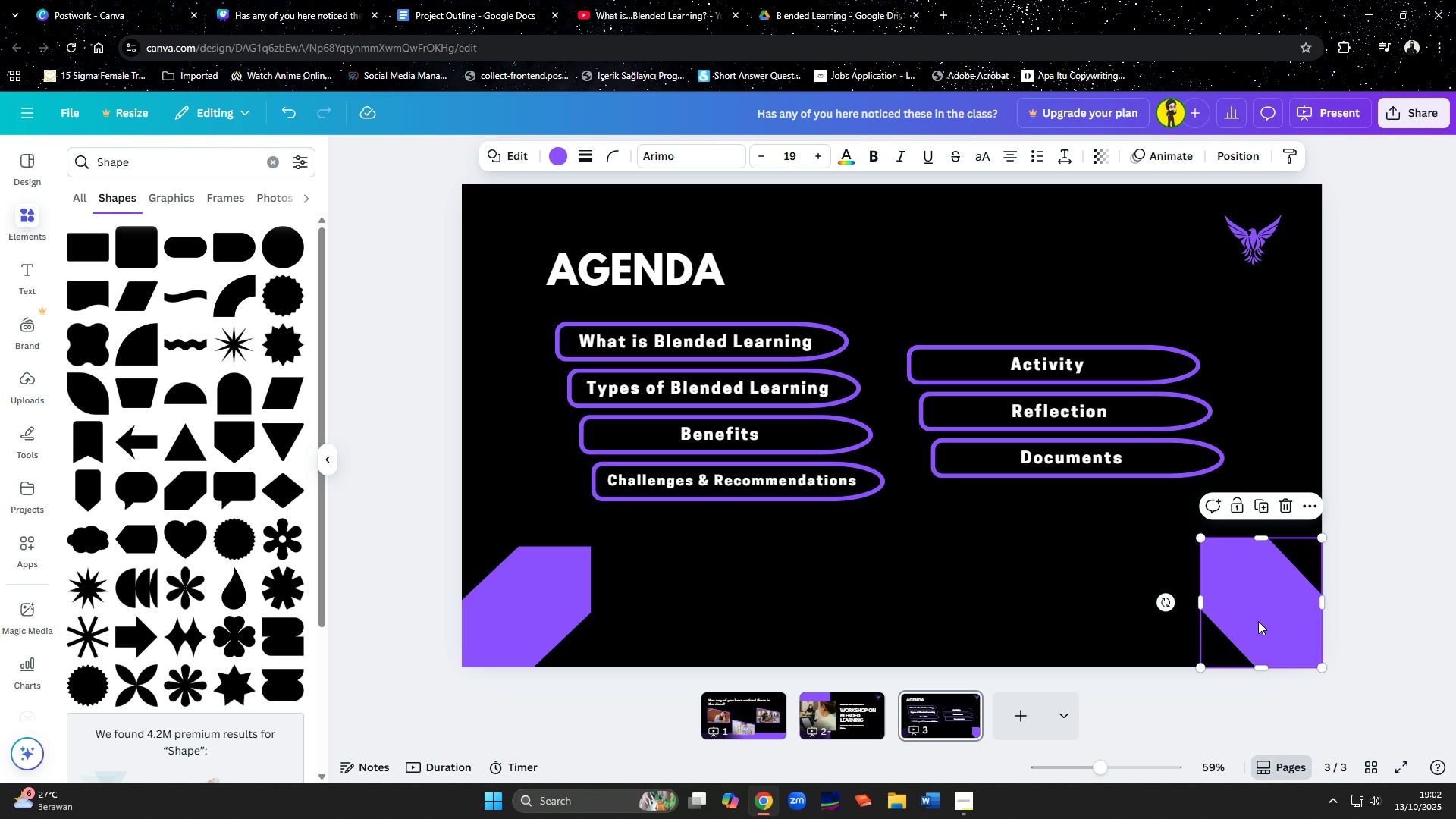 
left_click_drag(start_coordinate=[1166, 605], to_coordinate=[1316, 600])
 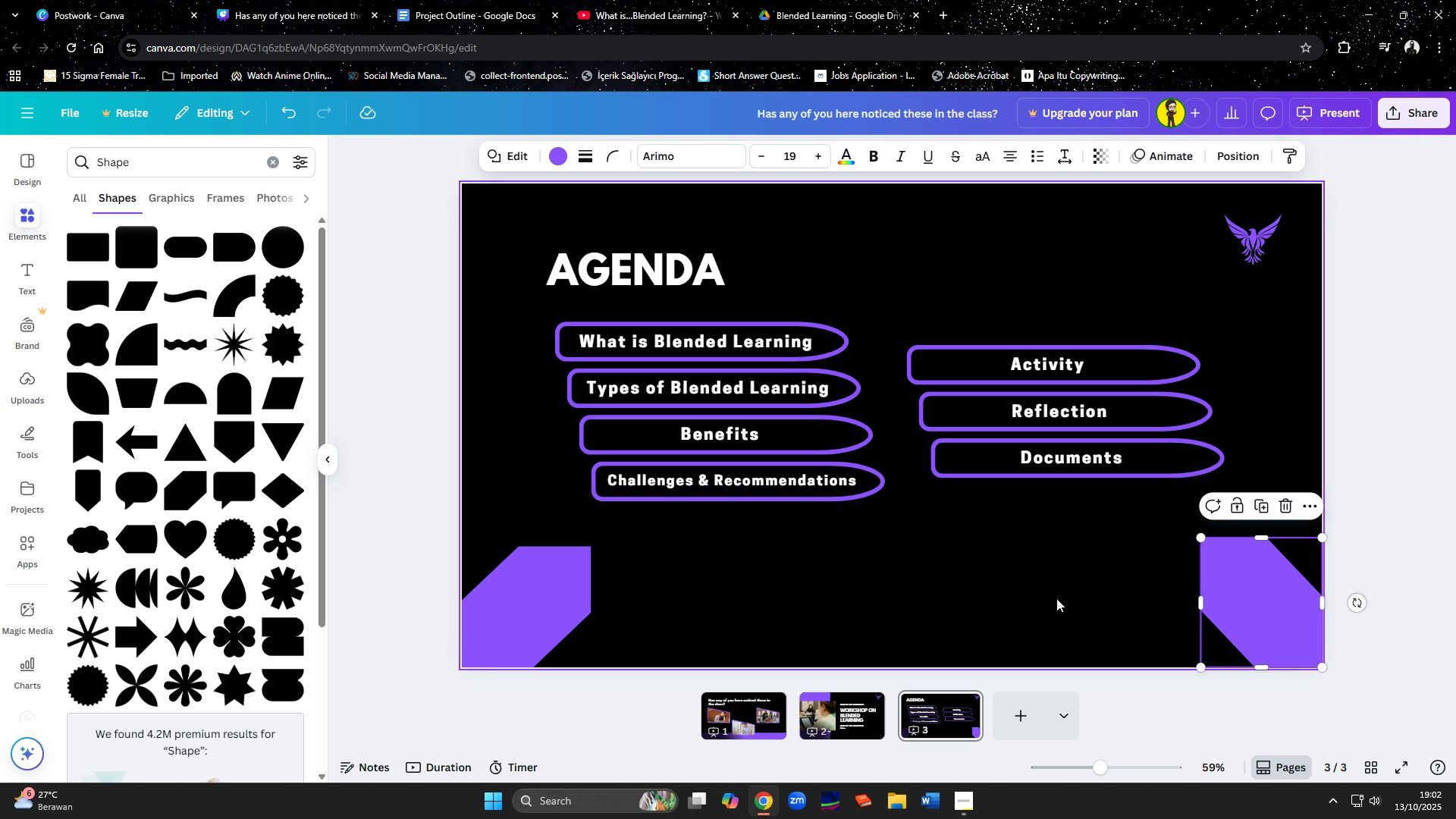 
left_click([1056, 598])
 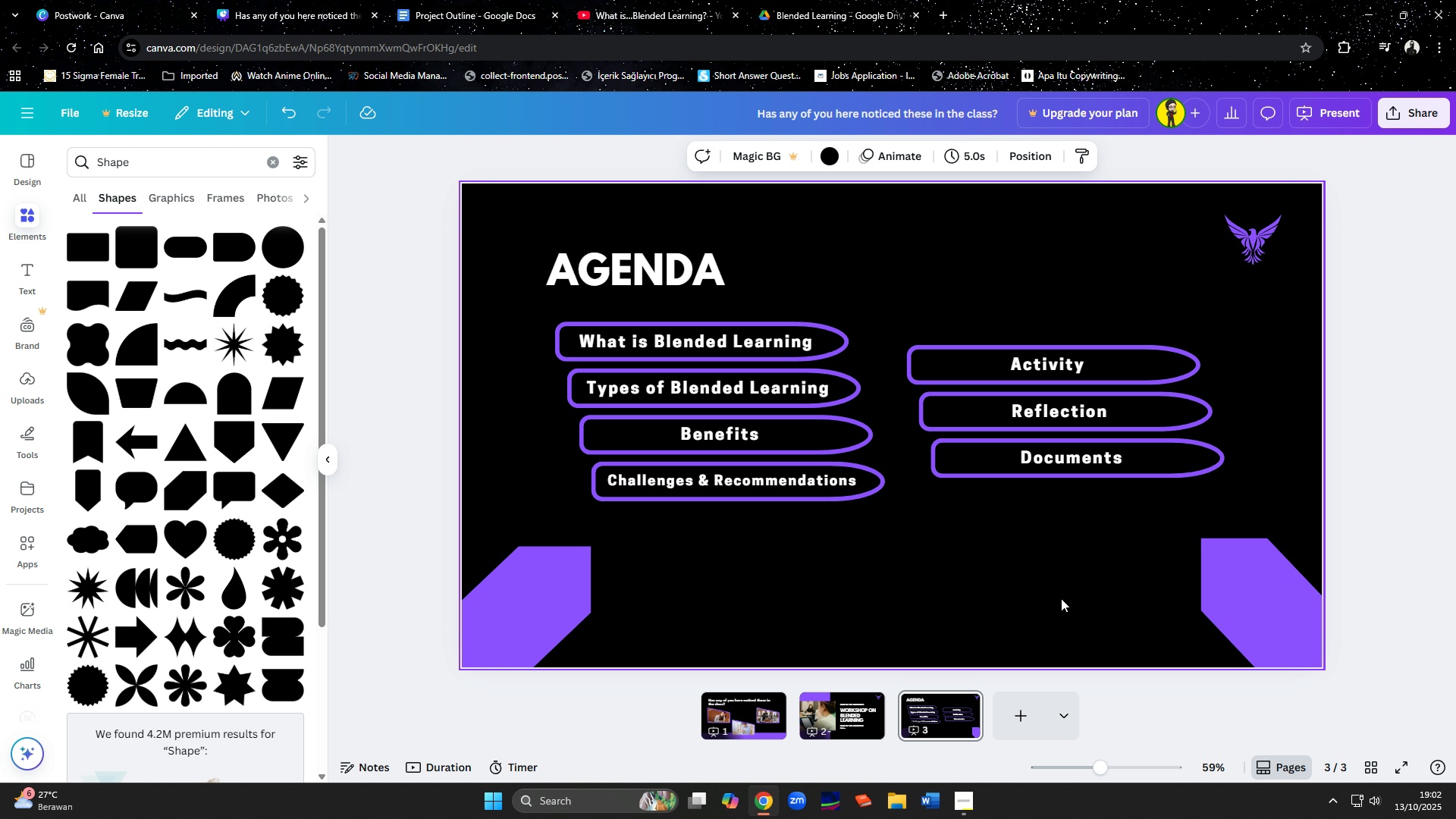 
left_click_drag(start_coordinate=[1227, 599], to_coordinate=[632, 598])
 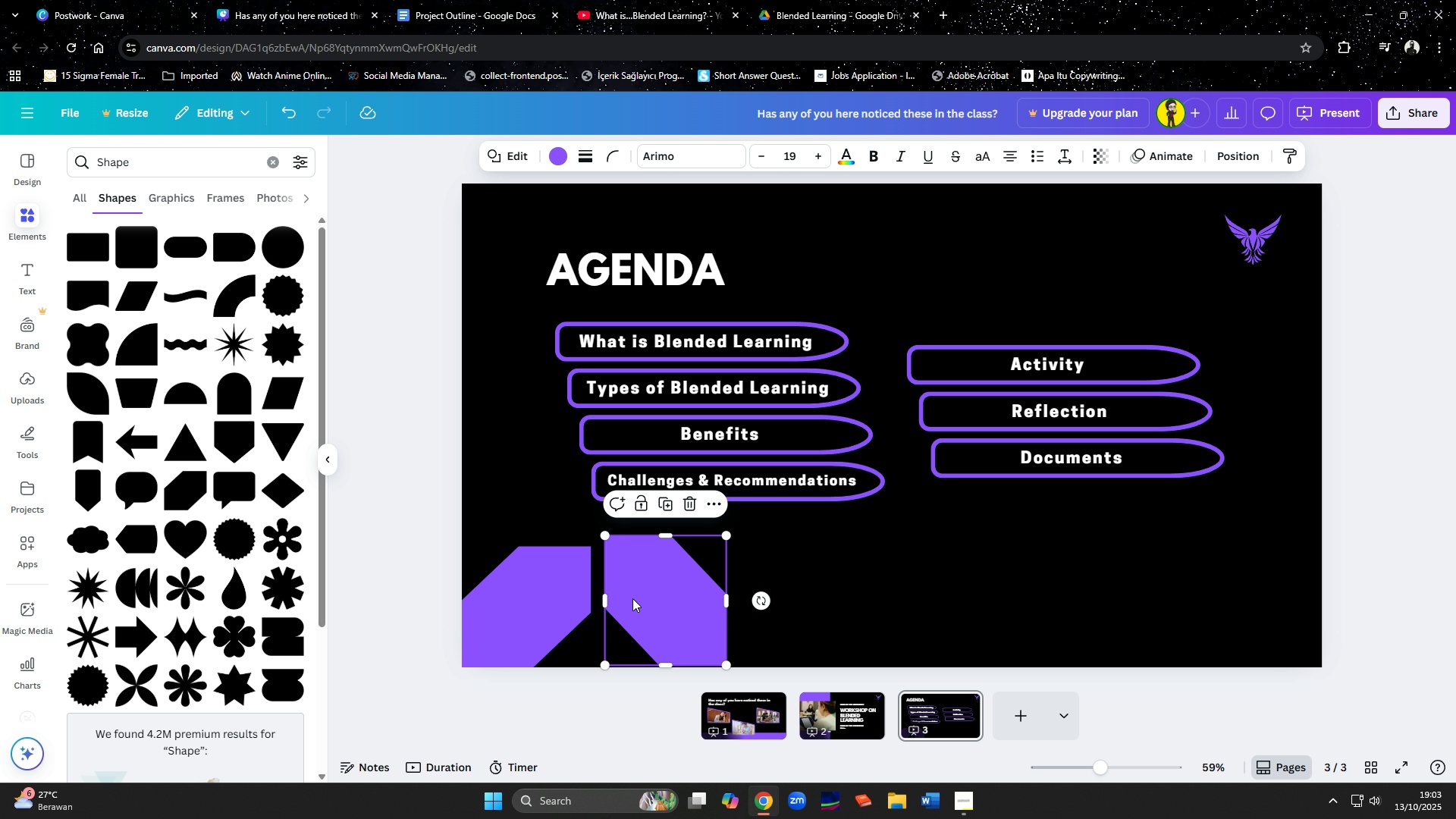 
key(Delete)
 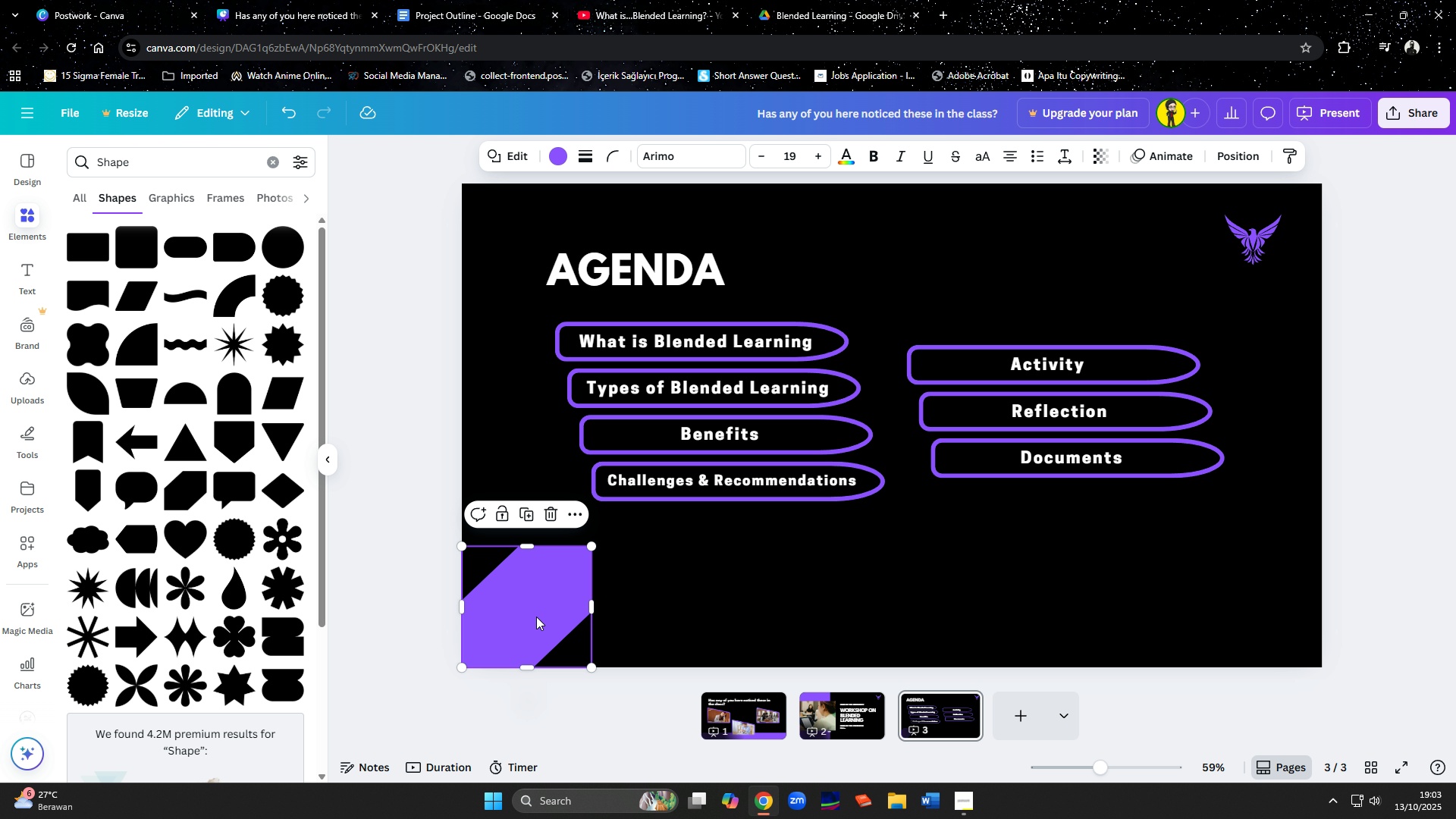 
left_click([536, 617])
 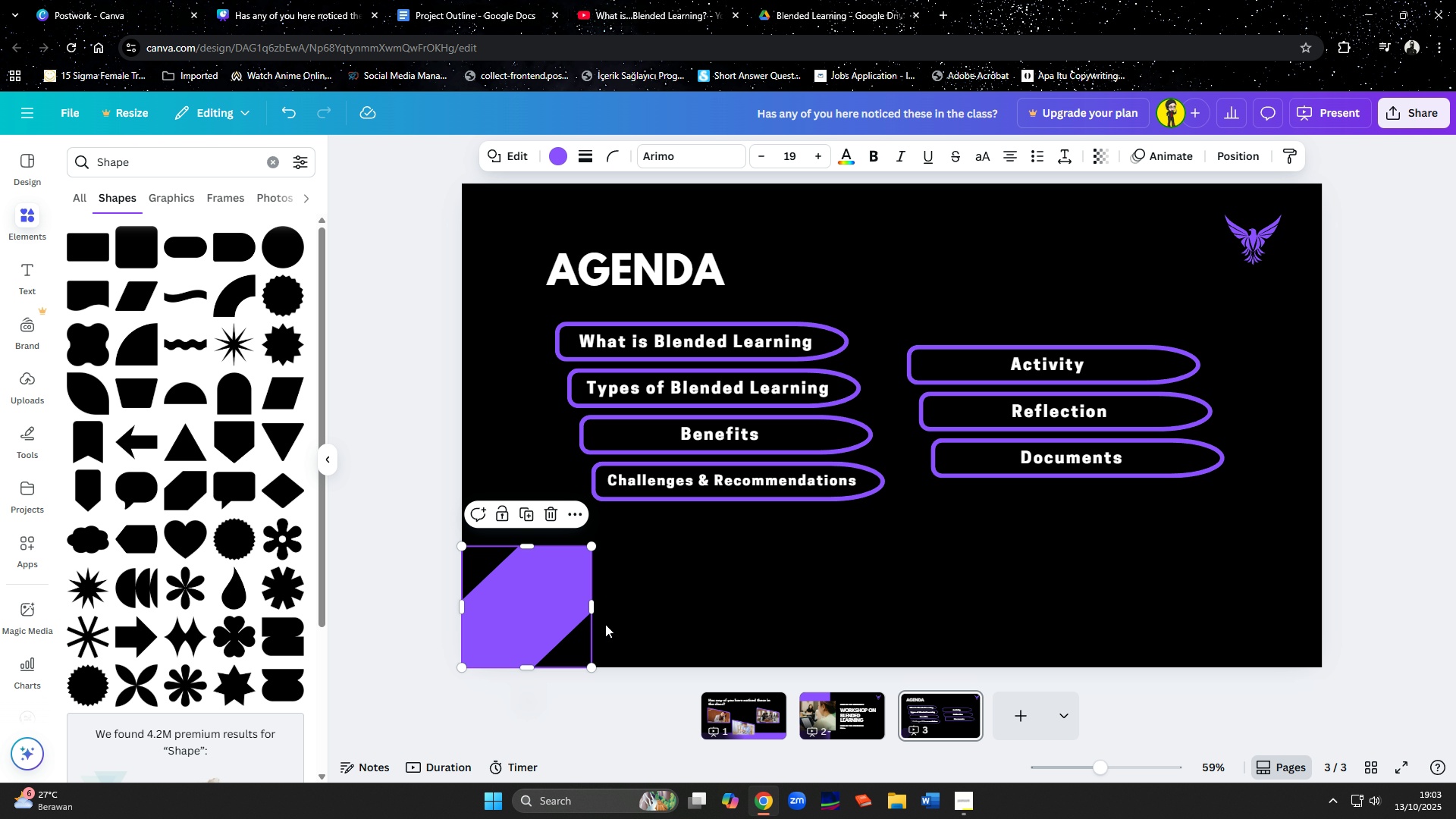 
left_click([779, 624])
 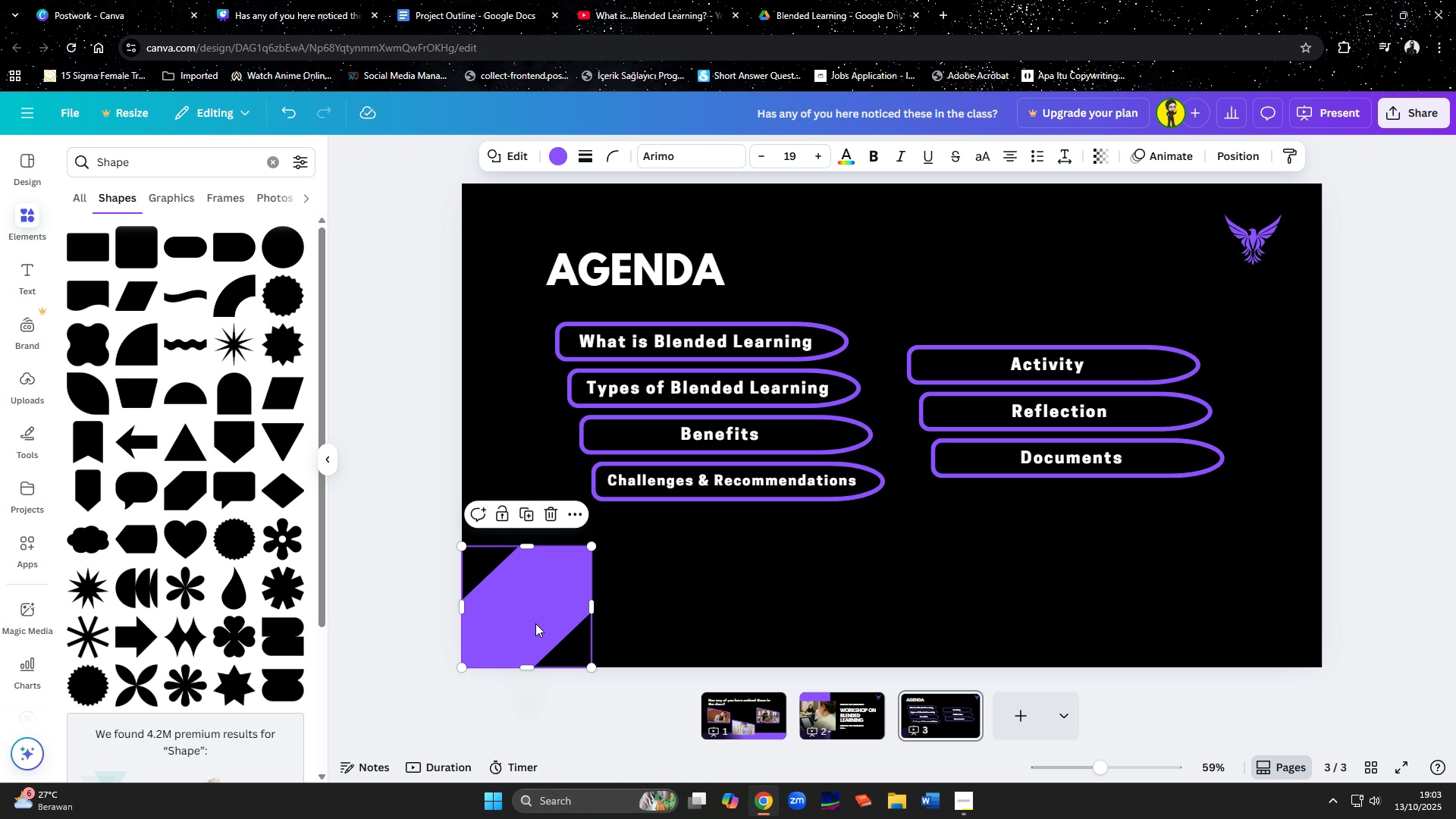 
left_click([535, 623])
 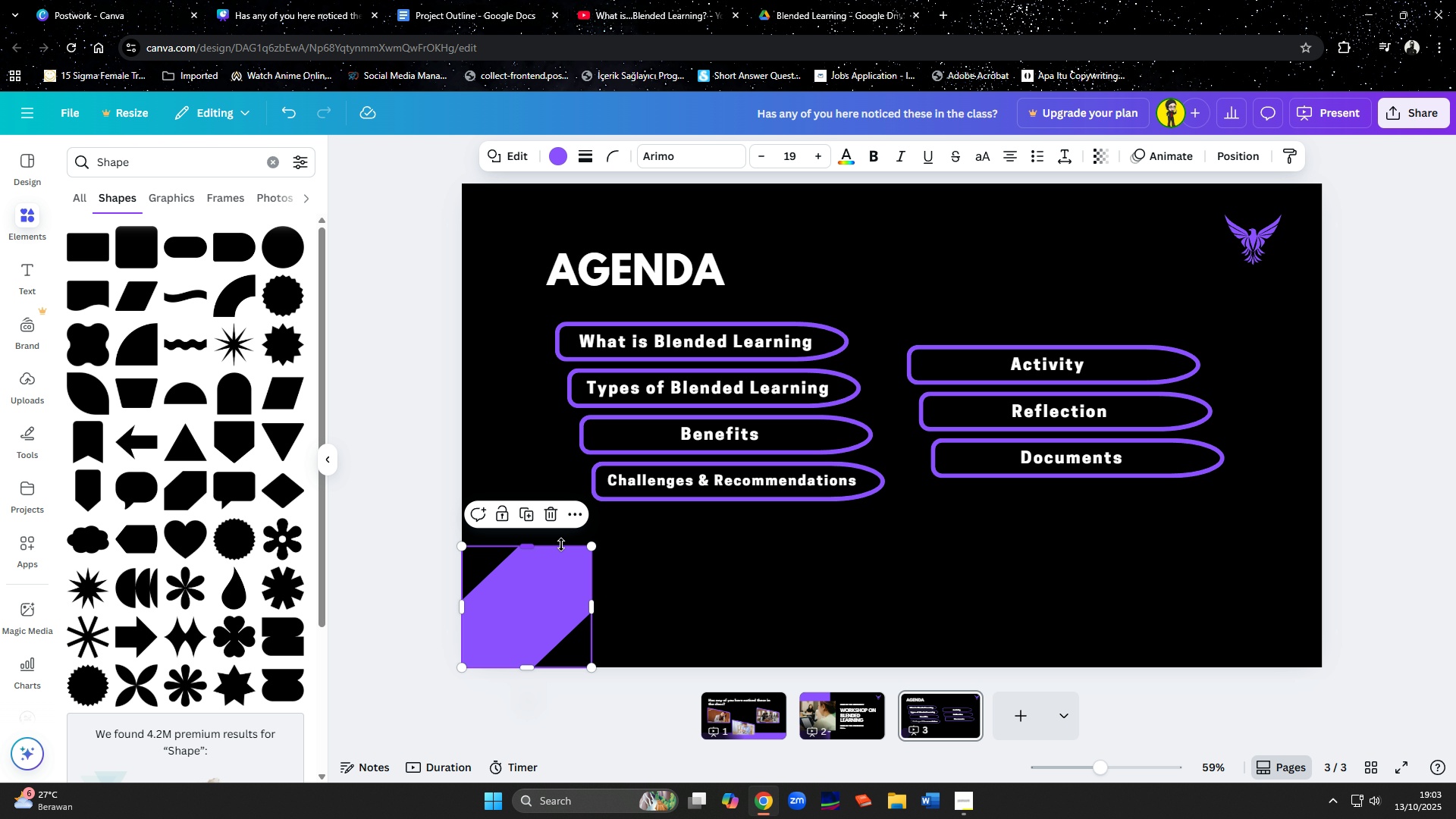 
key(Delete)
 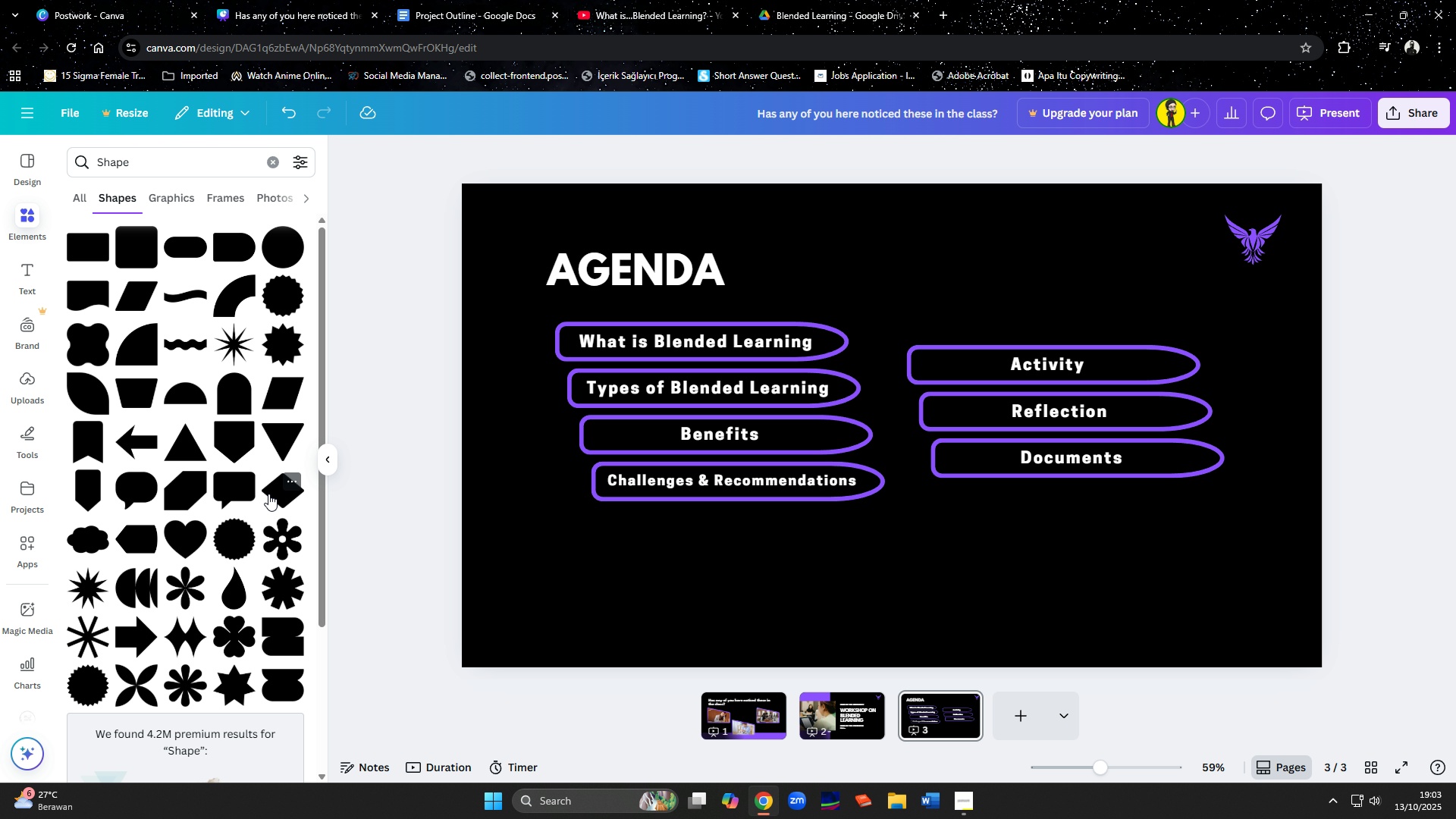 
left_click([268, 494])
 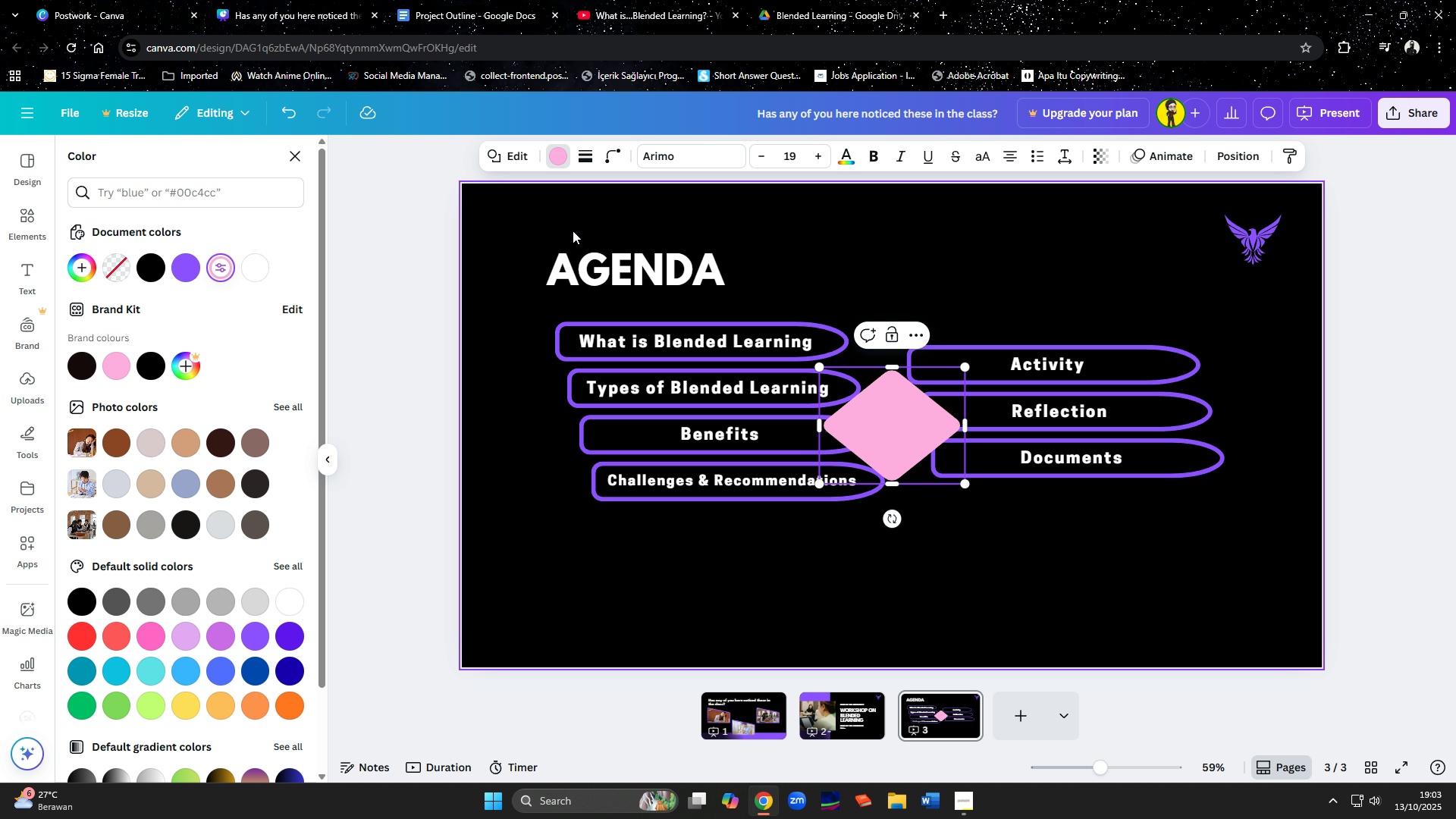 
left_click([193, 268])
 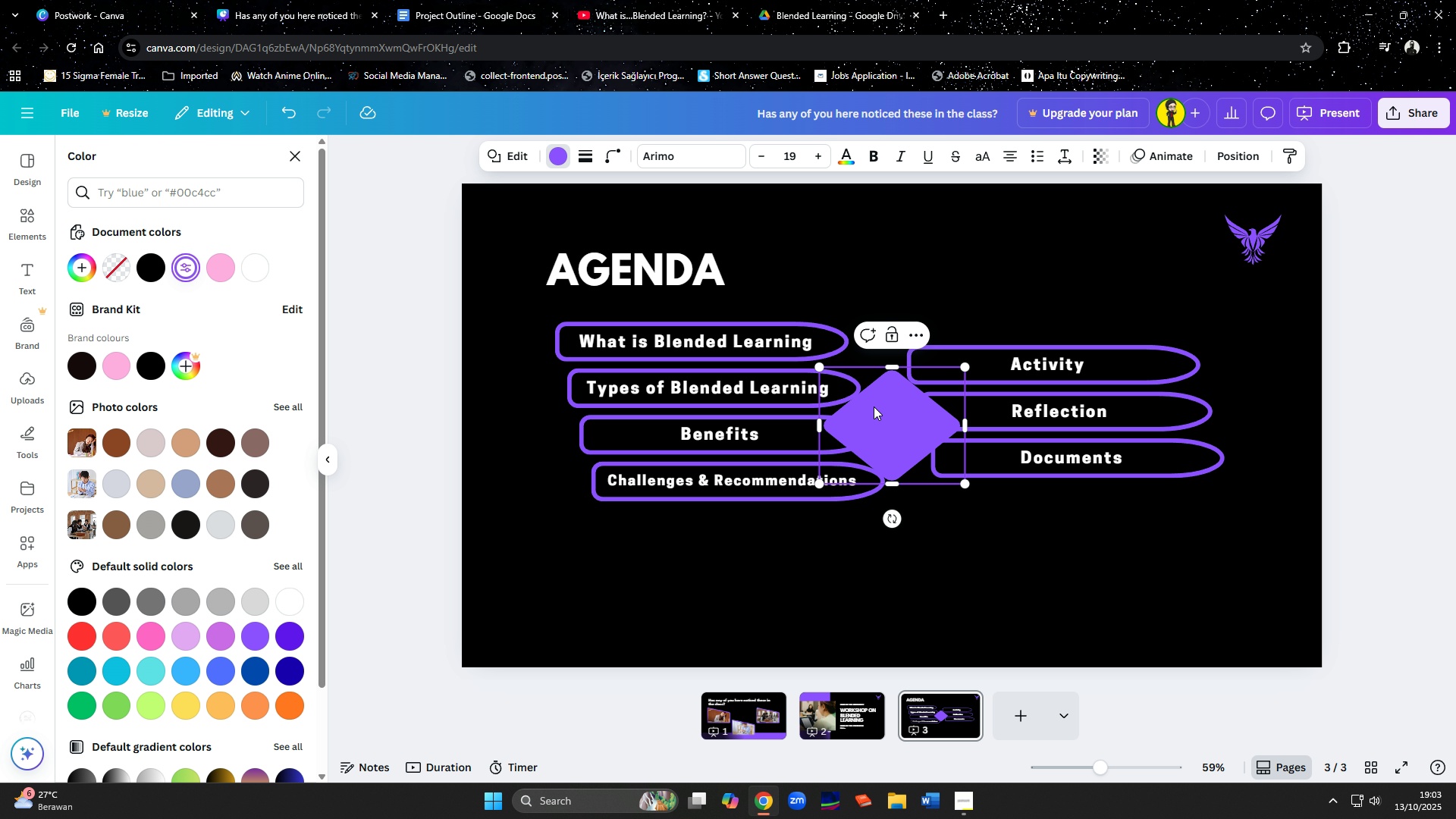 
left_click_drag(start_coordinate=[877, 418], to_coordinate=[570, 546])
 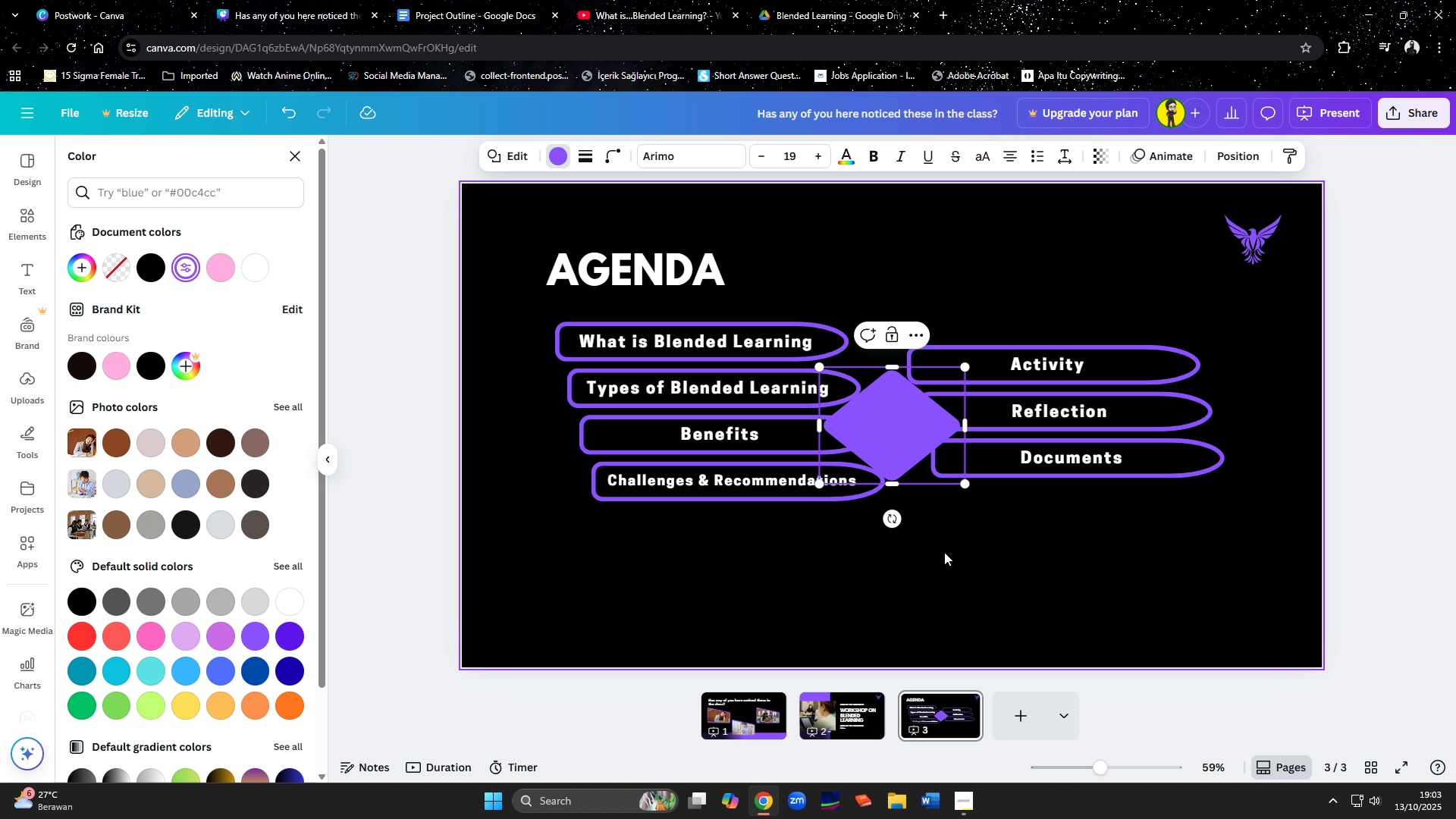 
left_click([948, 553])
 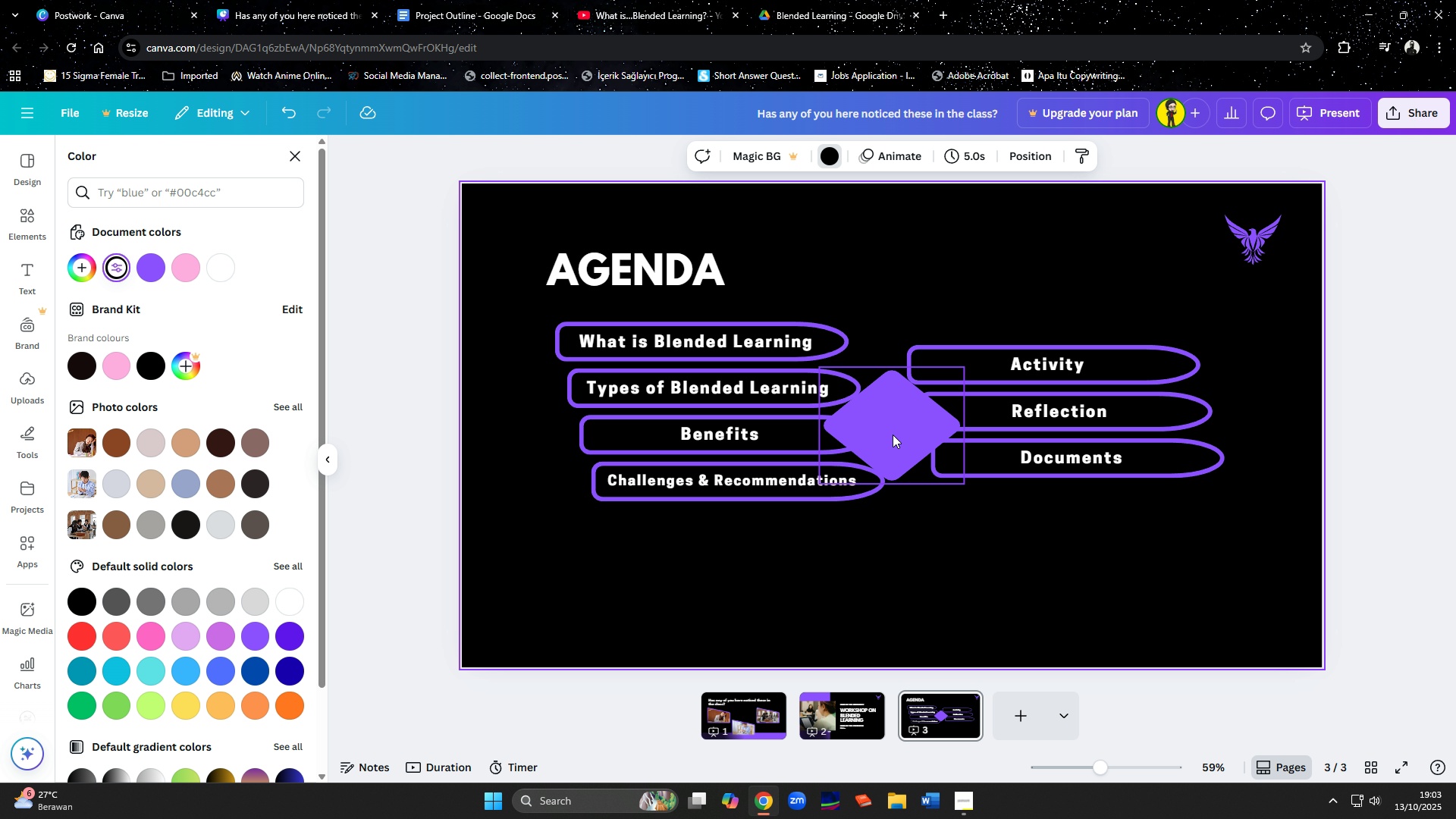 
left_click_drag(start_coordinate=[894, 428], to_coordinate=[559, 602])
 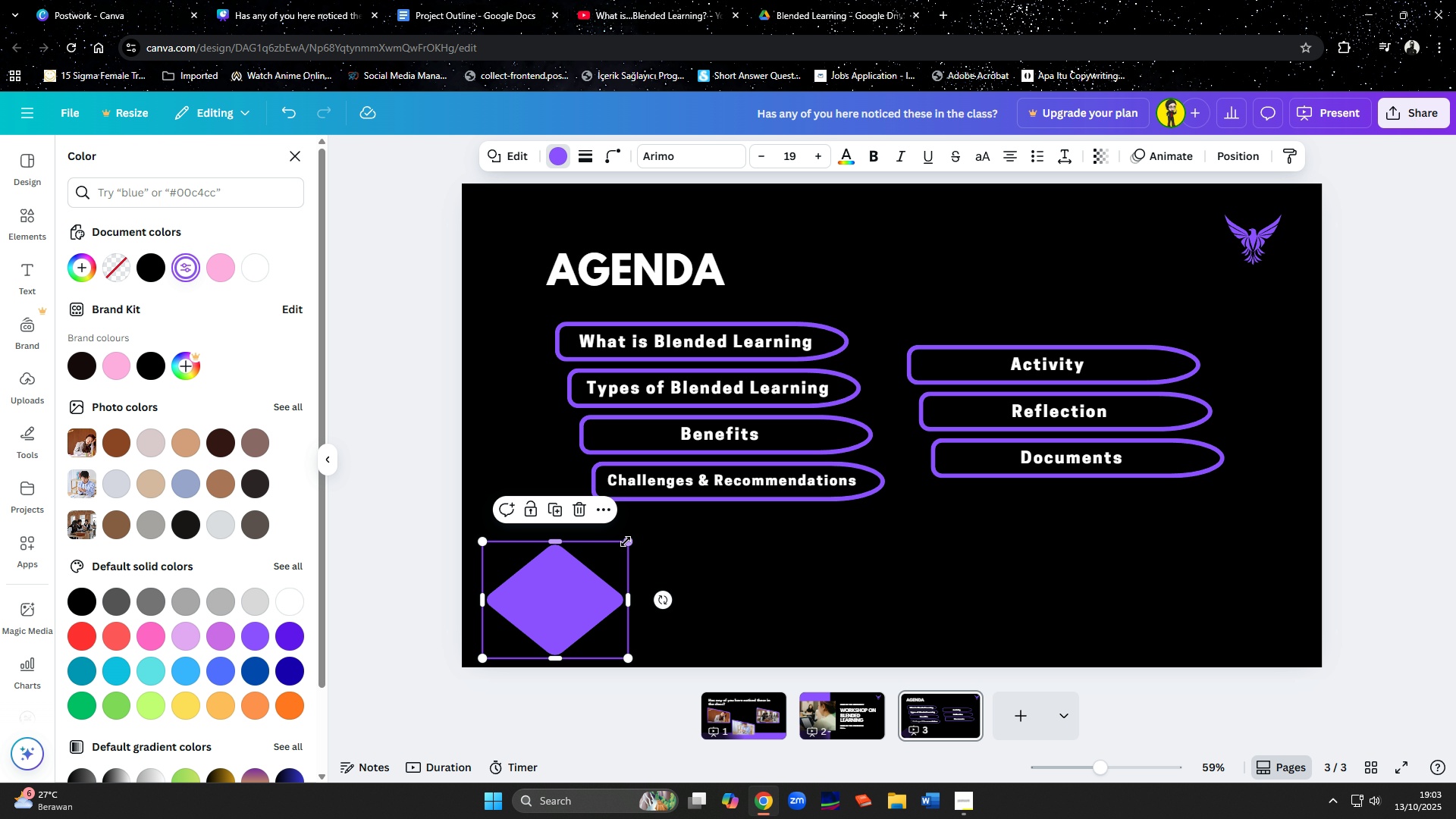 
left_click_drag(start_coordinate=[626, 541], to_coordinate=[574, 583])
 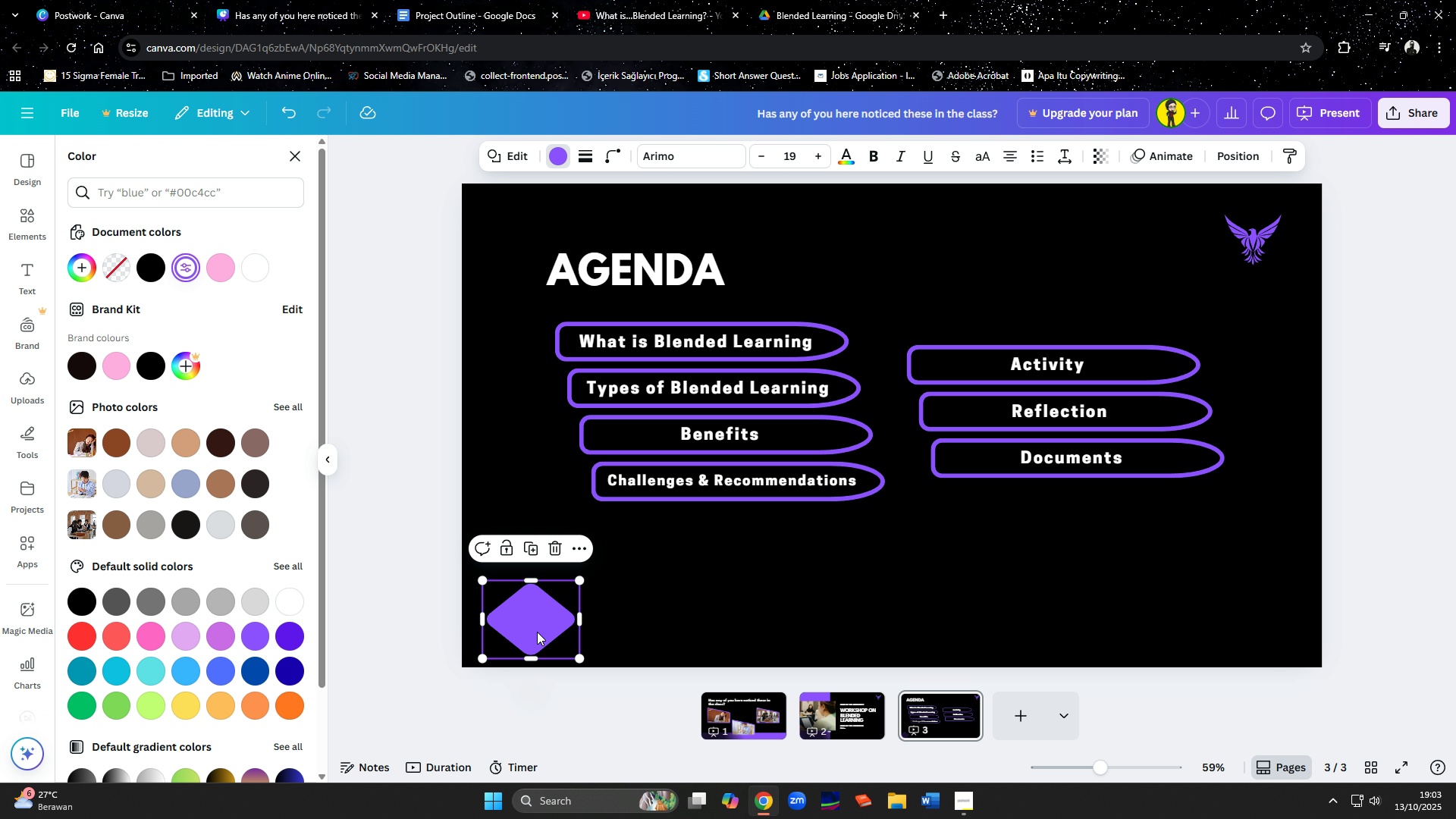 
left_click_drag(start_coordinate=[536, 632], to_coordinate=[526, 632])
 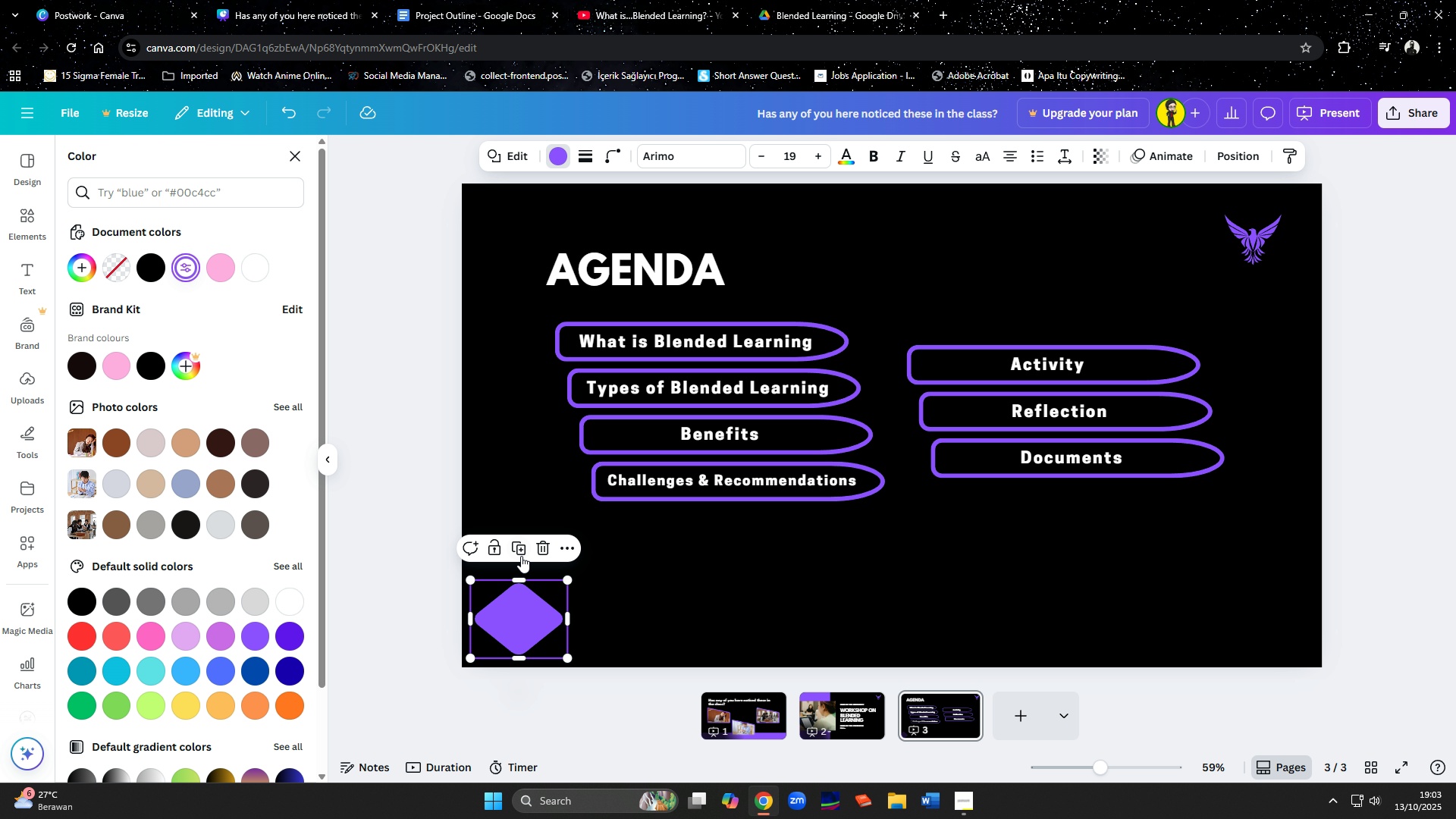 
left_click([521, 554])
 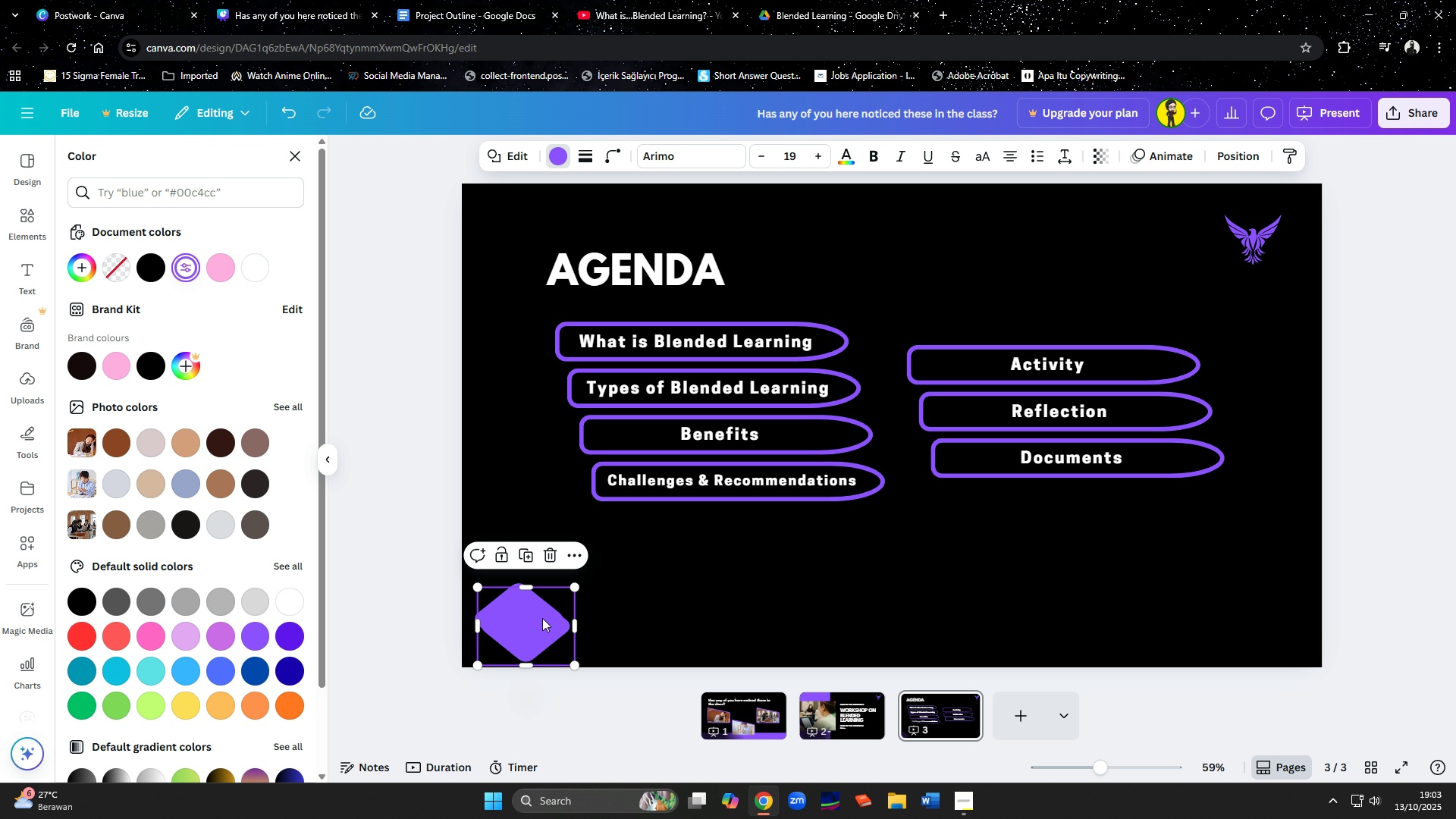 
left_click_drag(start_coordinate=[544, 621], to_coordinate=[629, 613])
 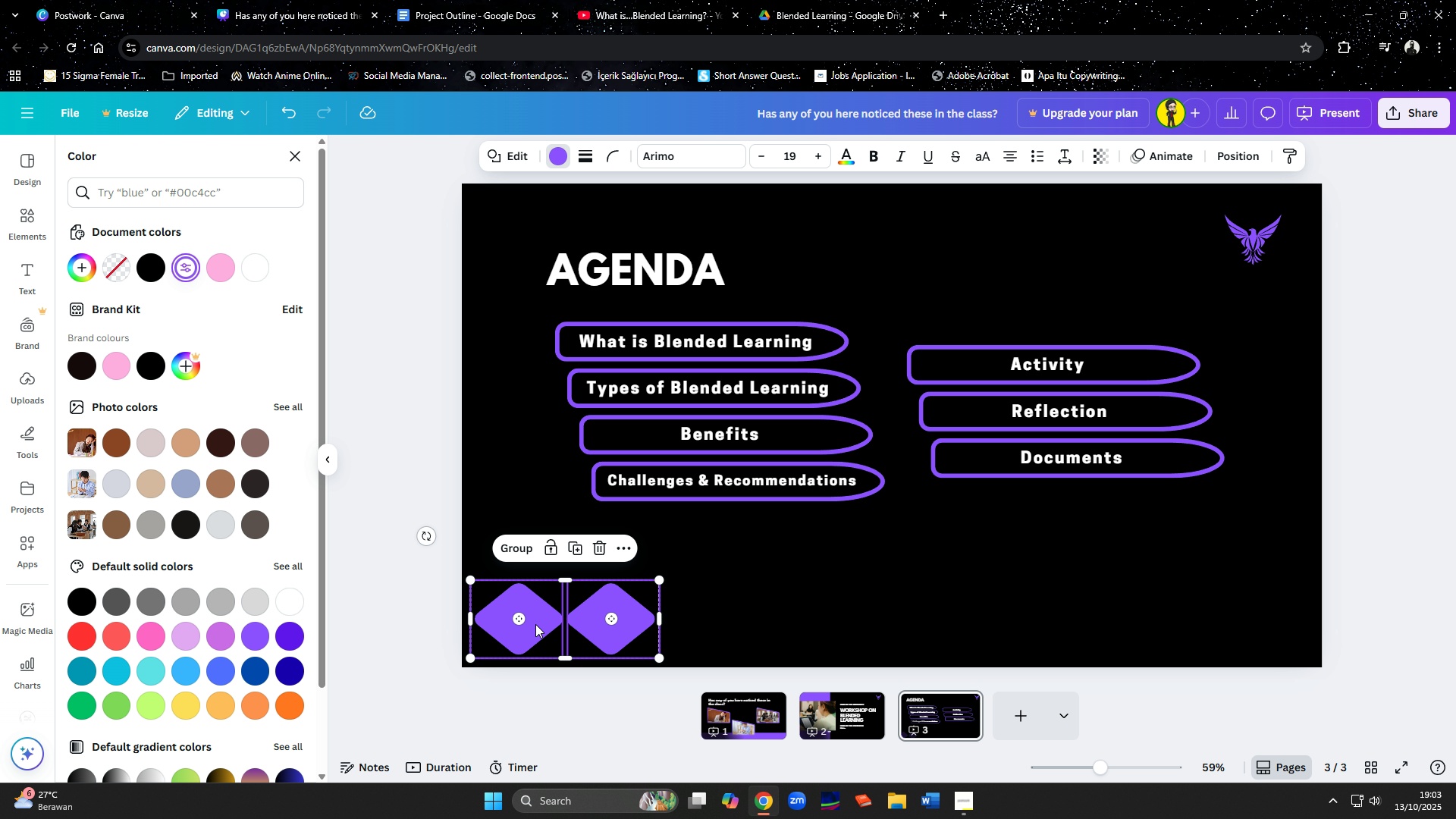 
hold_key(key=ShiftLeft, duration=0.47)
left_click([535, 624])
 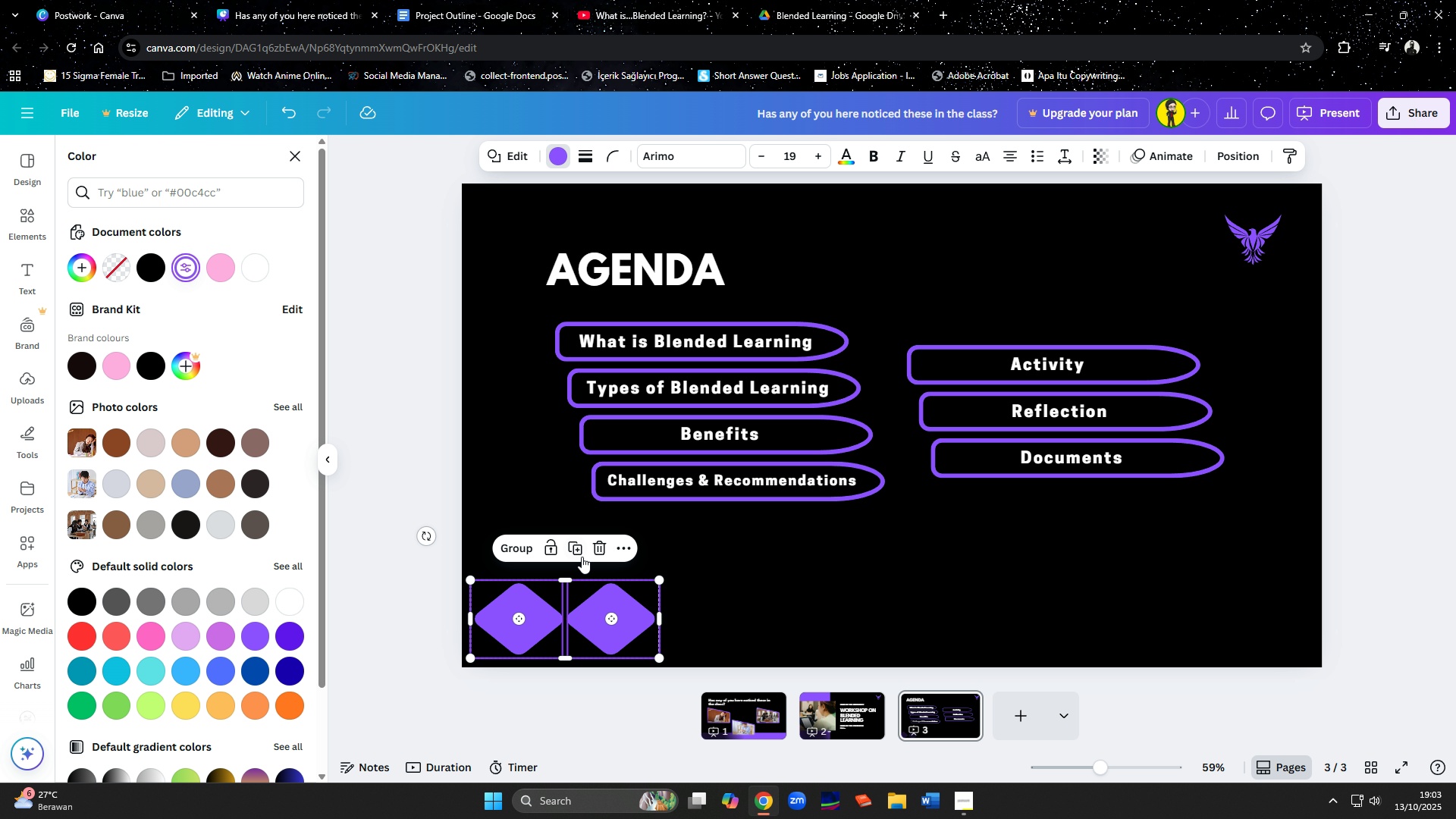 
left_click([579, 556])
 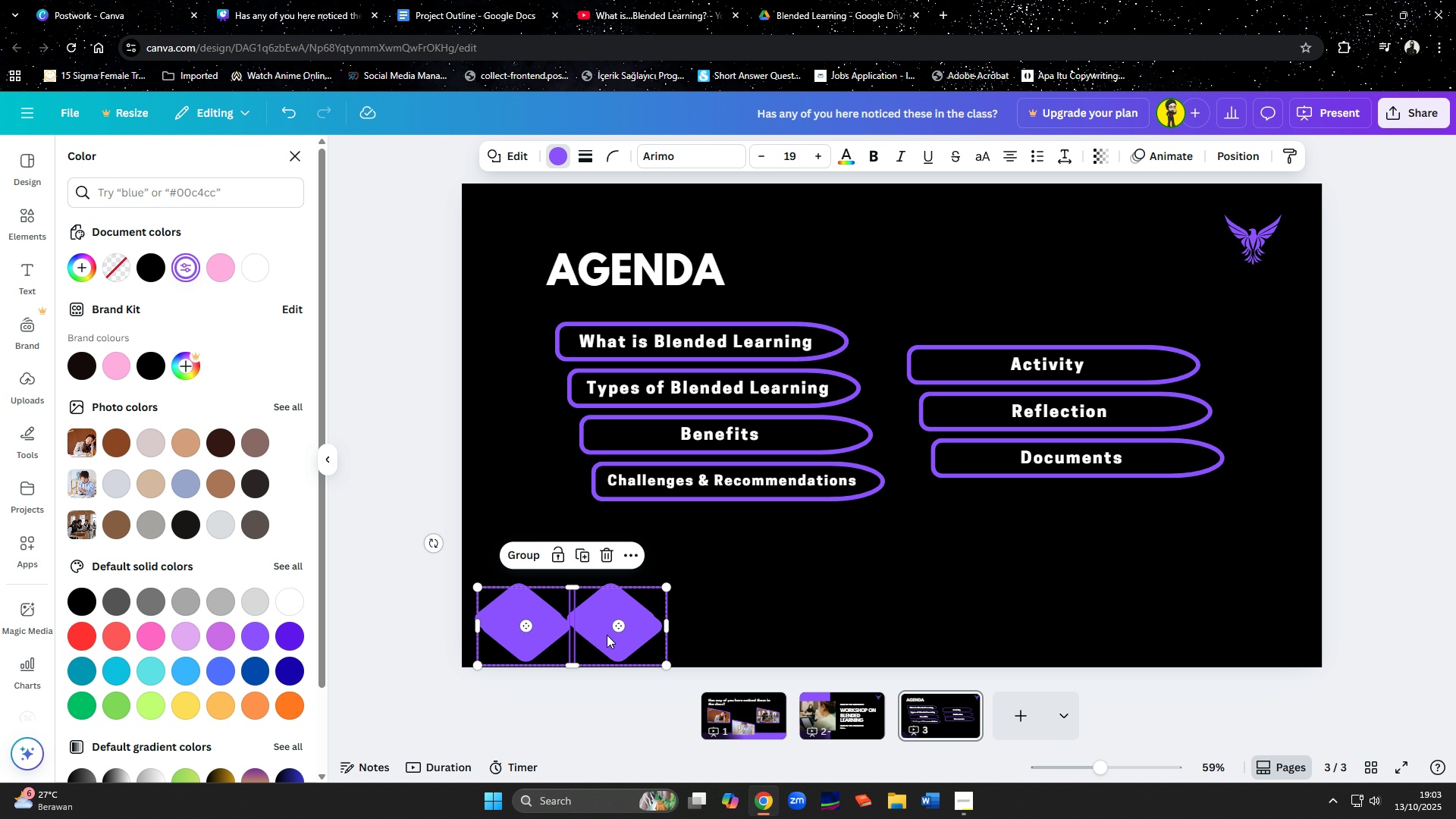 
left_click_drag(start_coordinate=[608, 641], to_coordinate=[783, 632])
 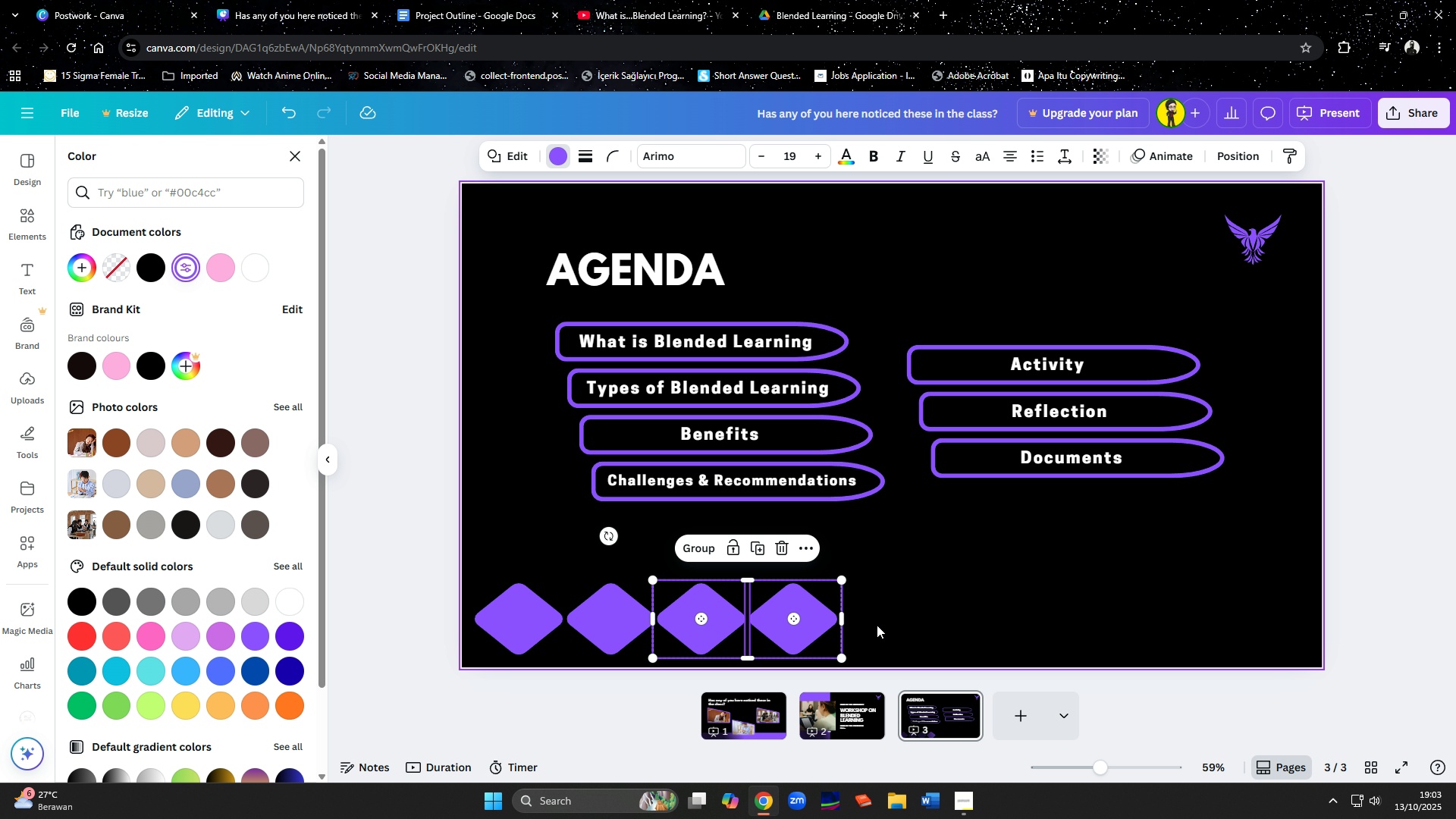 
left_click([877, 625])
 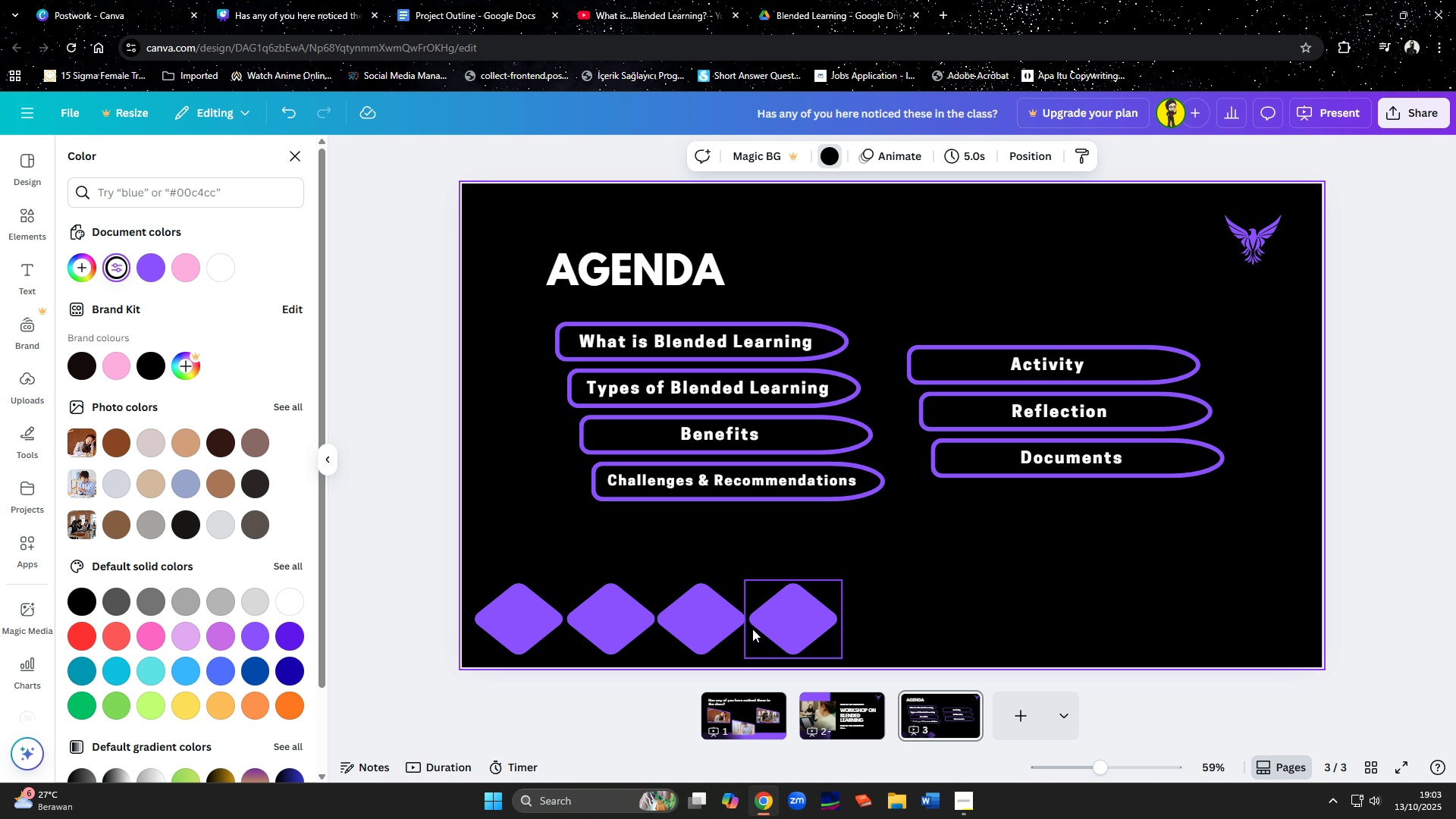 
left_click([707, 626])
 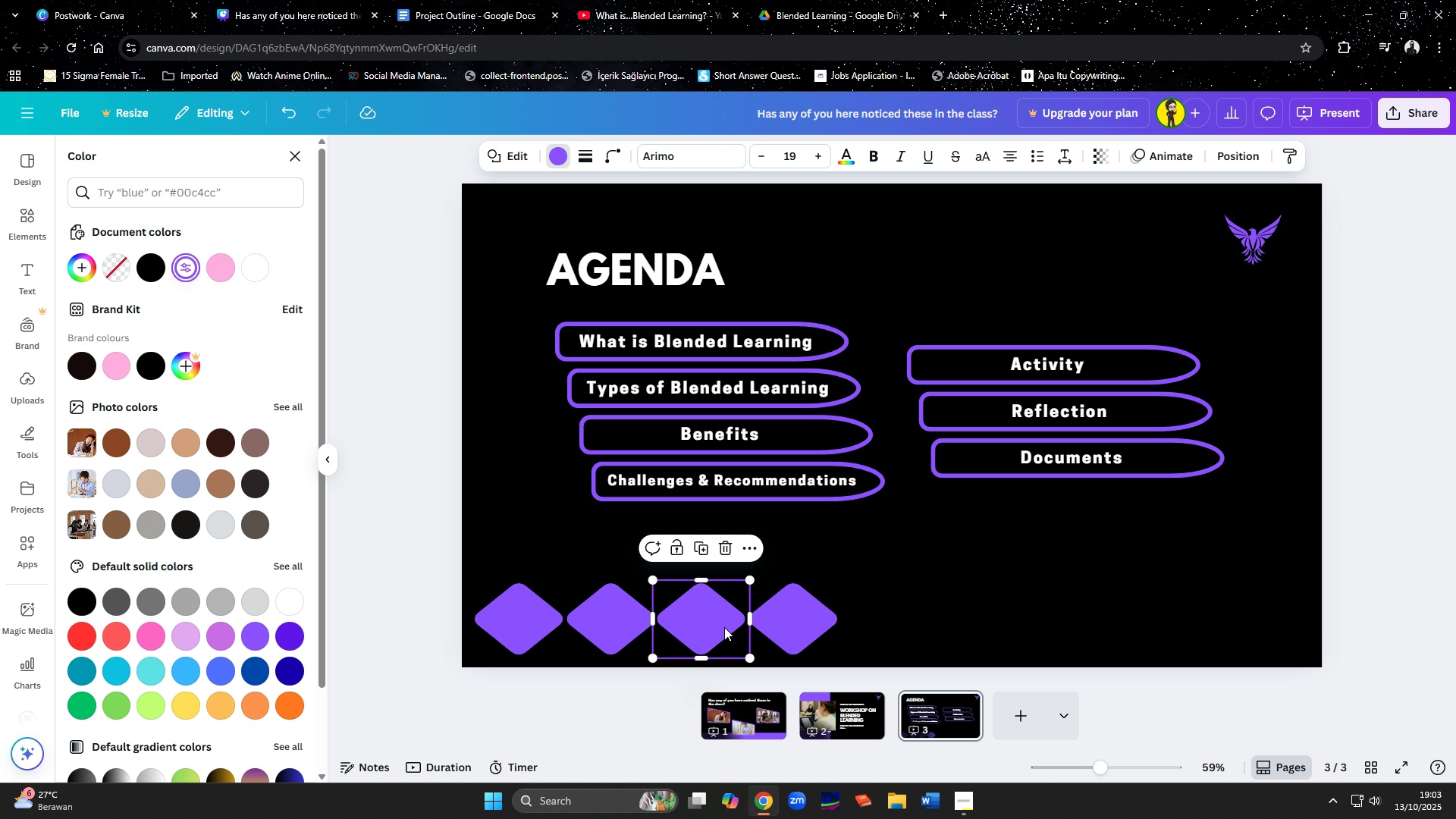 
hold_key(key=ShiftLeft, duration=0.64)
left_click([777, 629])
 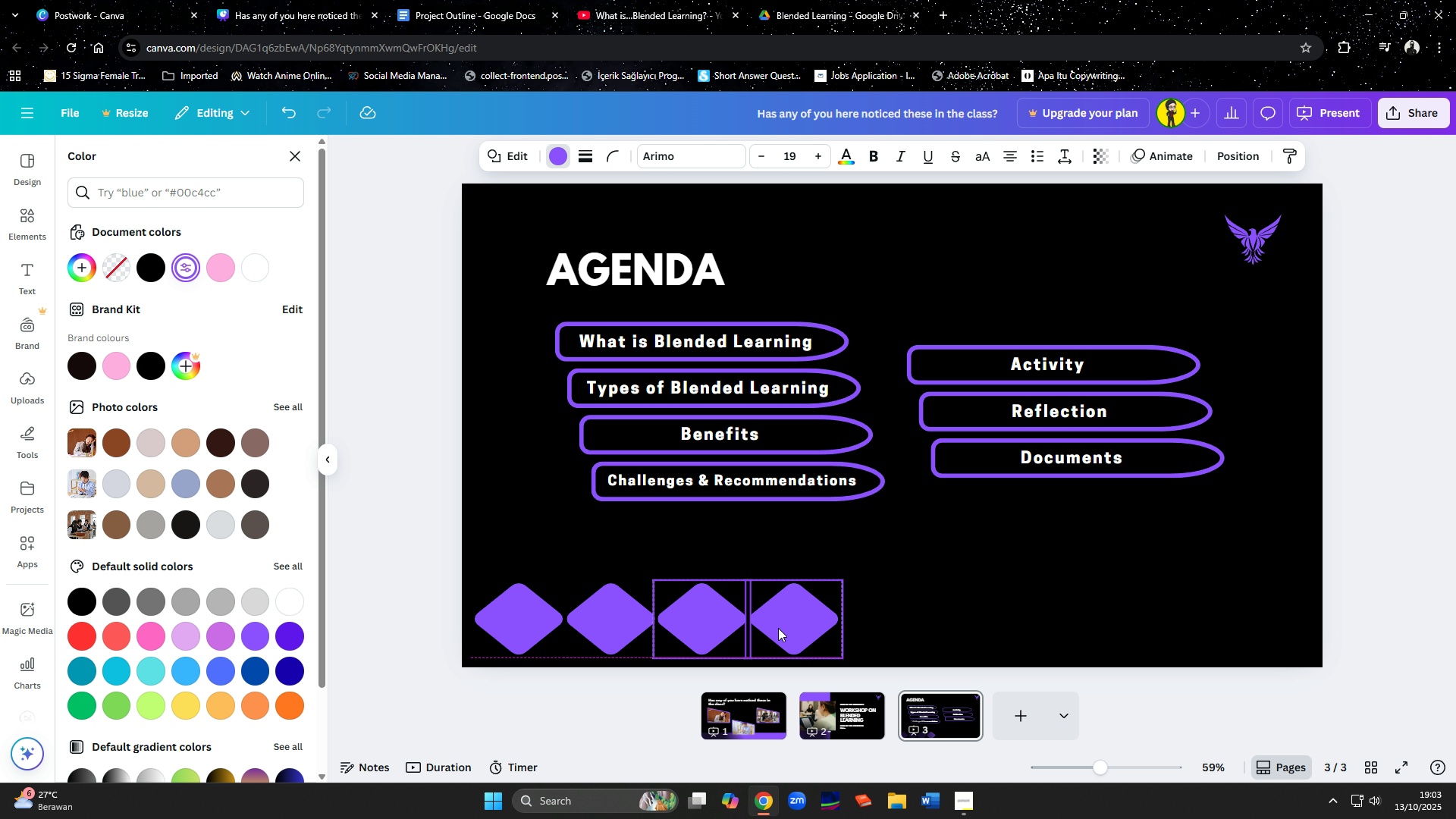 
left_click([884, 615])
 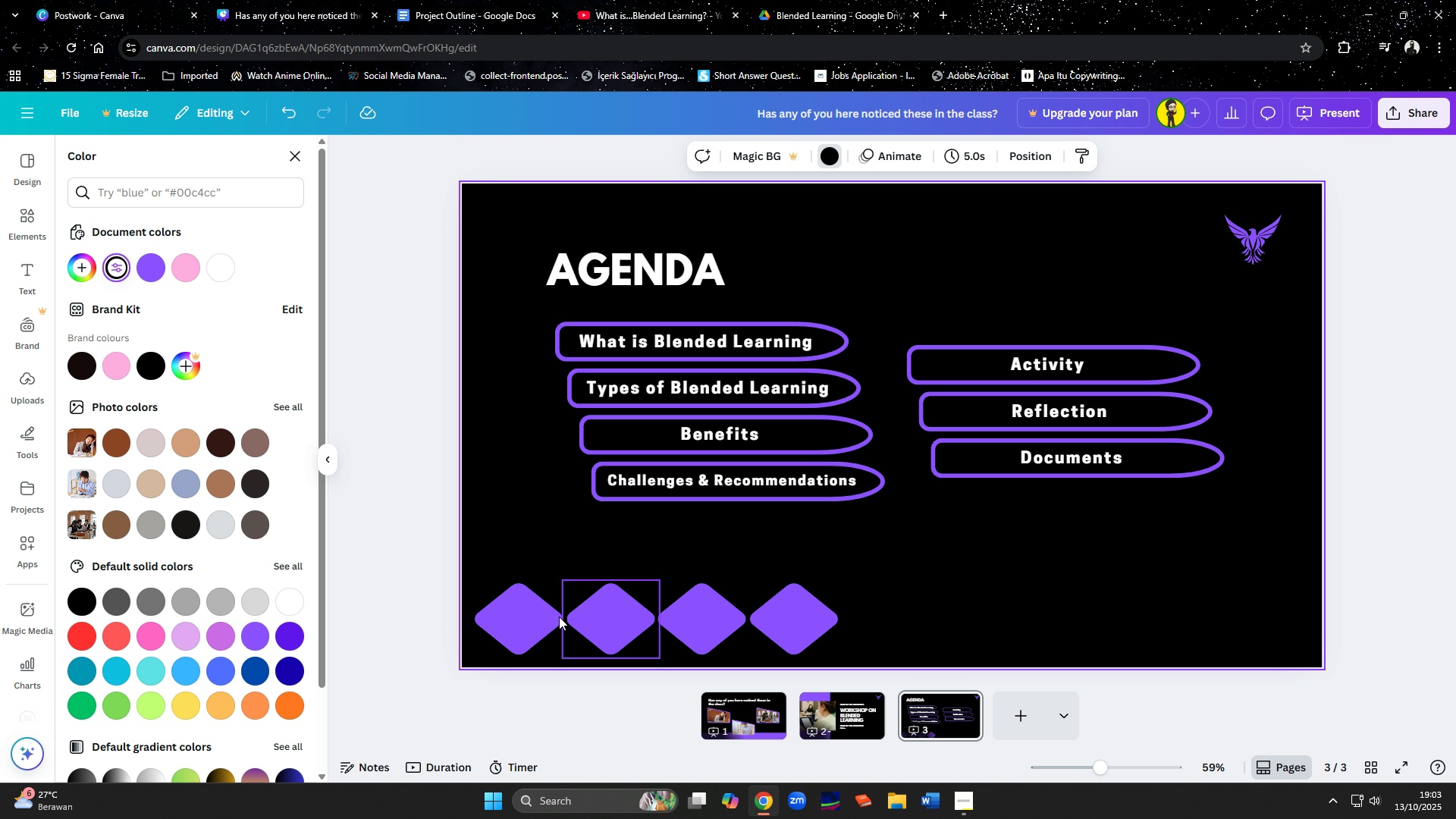 
left_click([526, 609])
 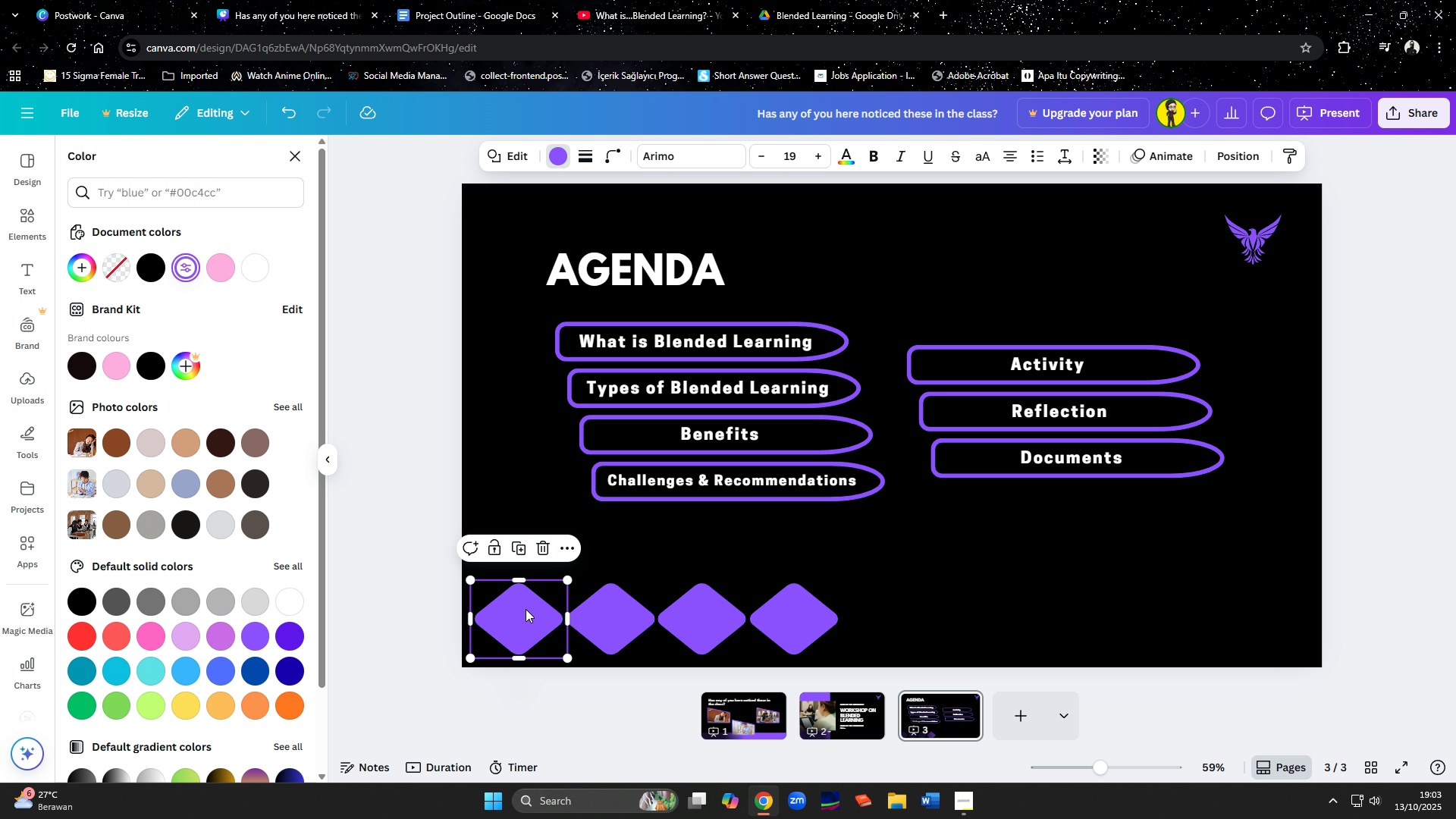 
hold_key(key=ShiftLeft, duration=1.5)
left_click([633, 609])
 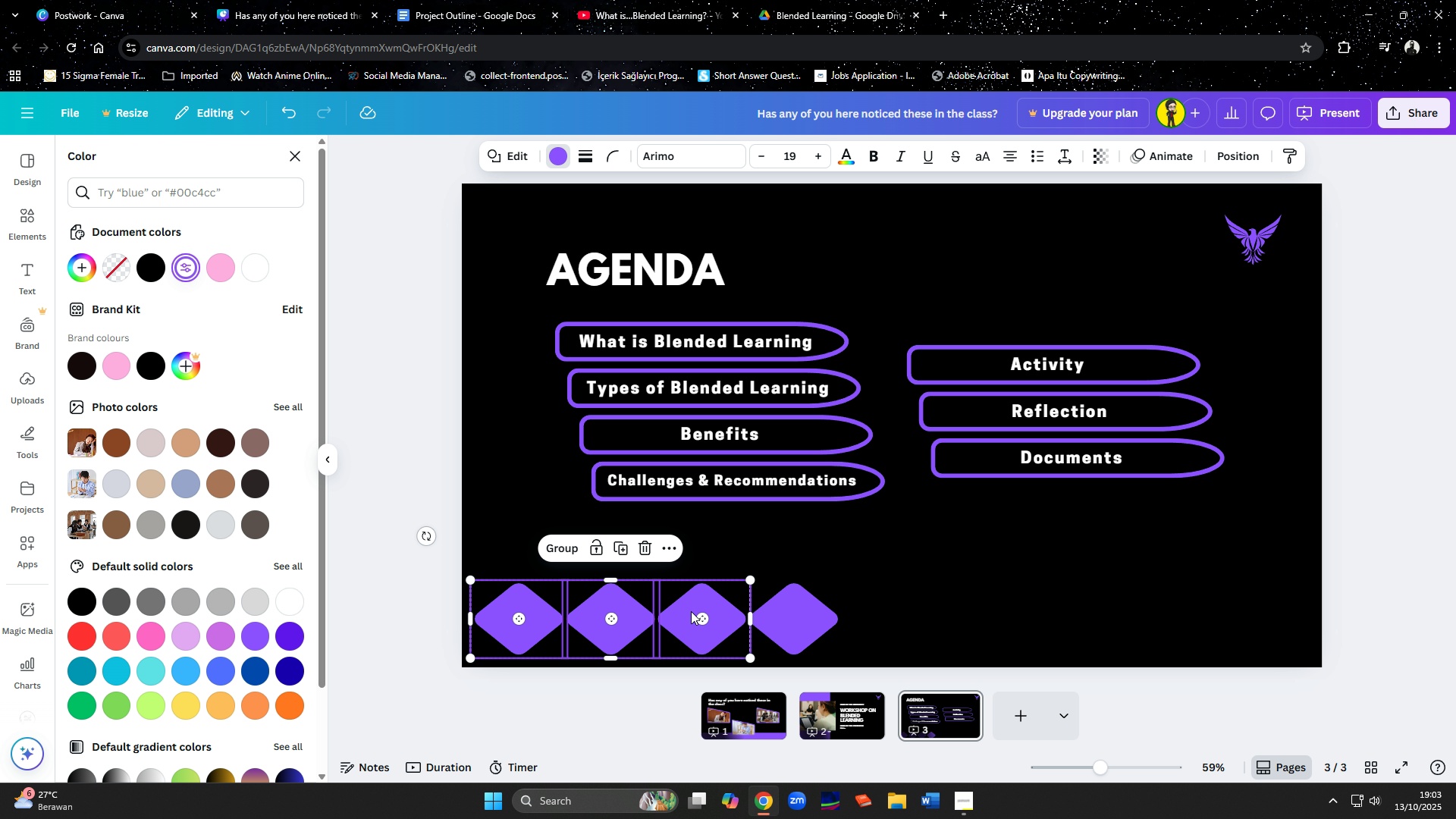 
double_click([691, 611])
 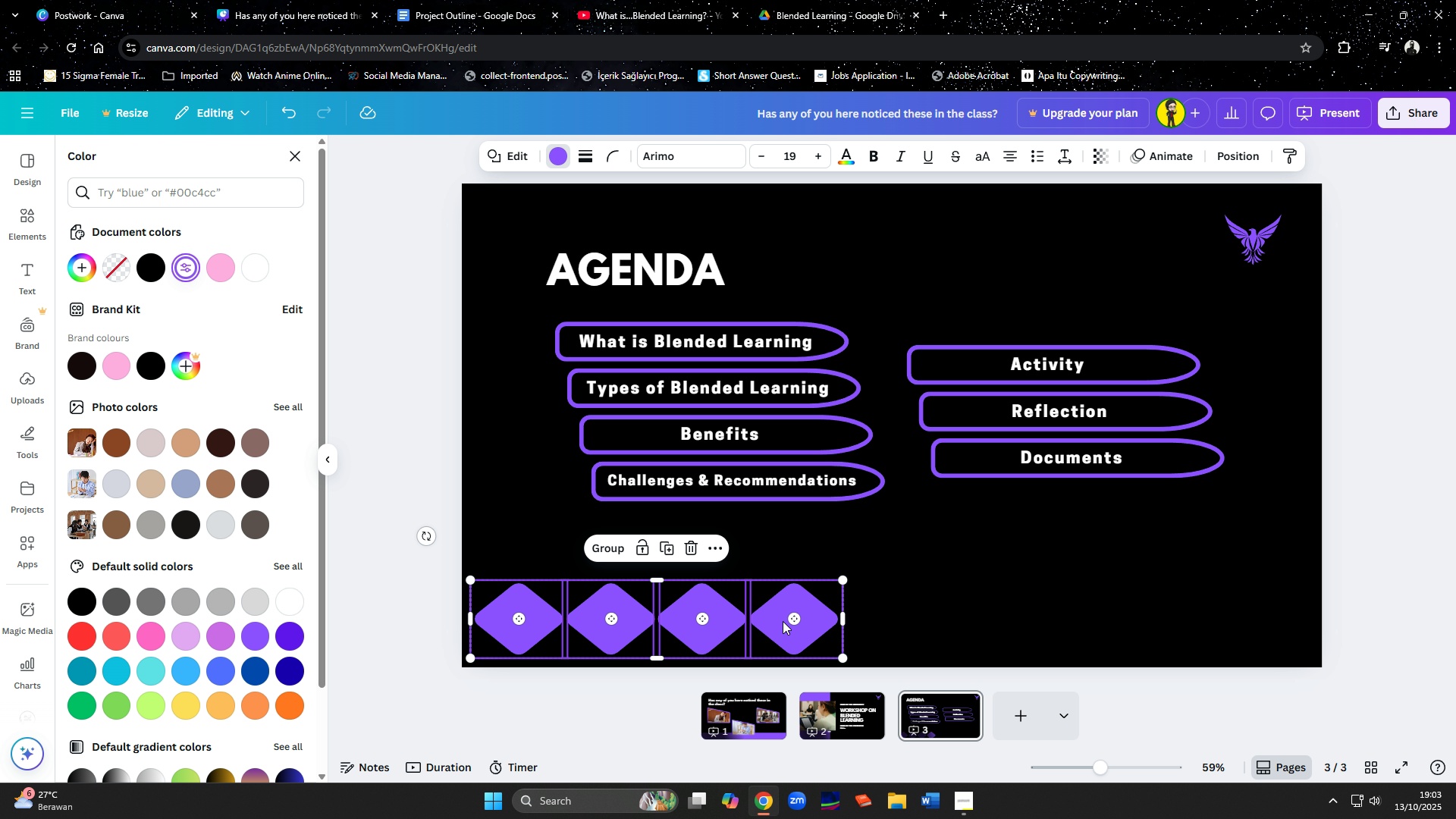 
triple_click([783, 621])
 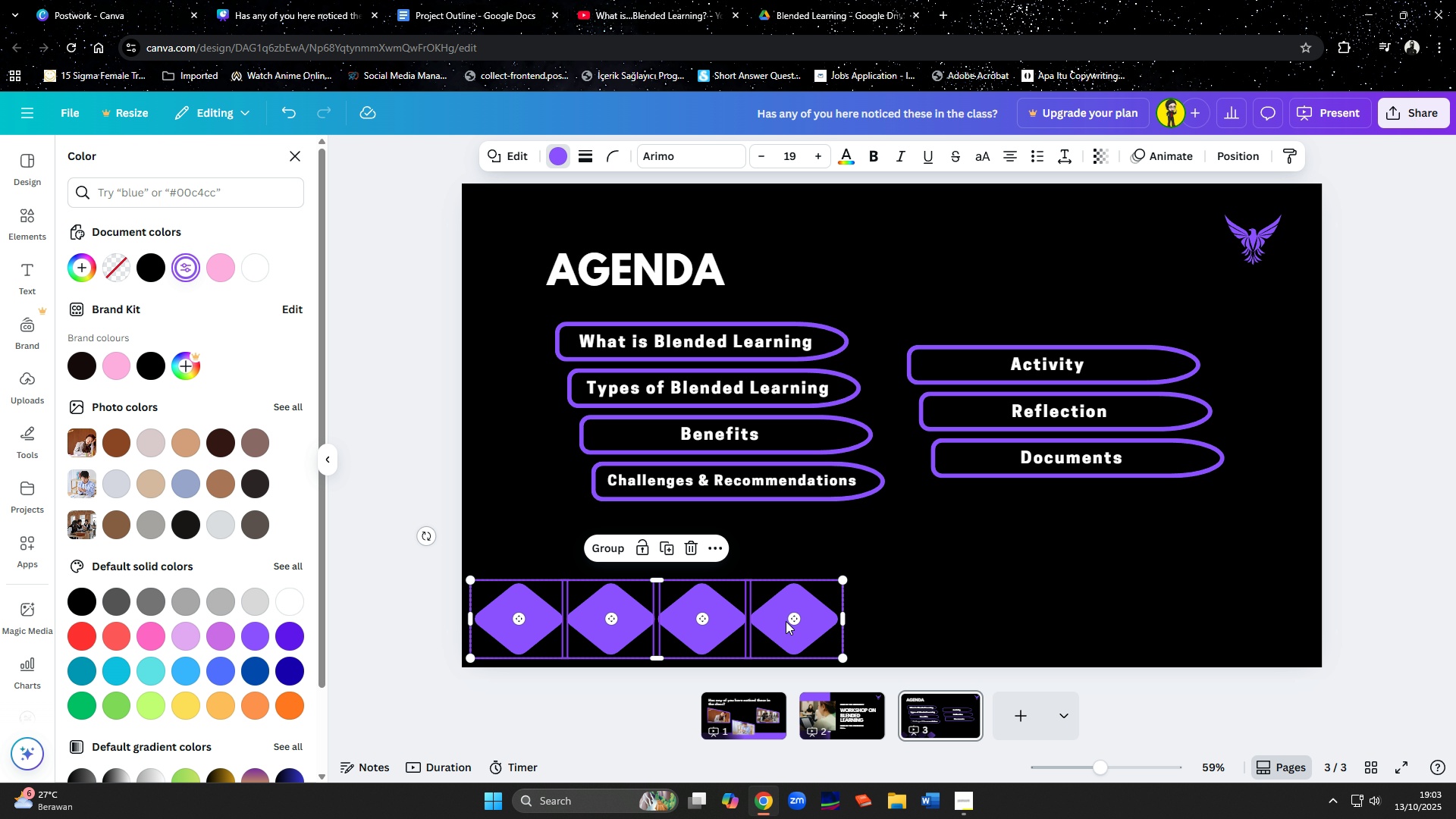 
key(Shift+ShiftLeft)
 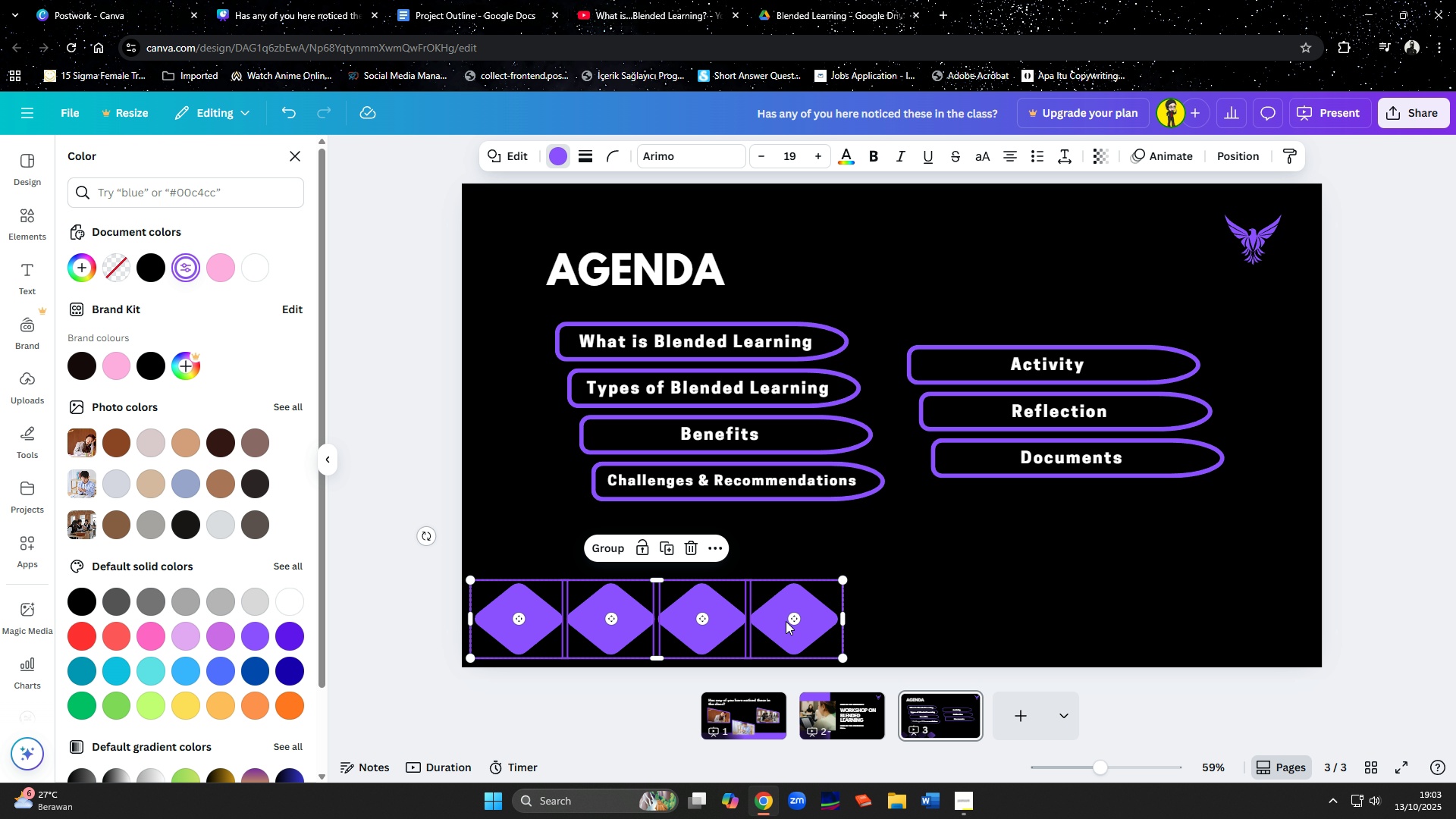 
key(Shift+ShiftLeft)
 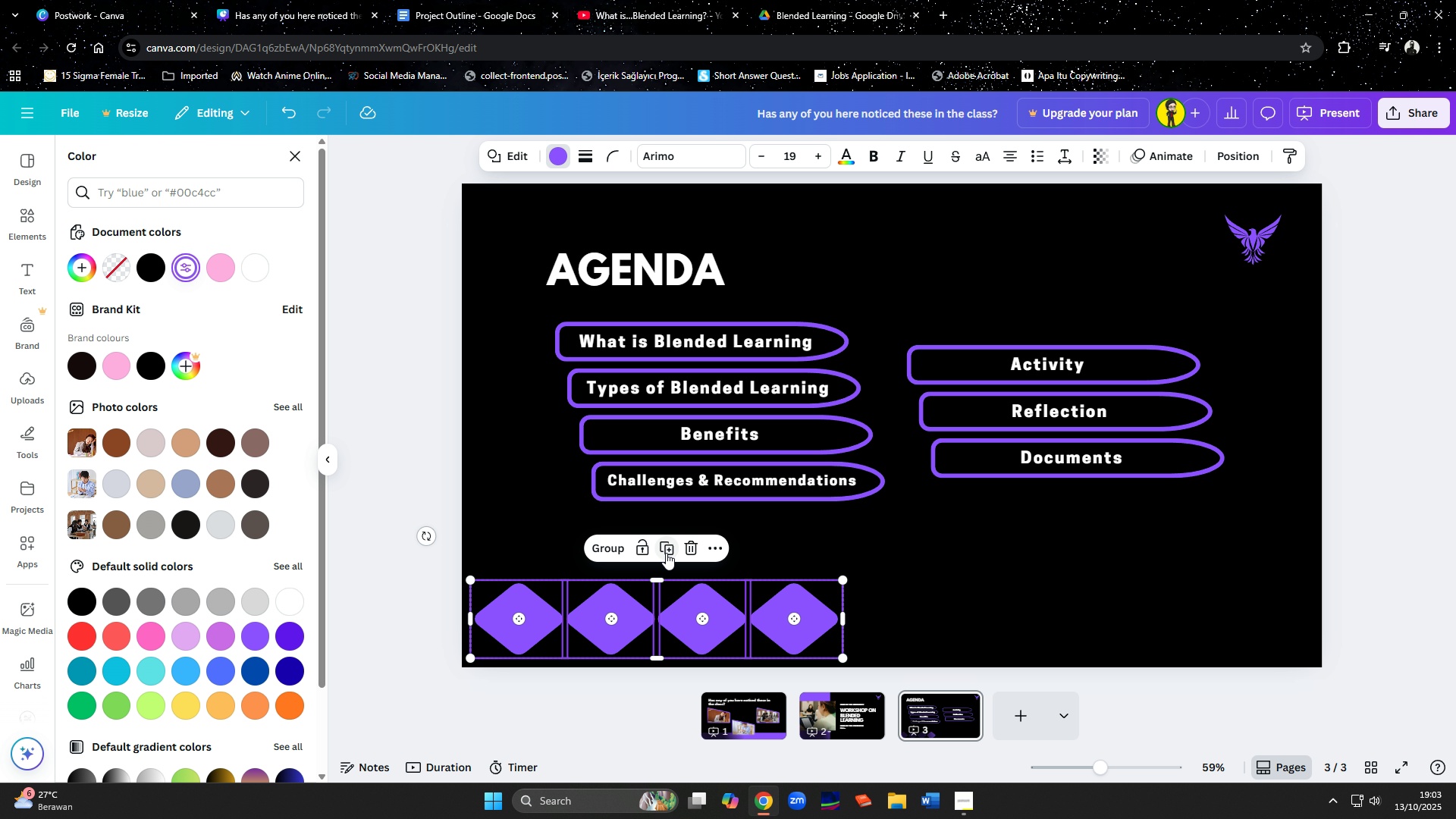 
left_click([666, 551])
 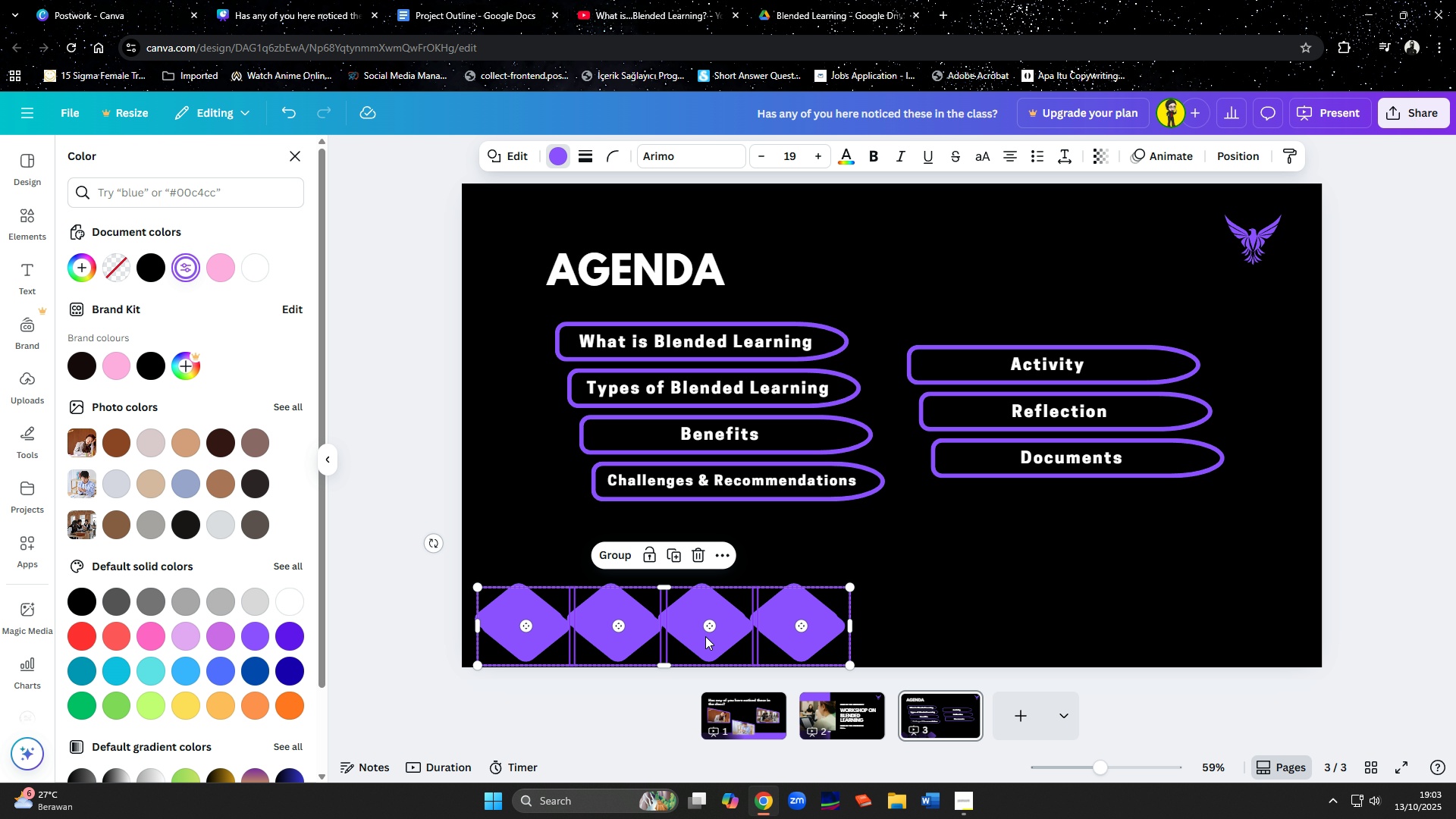 
left_click_drag(start_coordinate=[708, 642], to_coordinate=[1068, 635])
 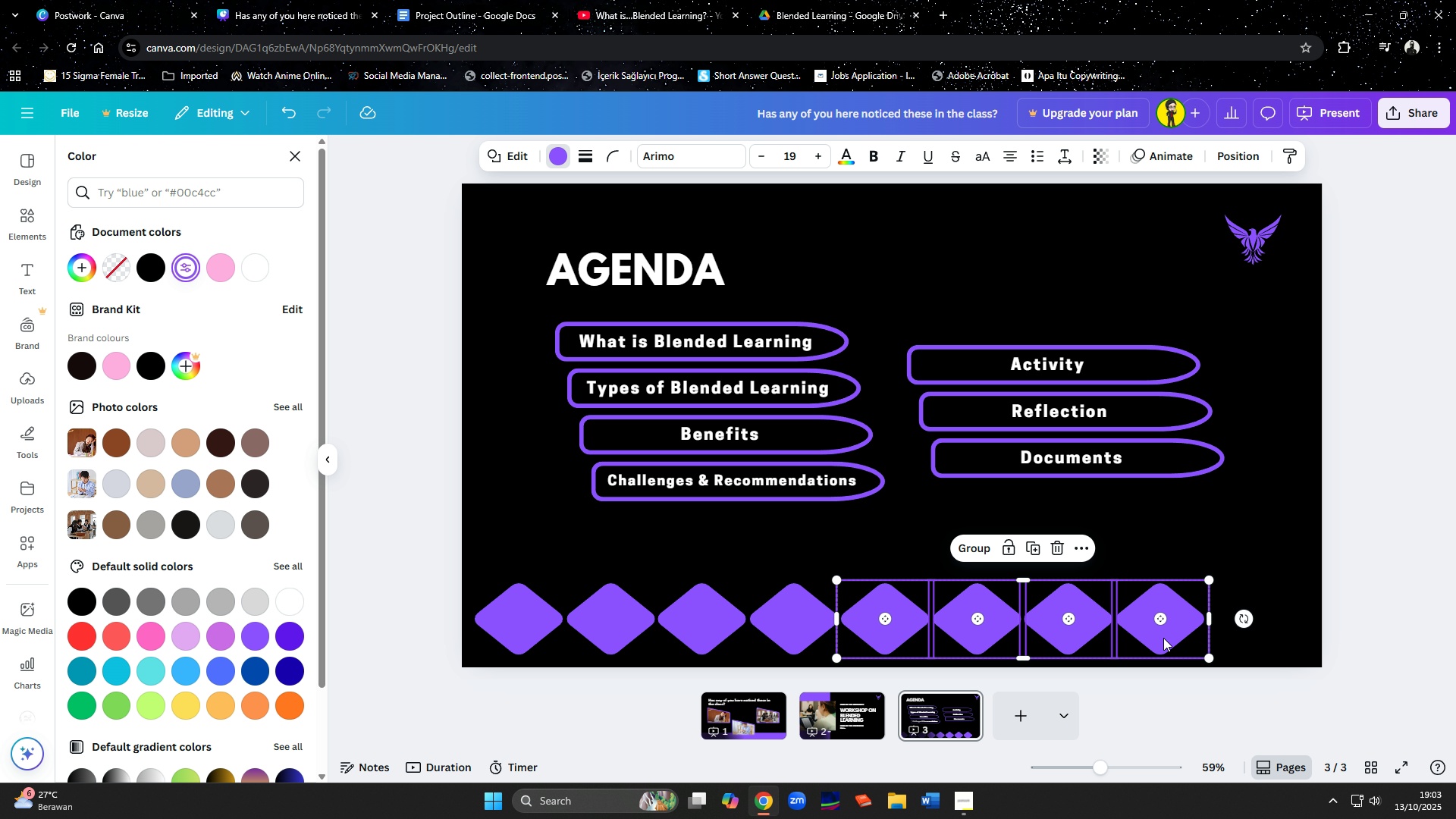 
left_click([1163, 638])
 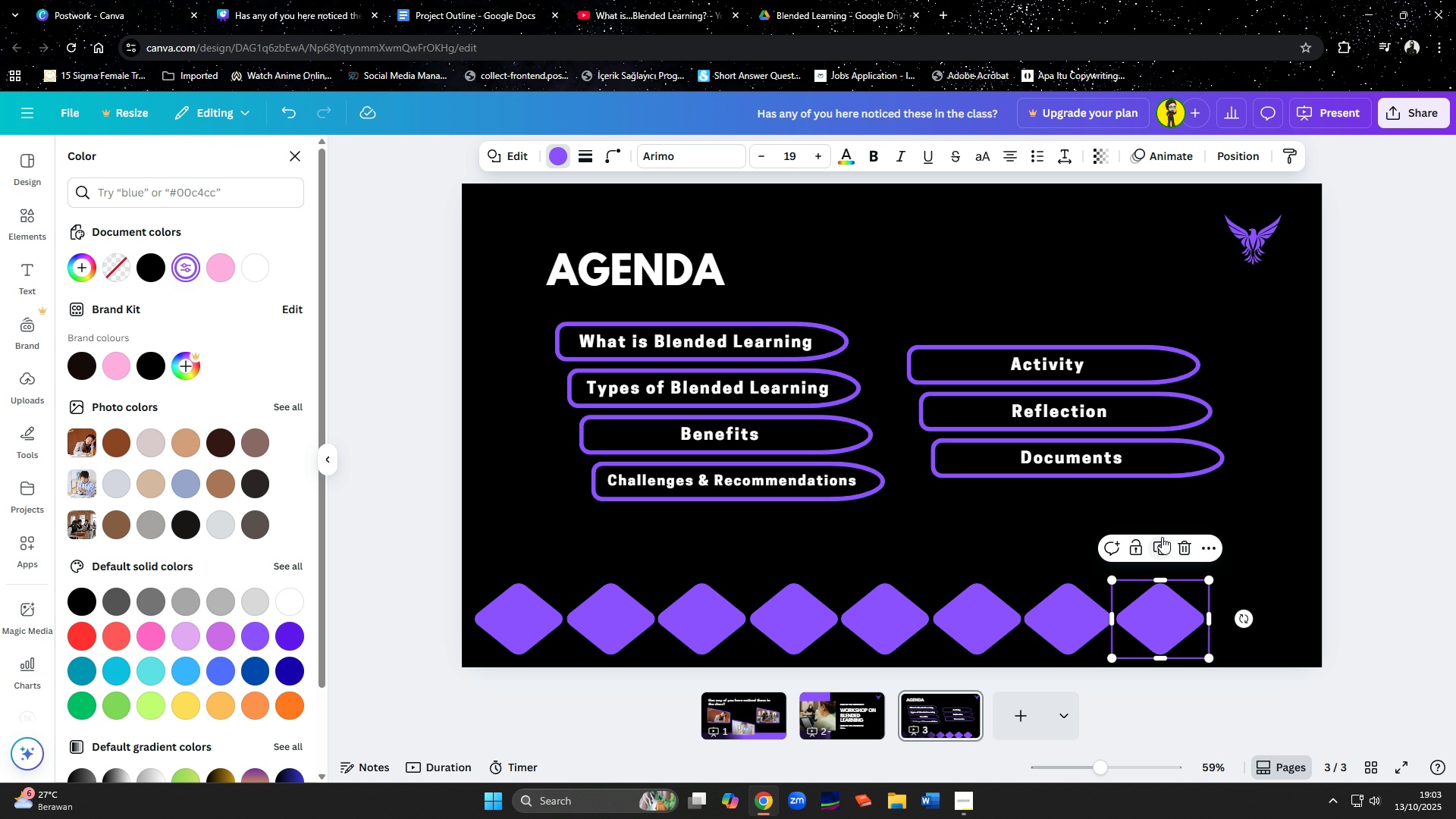 
left_click([1161, 536])
 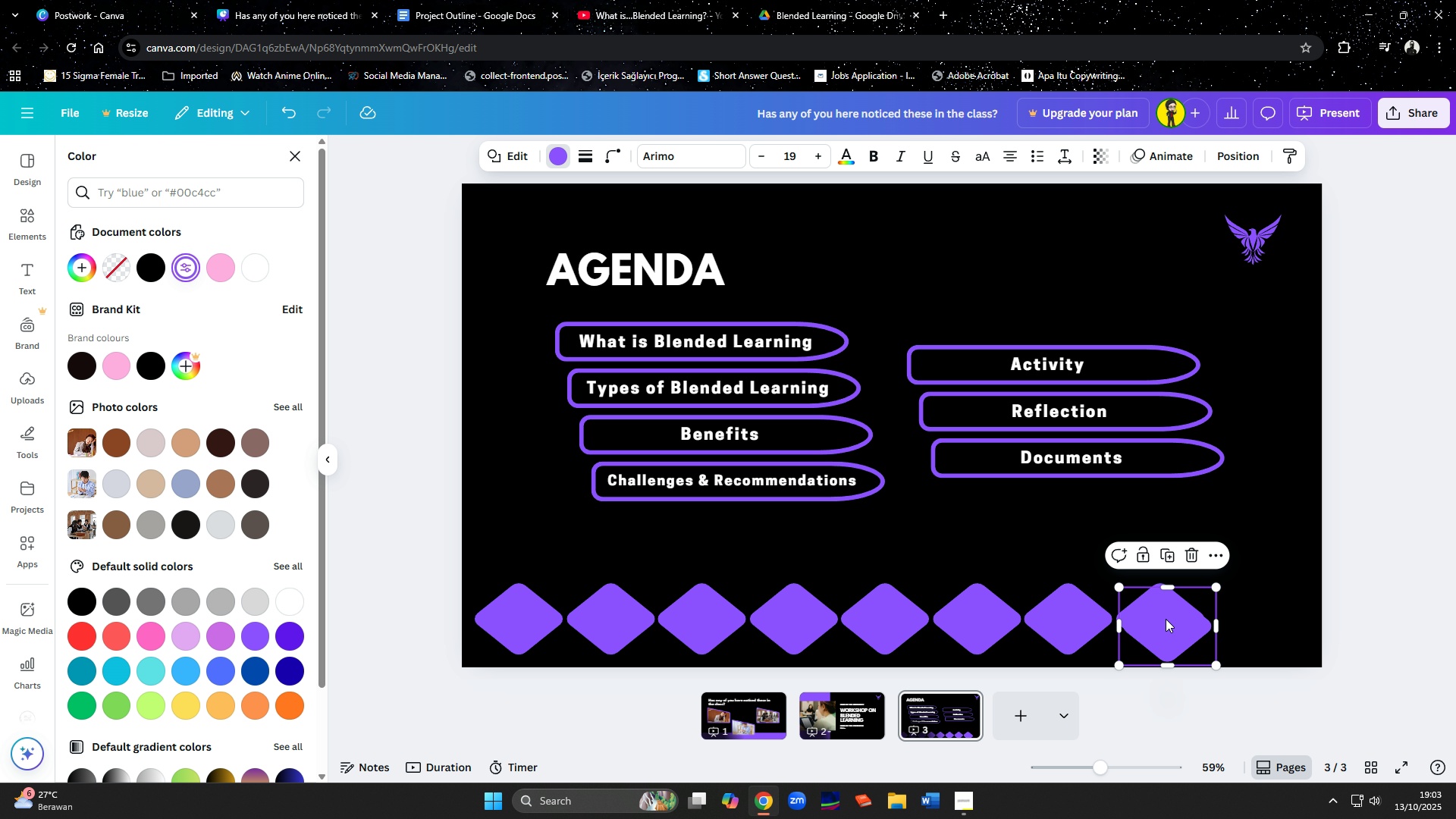 
left_click_drag(start_coordinate=[1167, 626], to_coordinate=[1250, 617])
 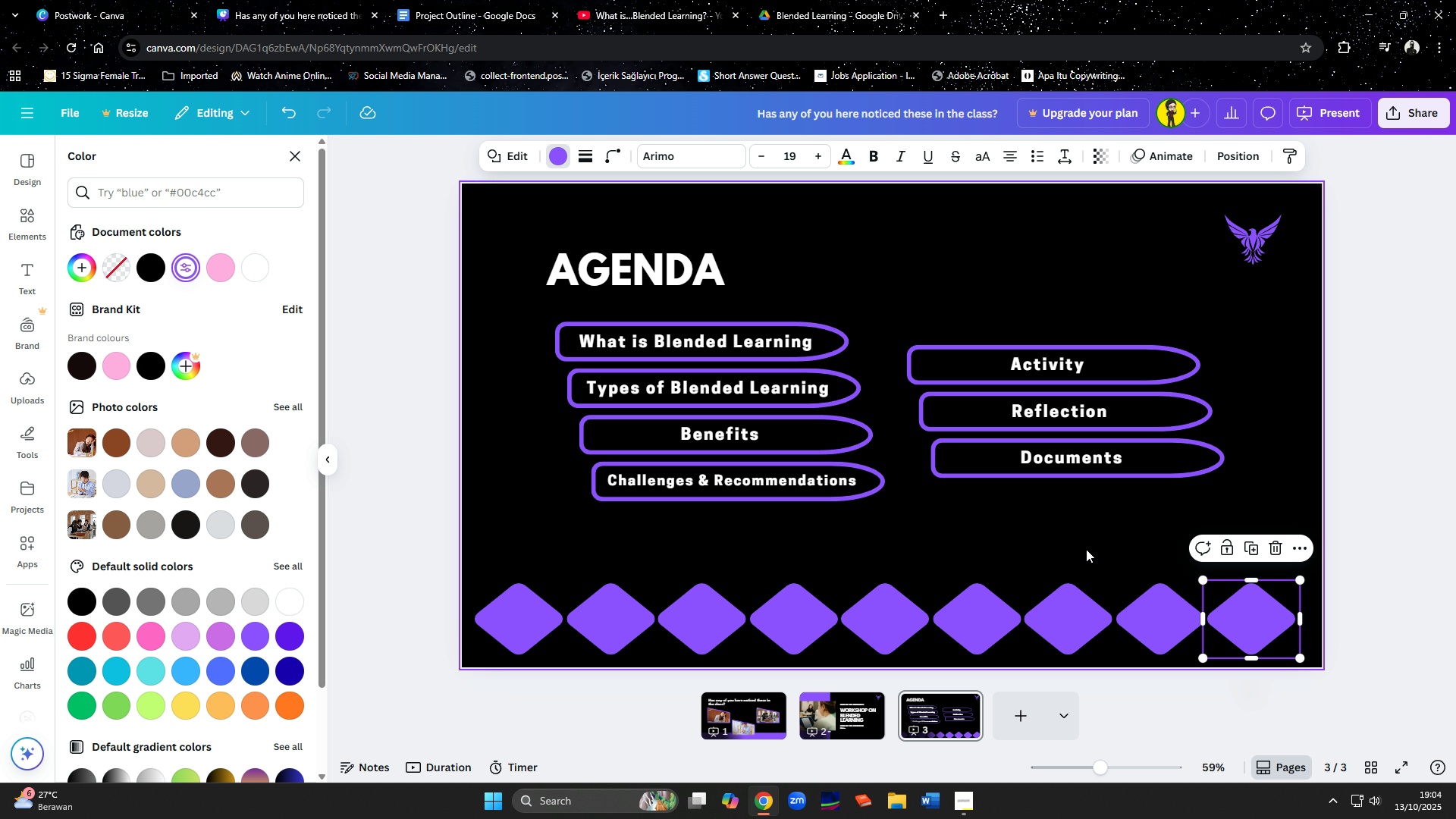 
left_click([1086, 549])
 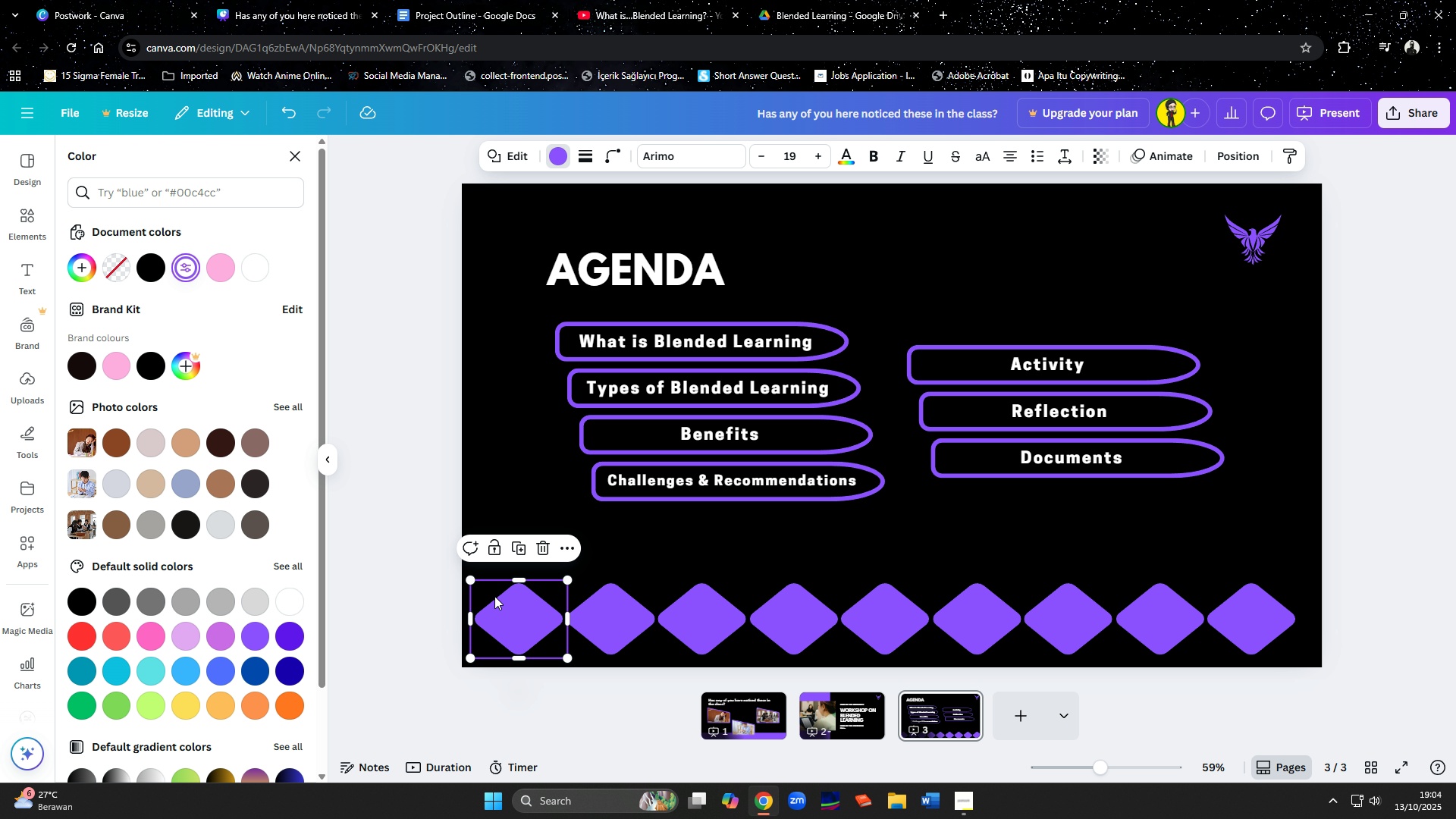 
left_click([494, 596])
 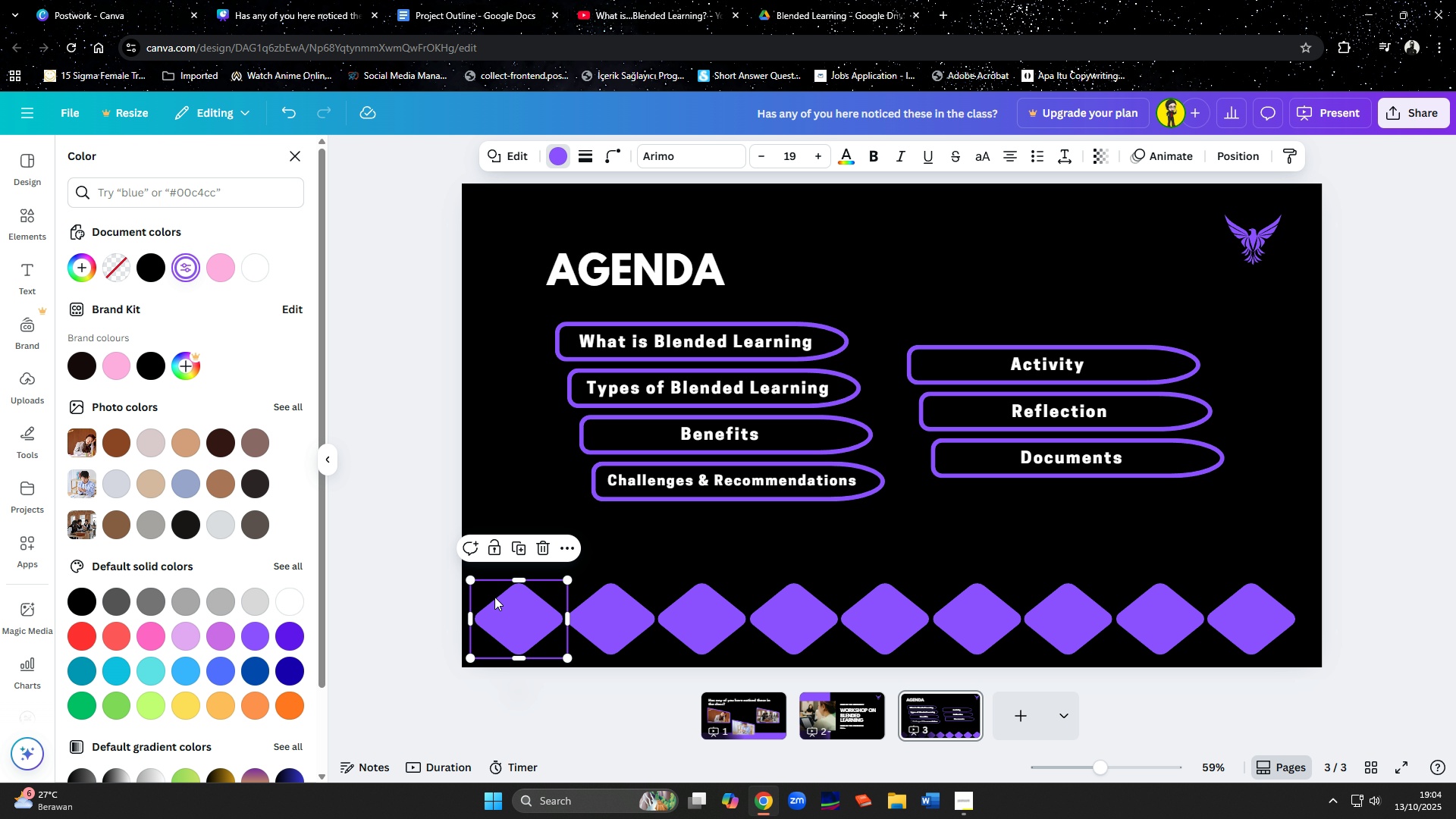 
hold_key(key=ShiftLeft, duration=1.52)
left_click([608, 620])
 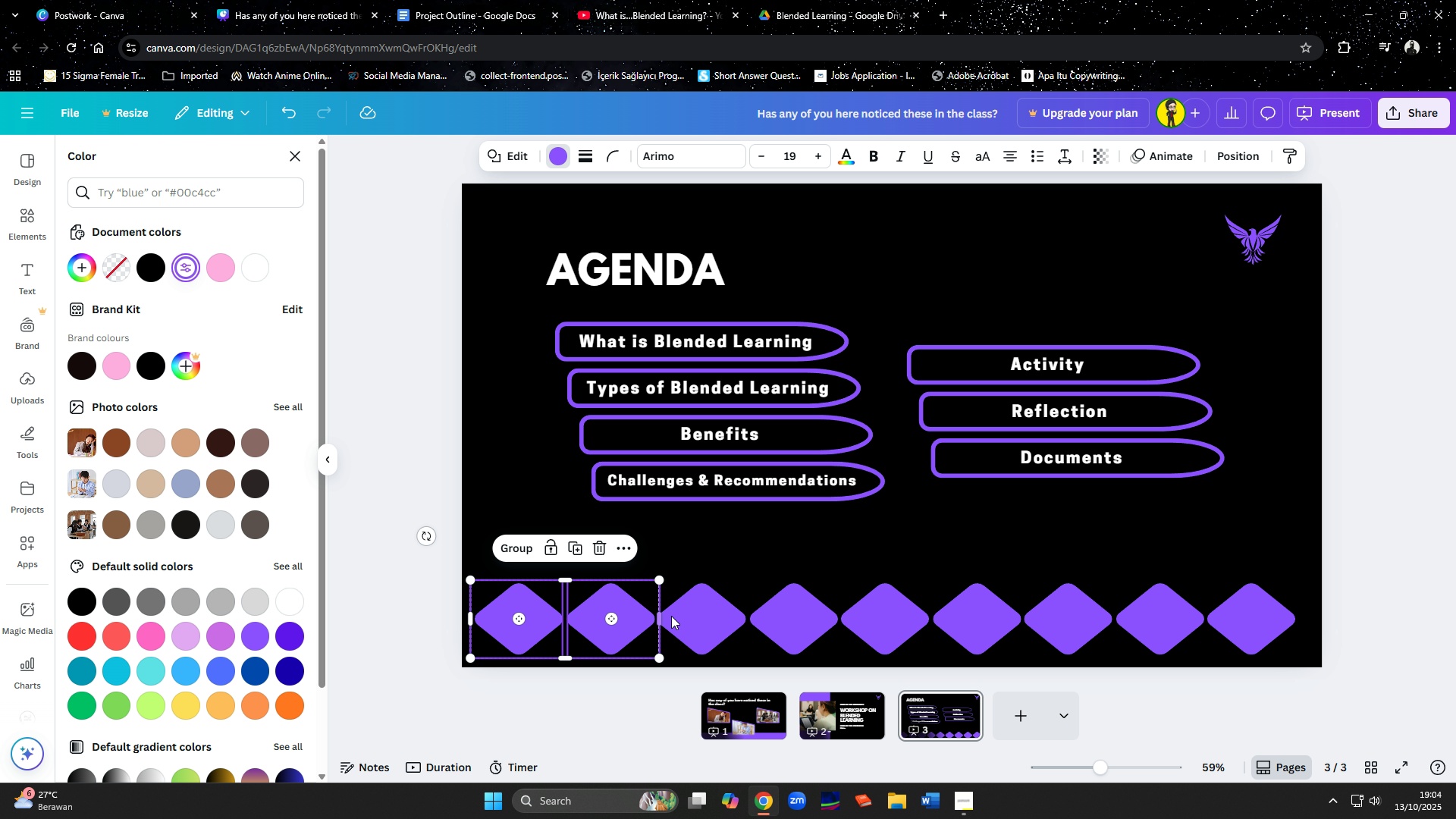 
hold_key(key=ShiftLeft, duration=1.52)
left_click([699, 616])
 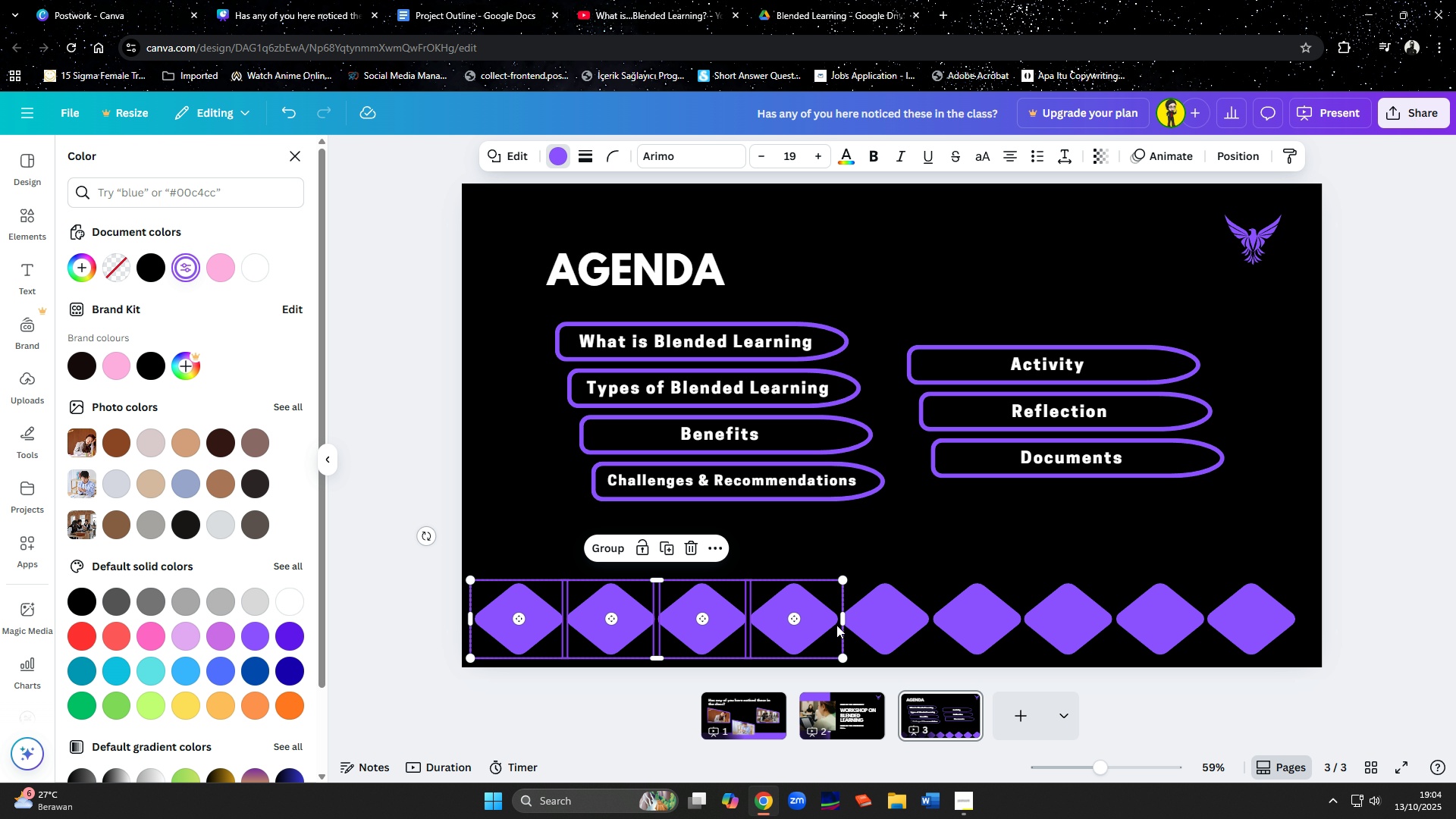 
hold_key(key=ShiftLeft, duration=1.52)
left_click([873, 625])
 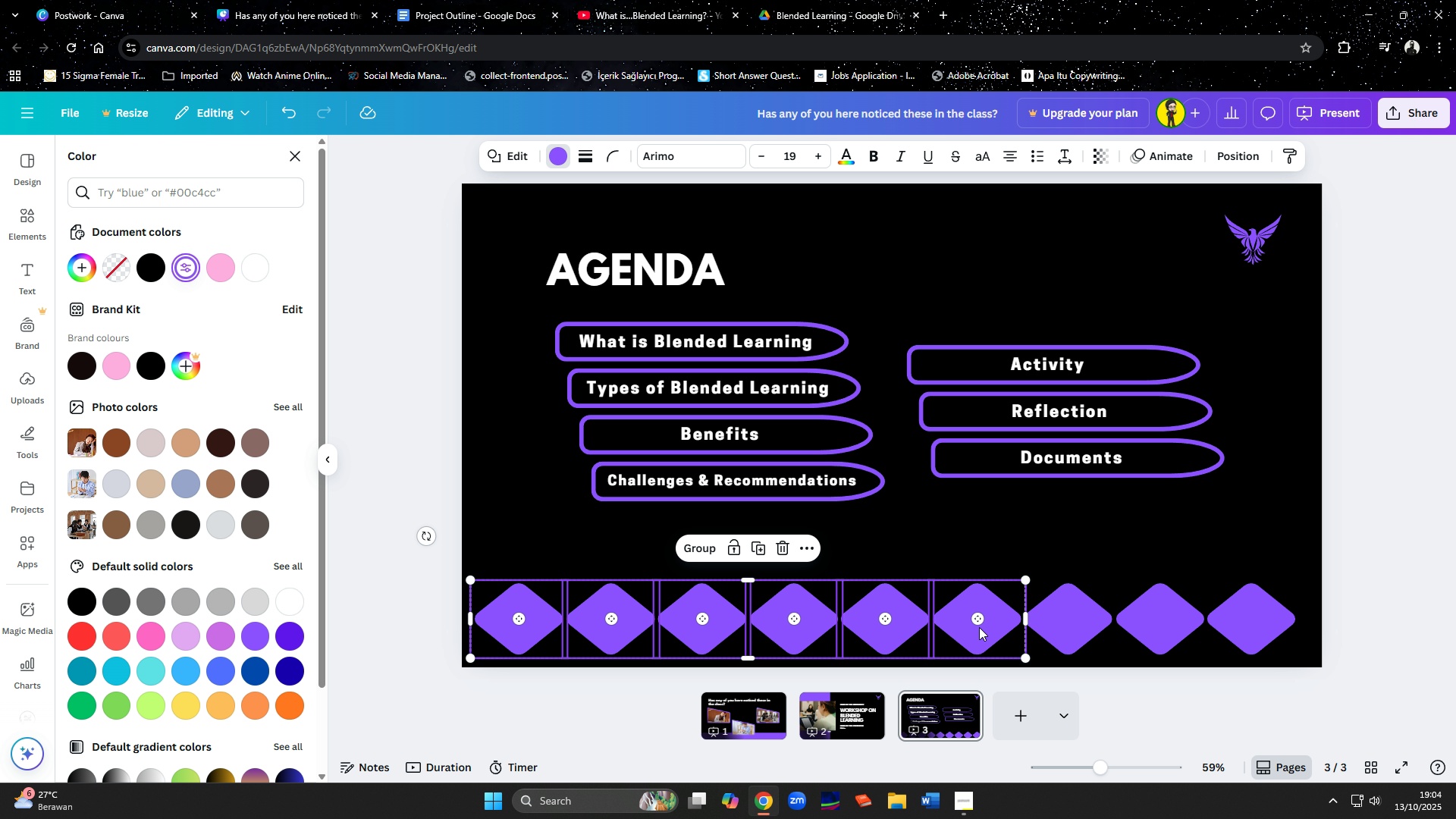 
double_click([979, 627])
 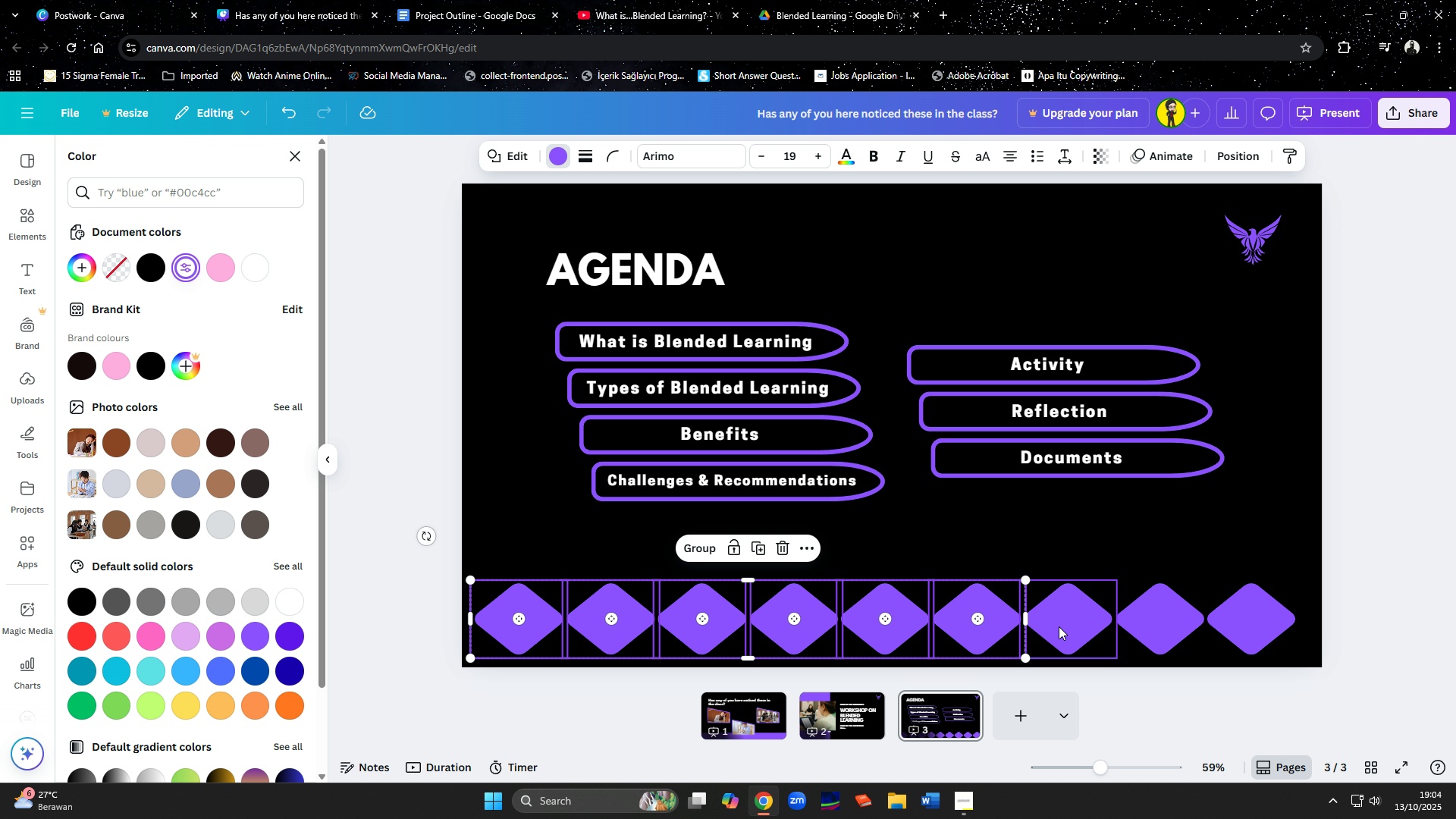 
triple_click([1059, 626])
 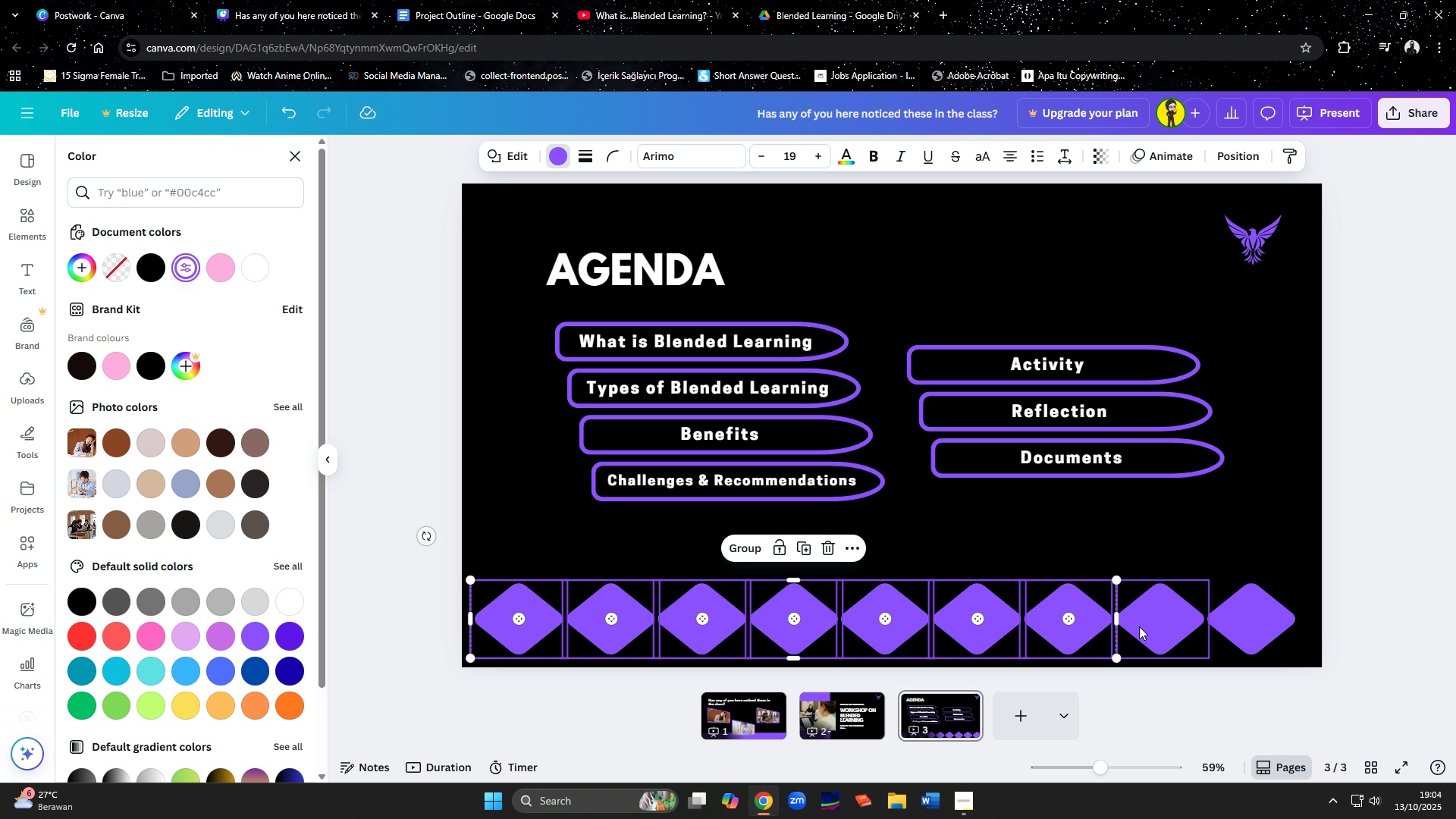 
triple_click([1139, 626])
 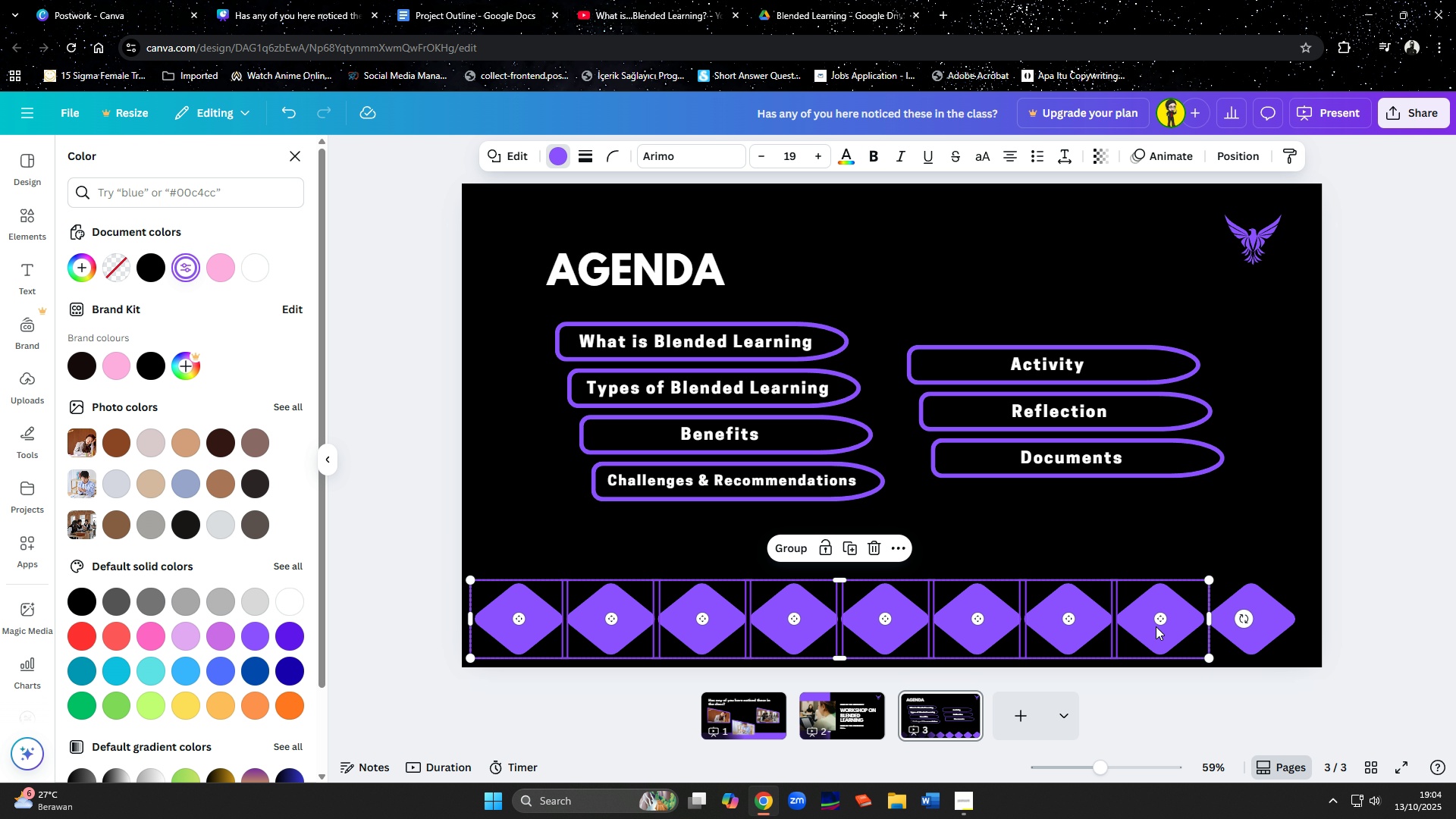 
hold_key(key=ShiftLeft, duration=0.6)
triple_click([1225, 626])
 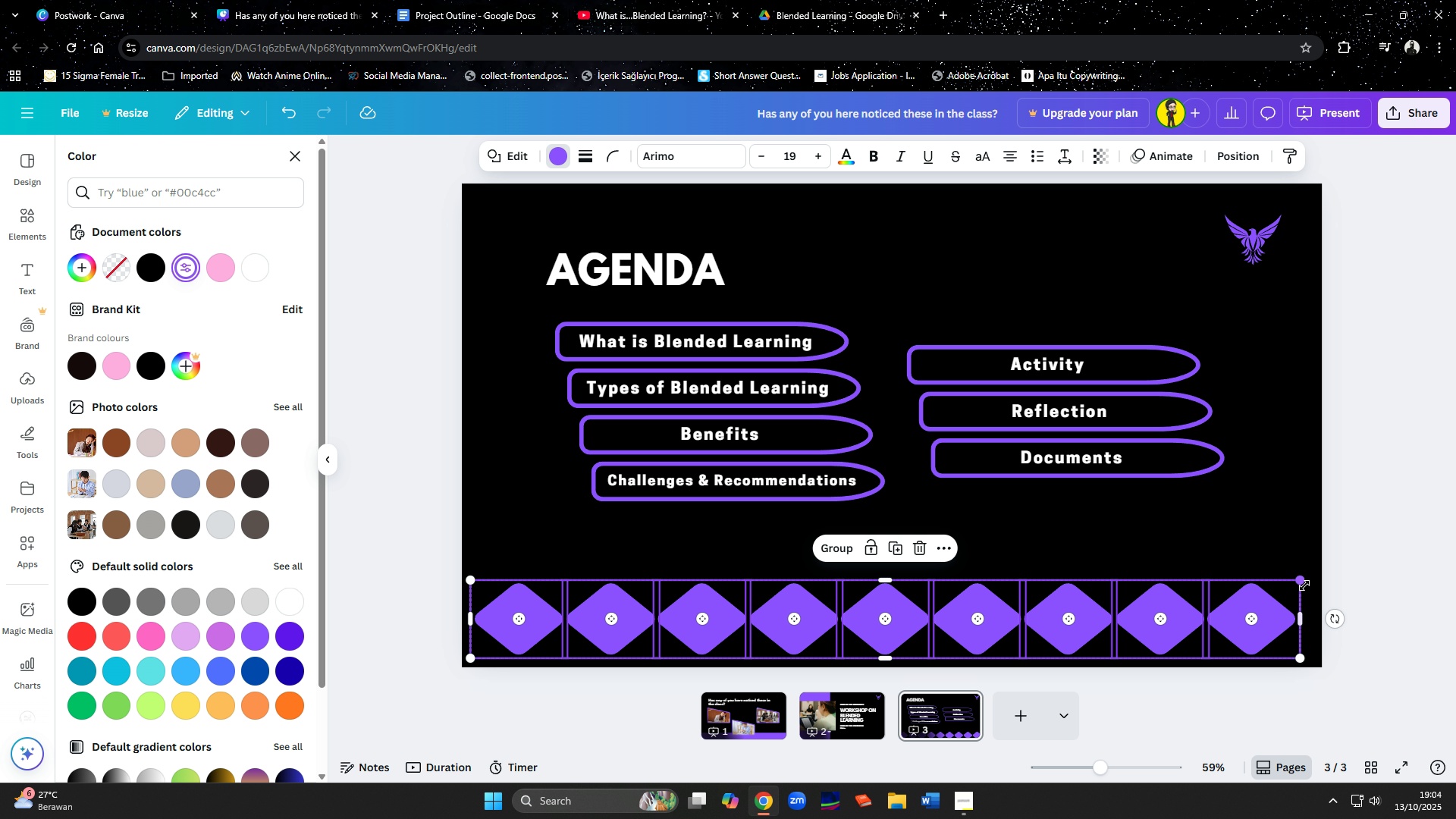 
left_click_drag(start_coordinate=[1304, 585], to_coordinate=[1320, 583])
 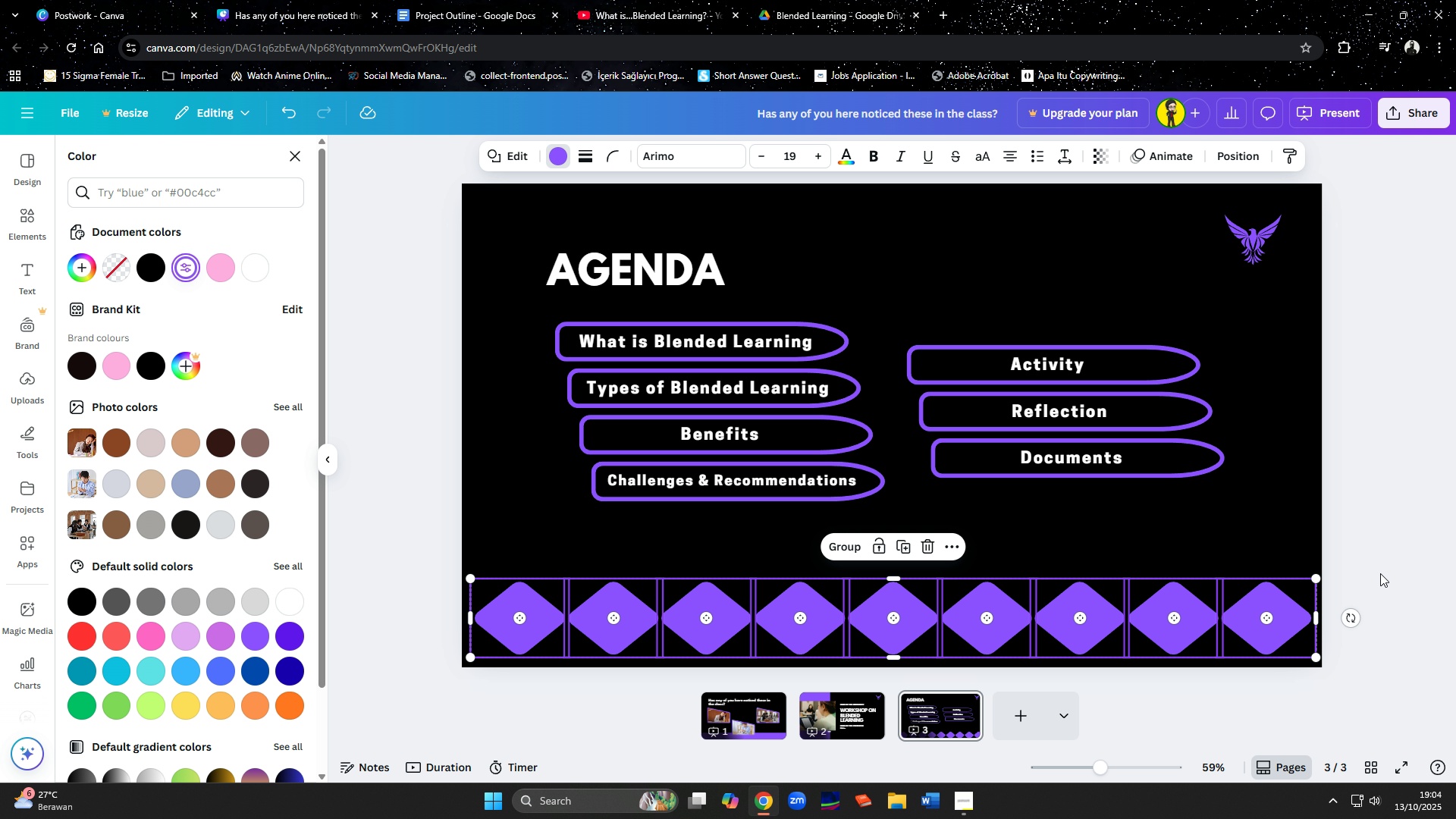 
left_click([1380, 573])
 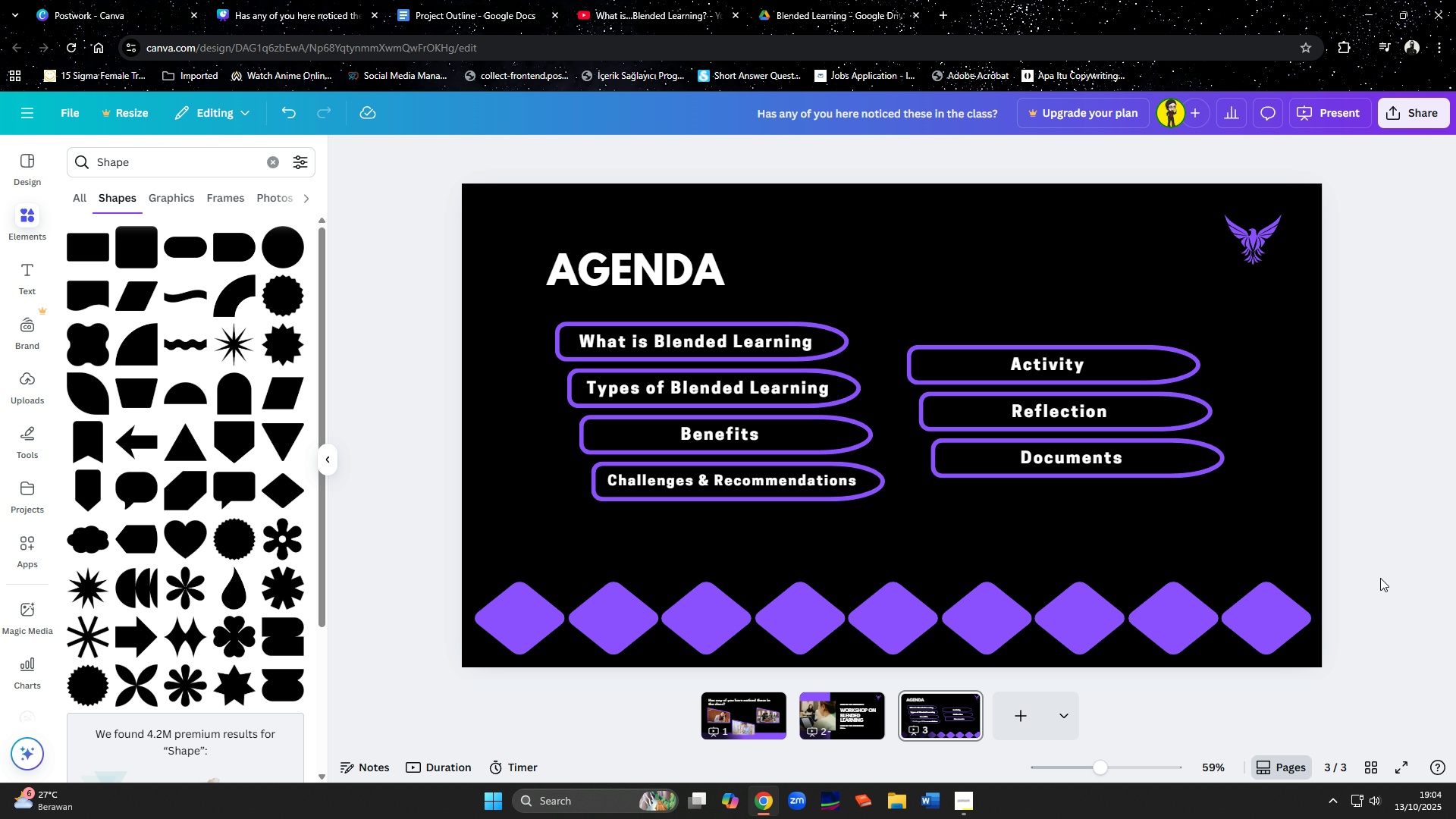 
left_click([1380, 578])
 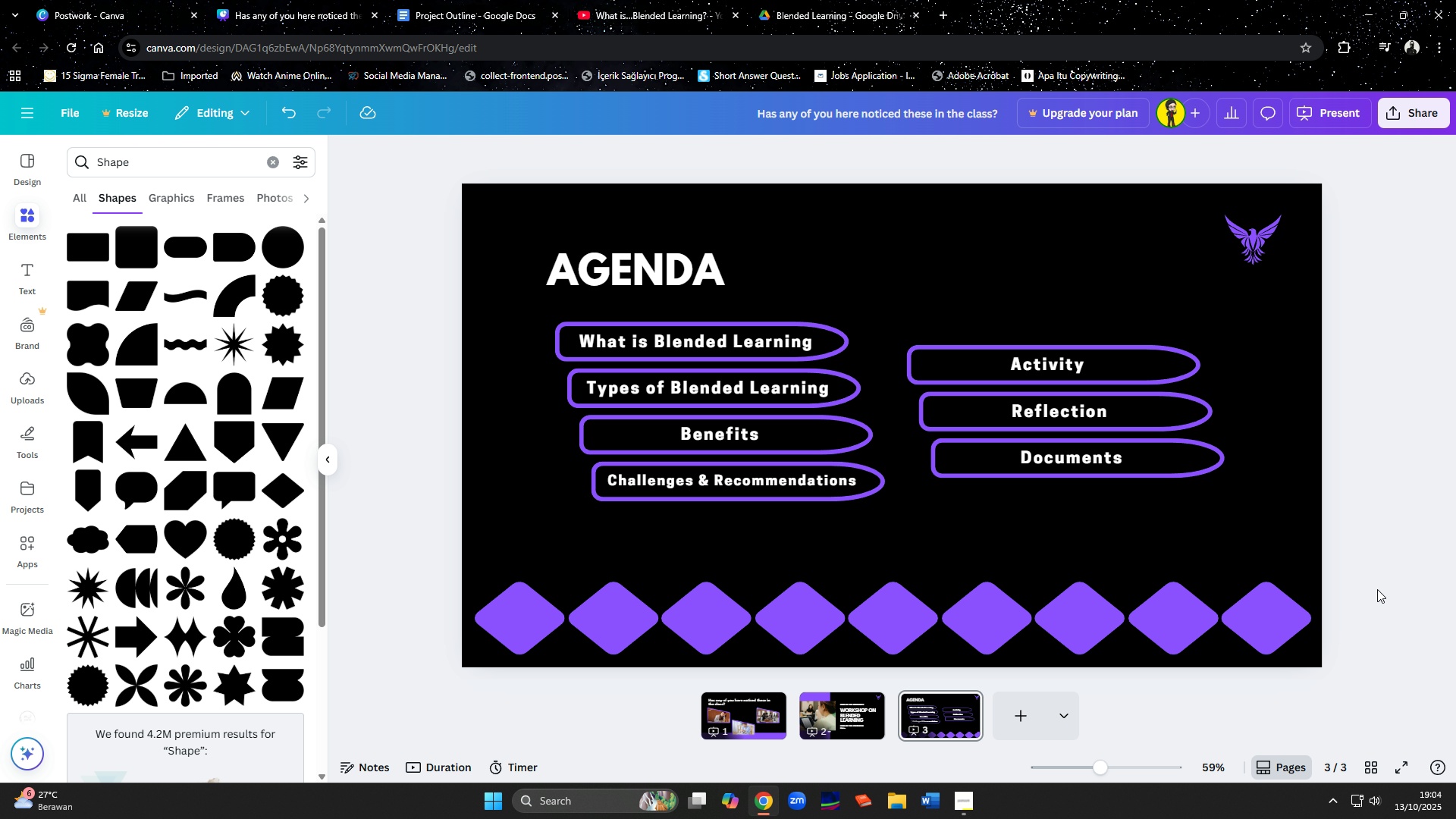 
wait(5.64)
 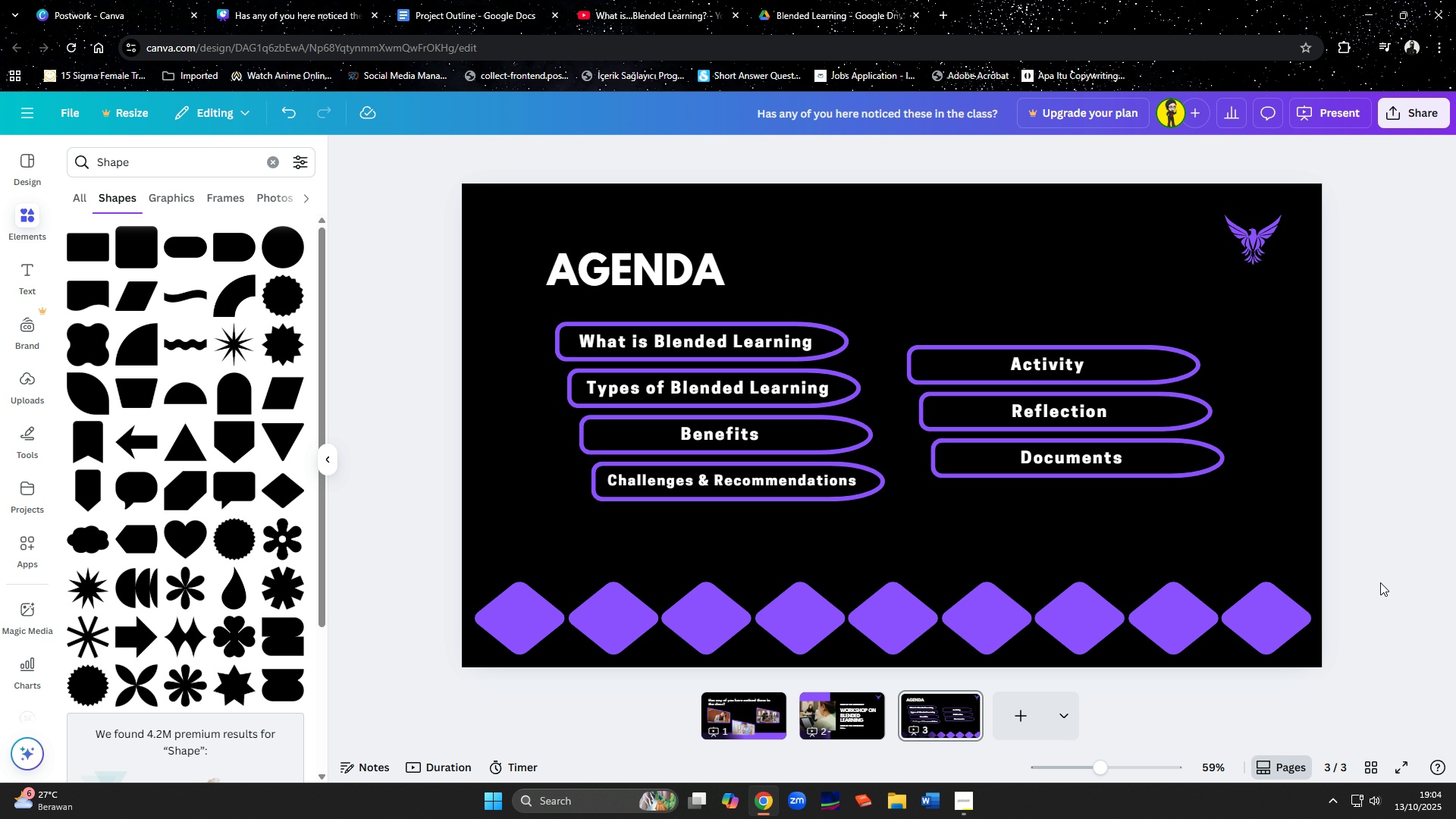 
left_click([764, 711])
 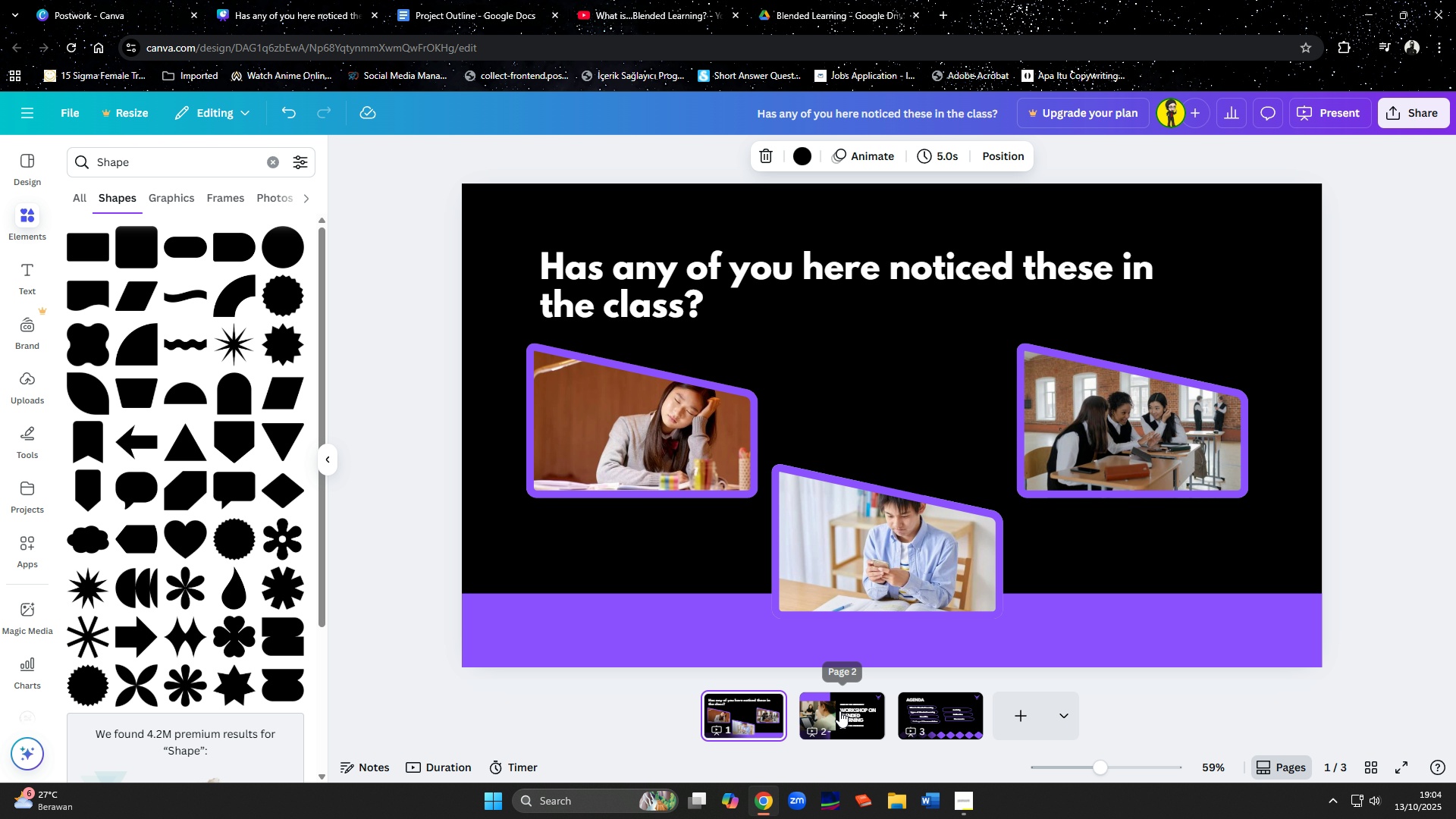 
wait(5.57)
 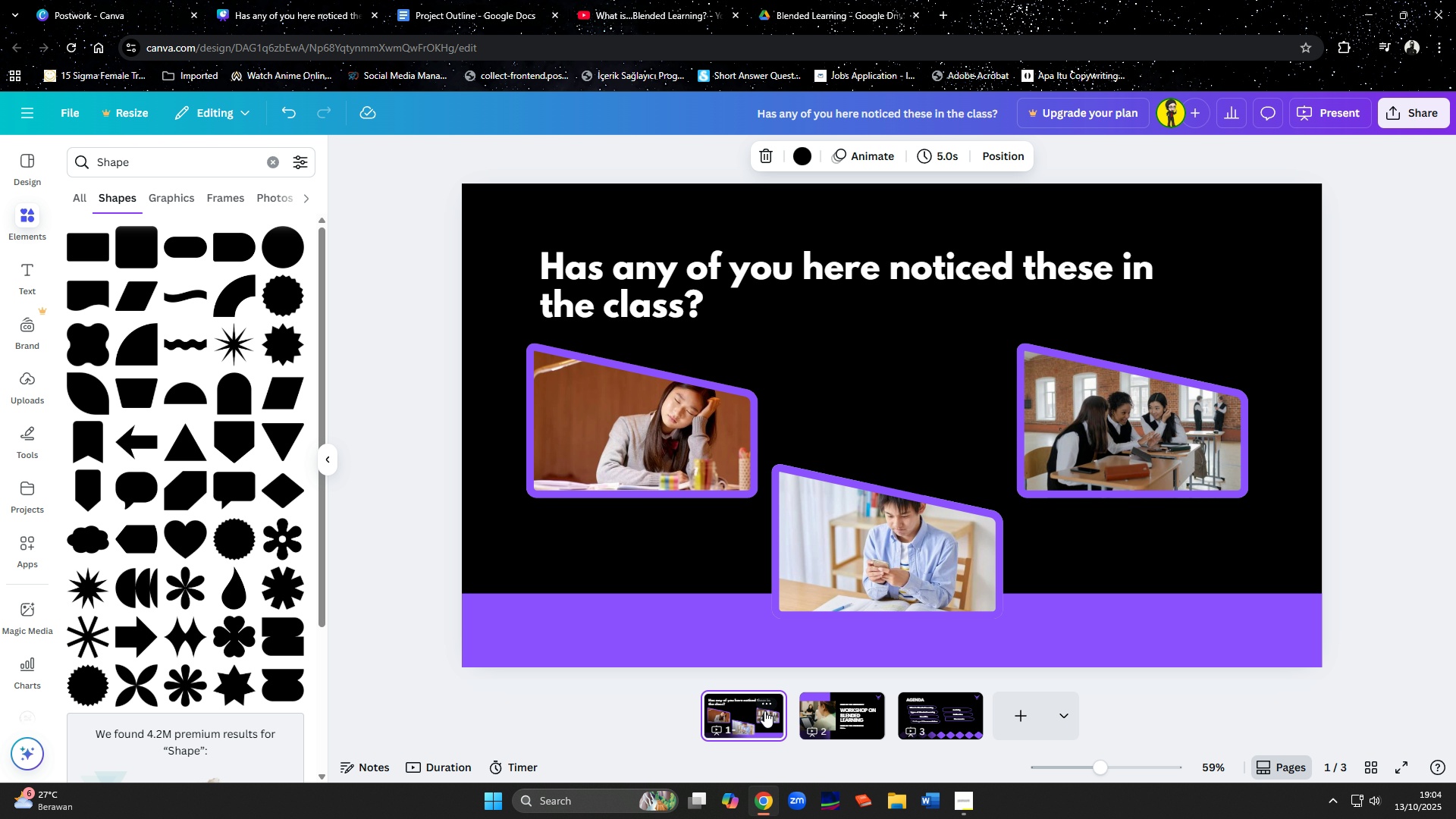 
left_click([839, 711])
 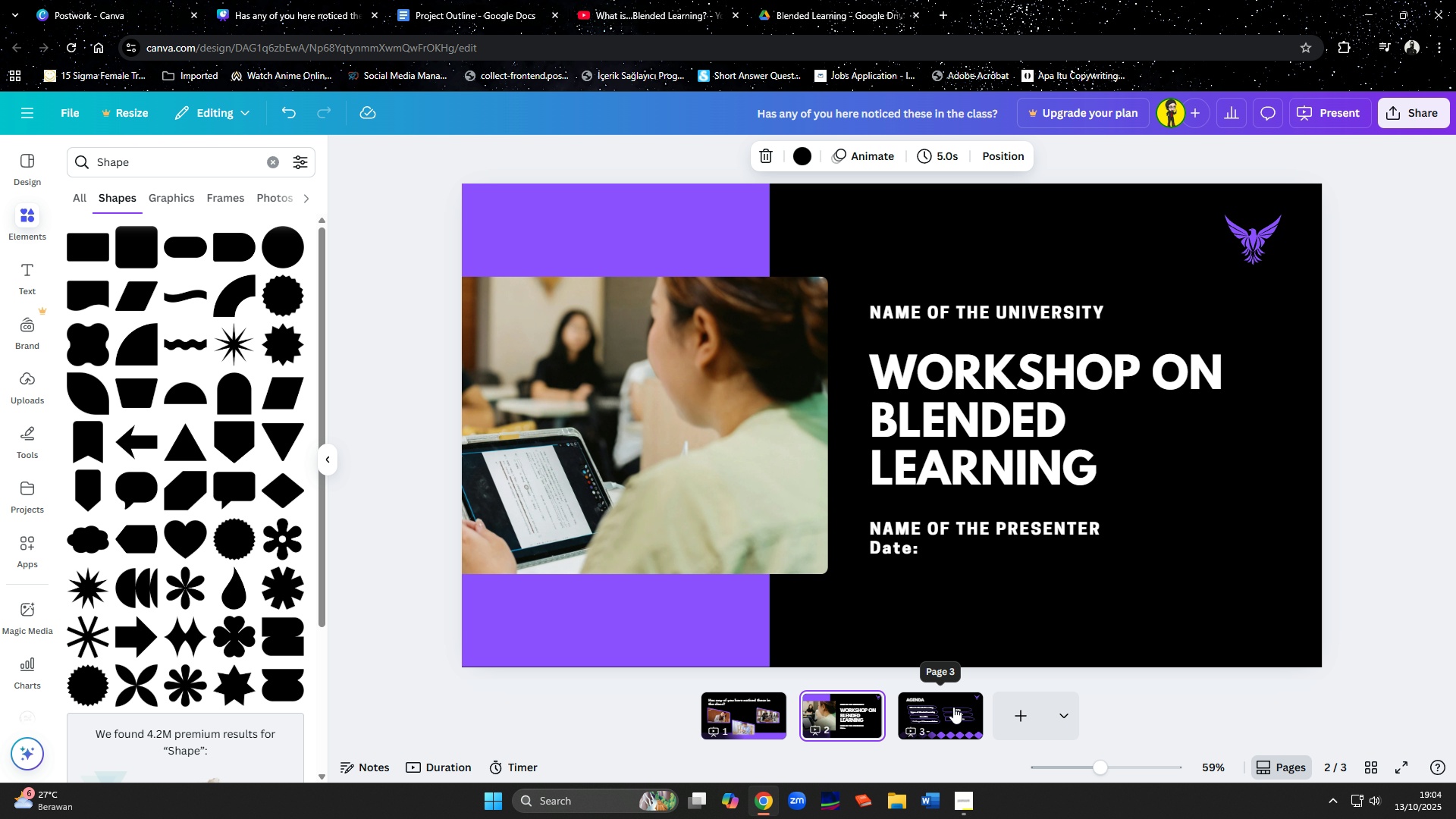 
left_click([764, 710])
 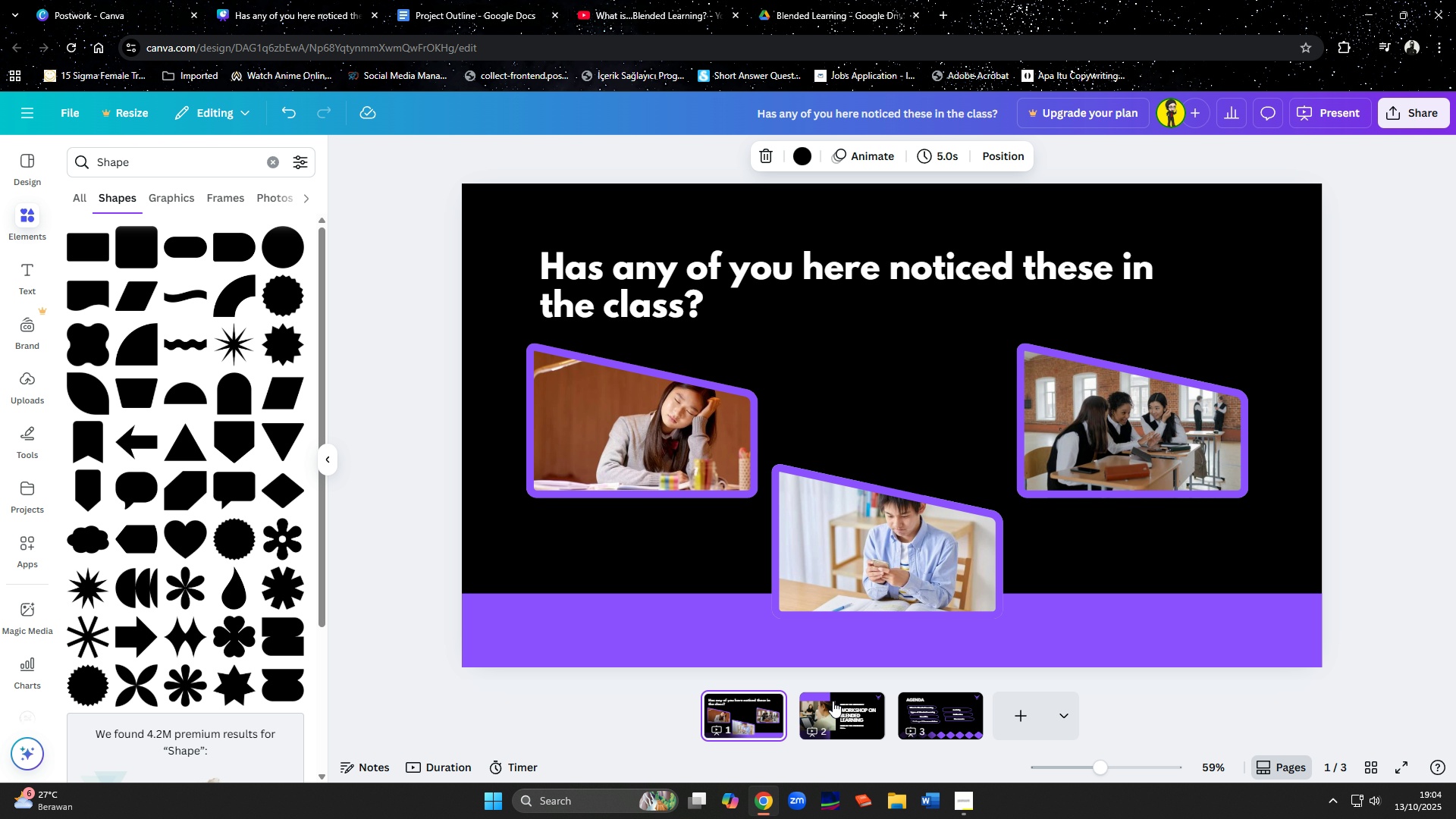 
left_click([834, 714])
 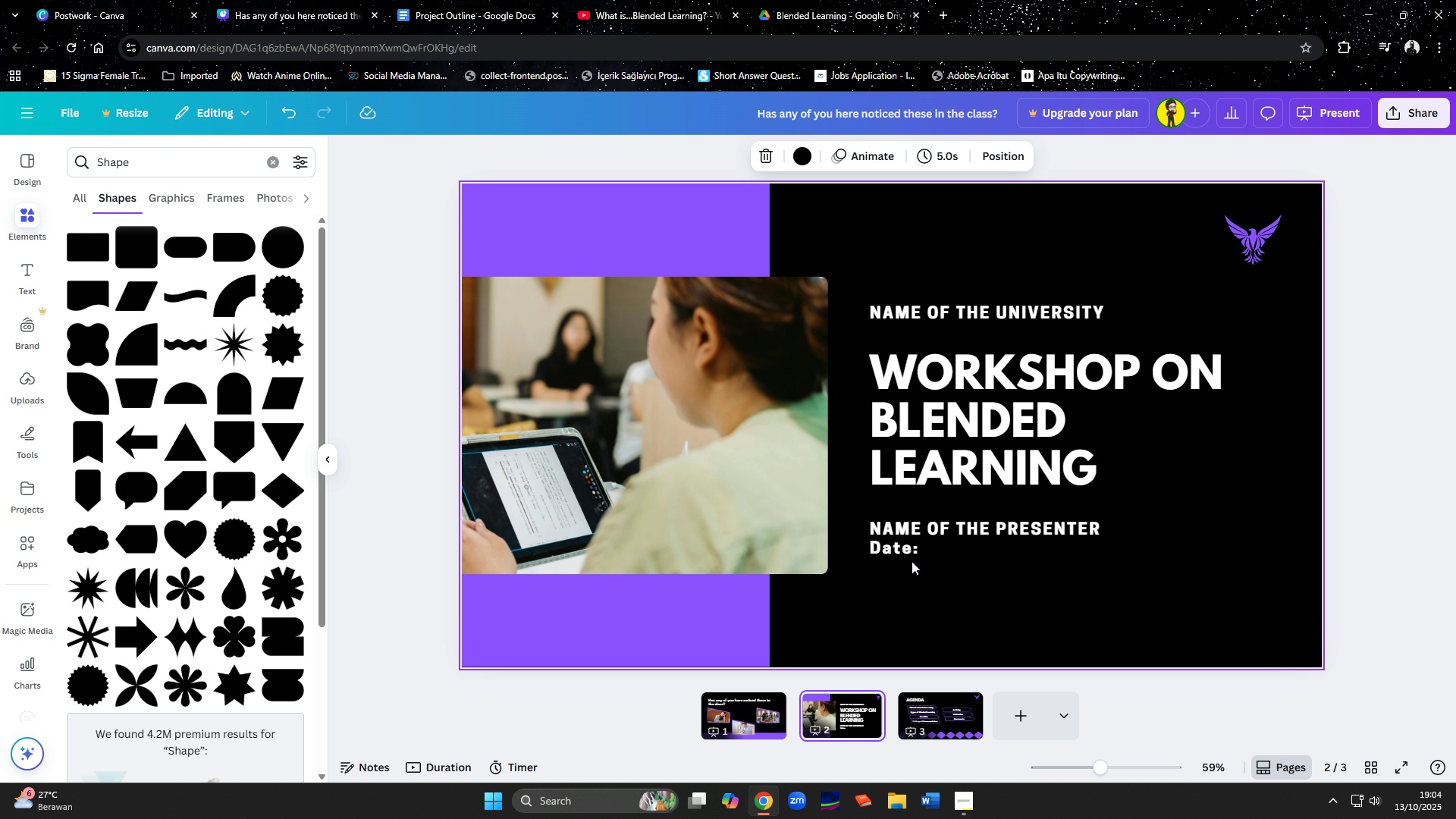 
left_click([899, 546])
 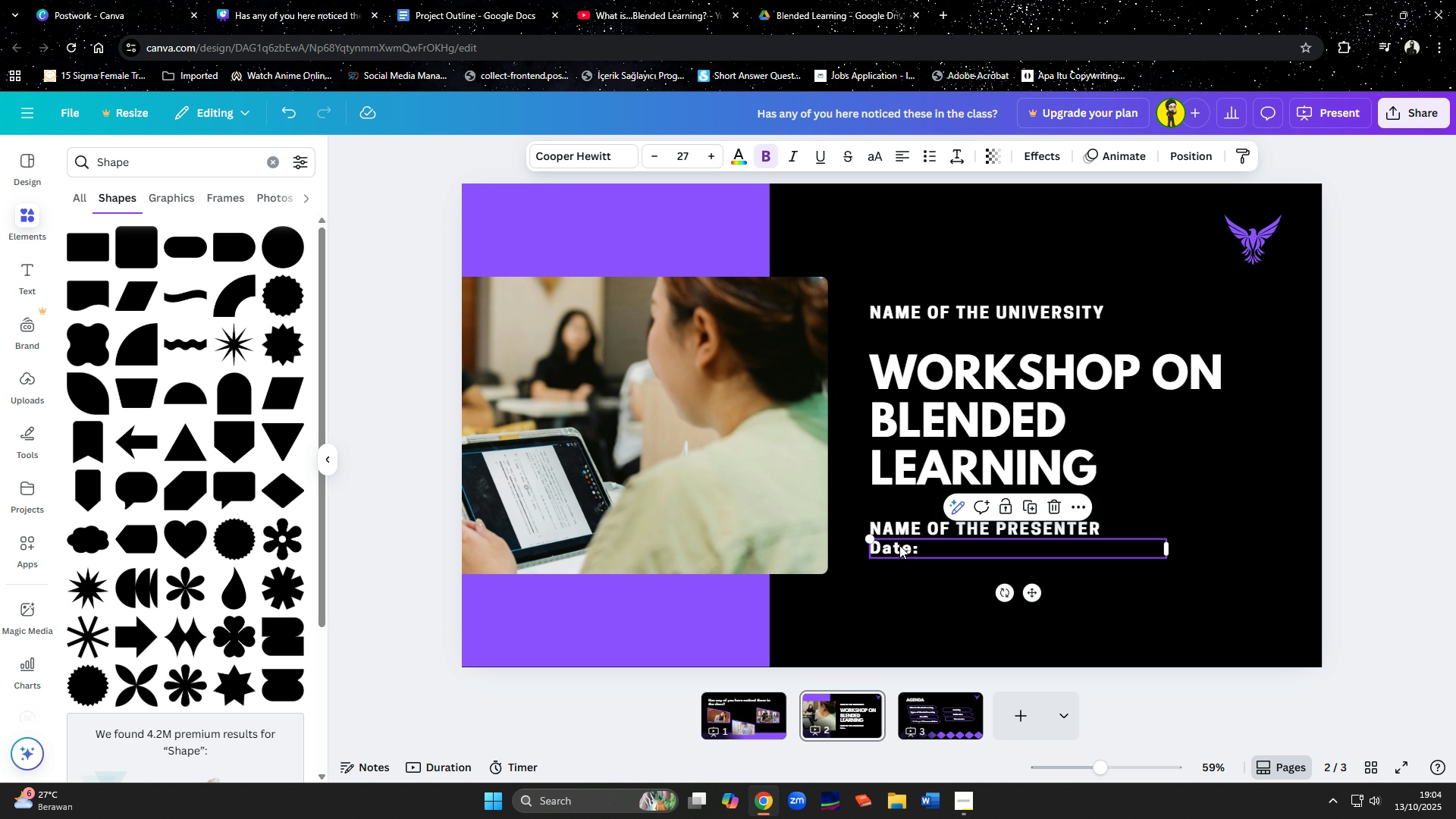 
key(Control+C)
 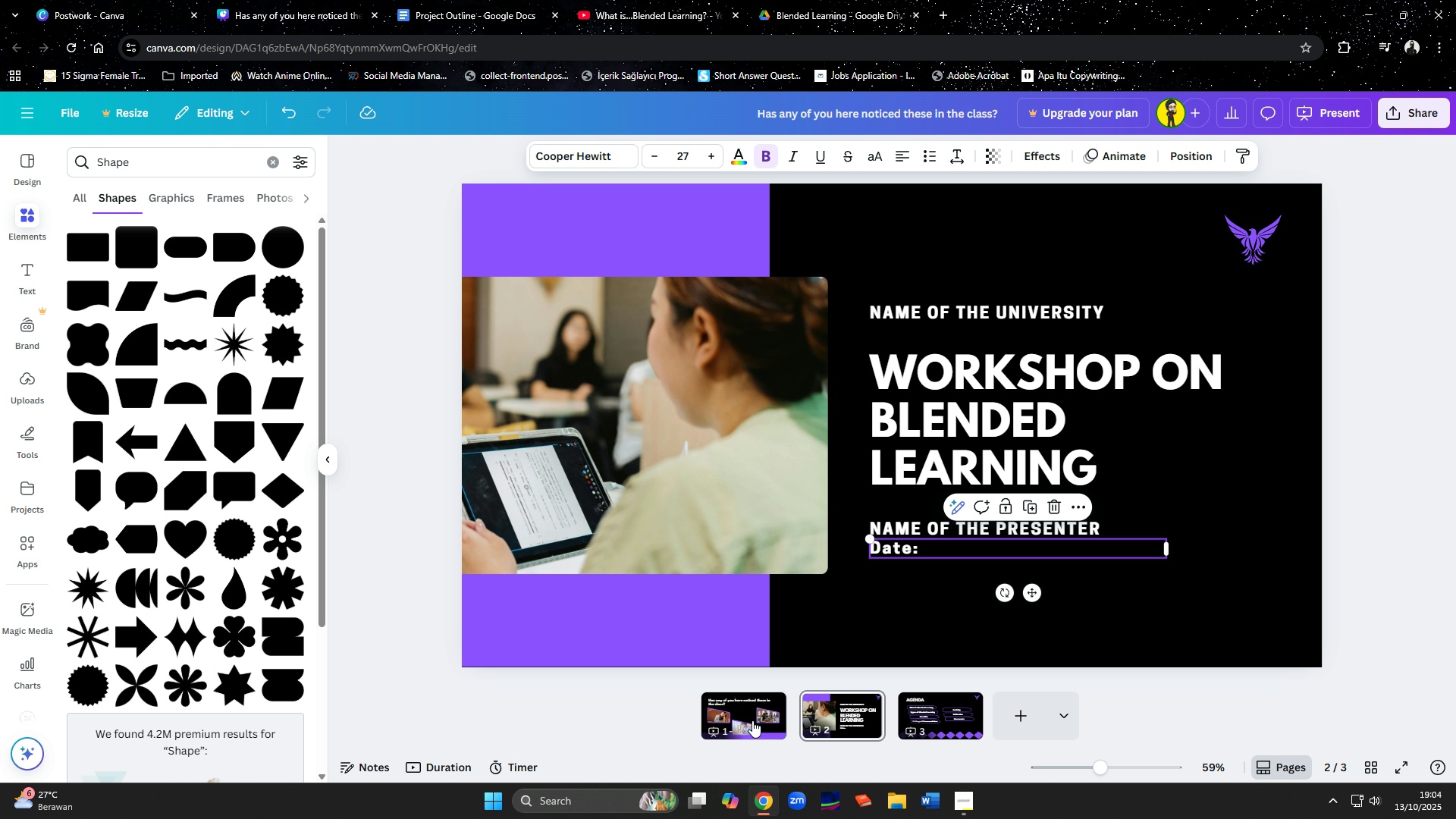 
left_click([752, 720])
 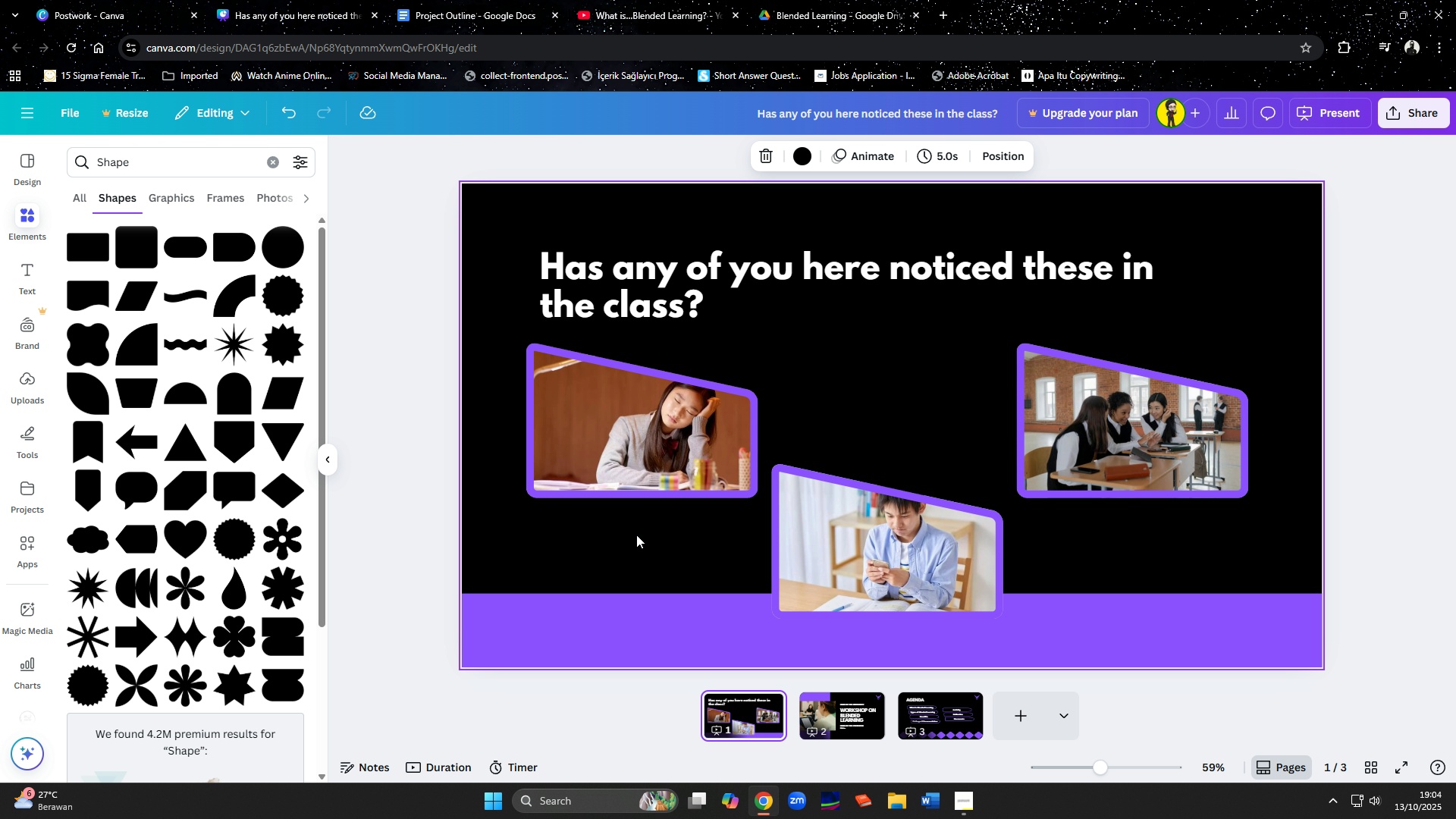 
left_click([636, 533])
 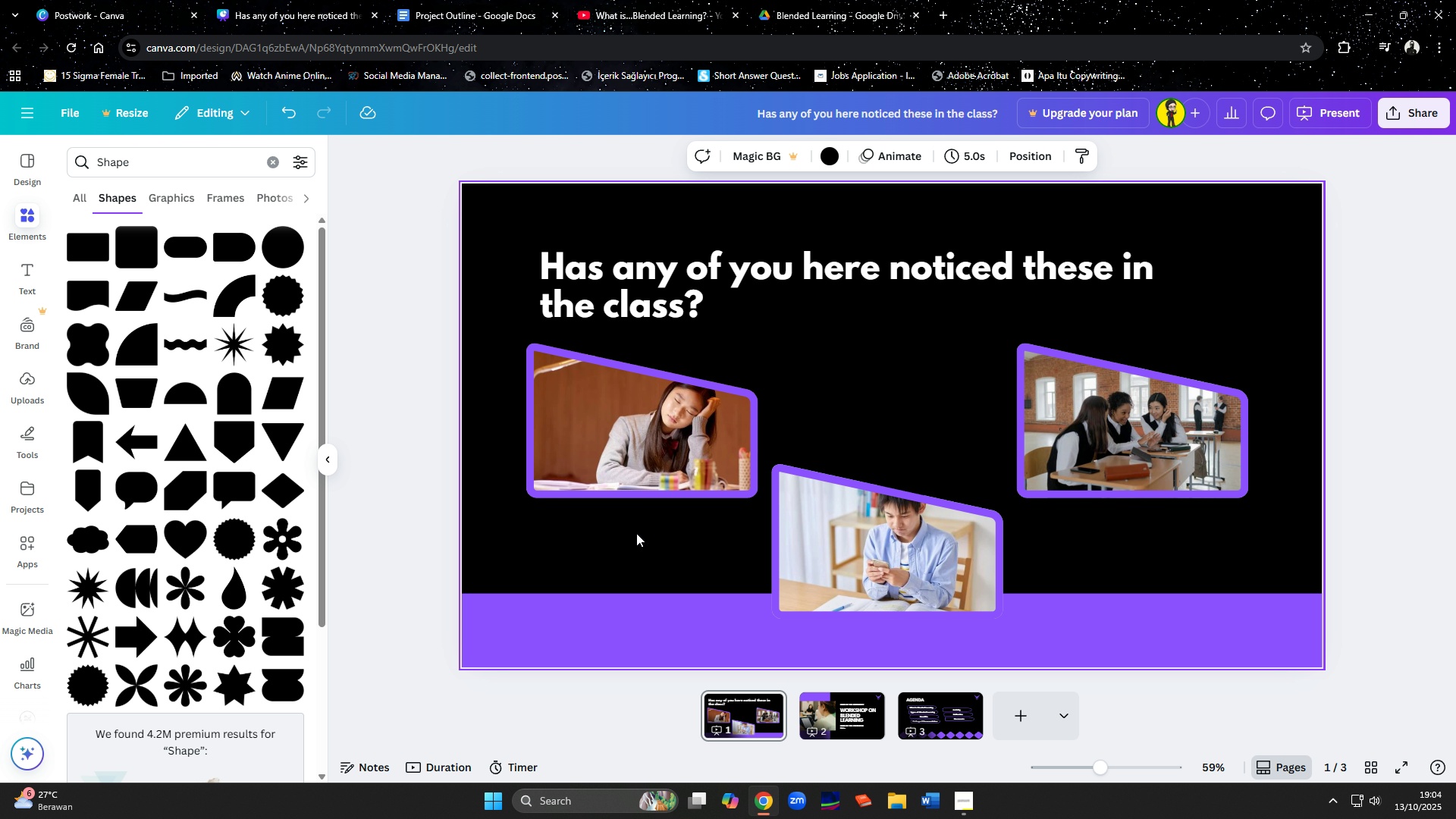 
key(Control+ControlLeft)
 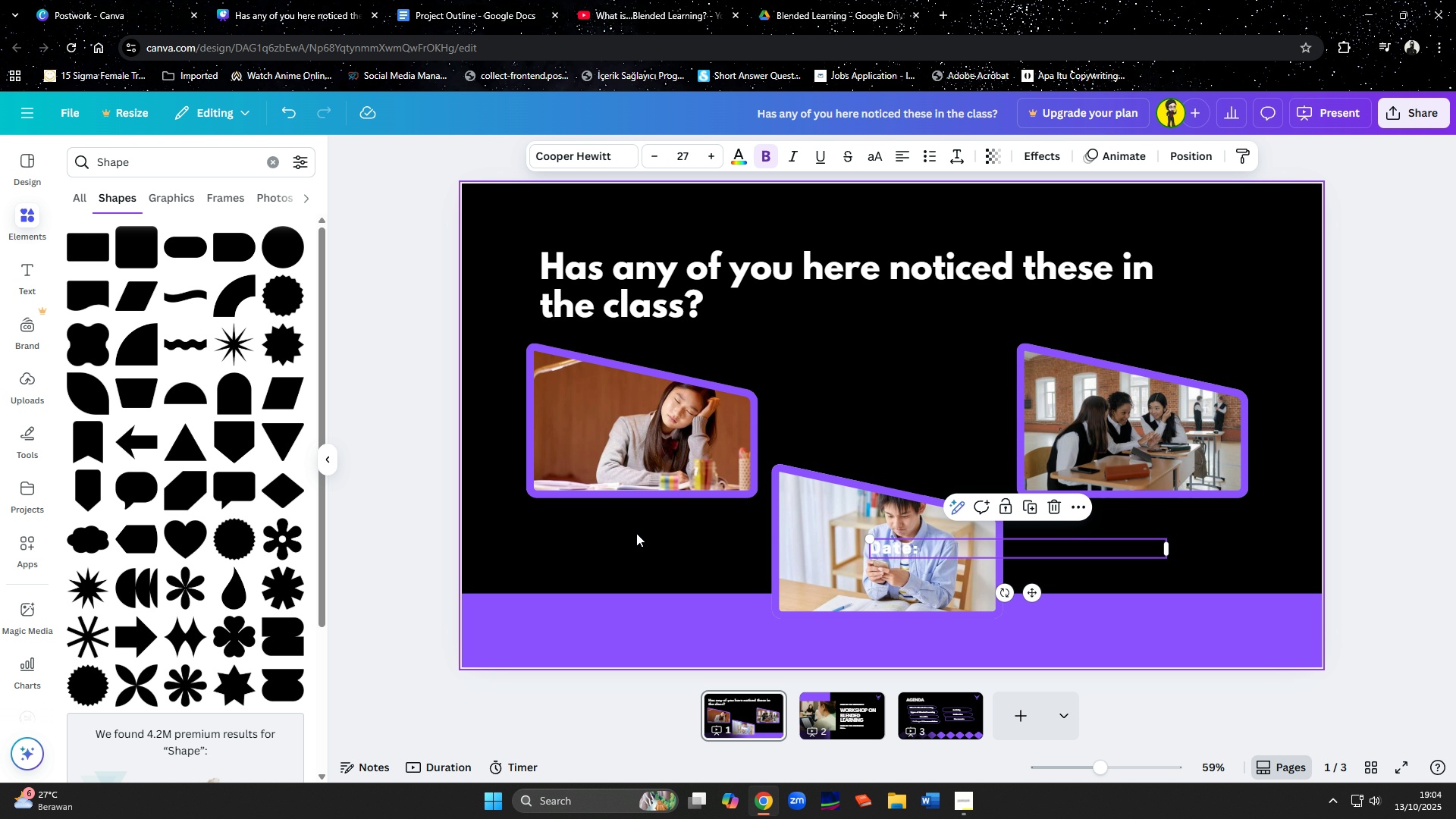 
key(Control+V)
 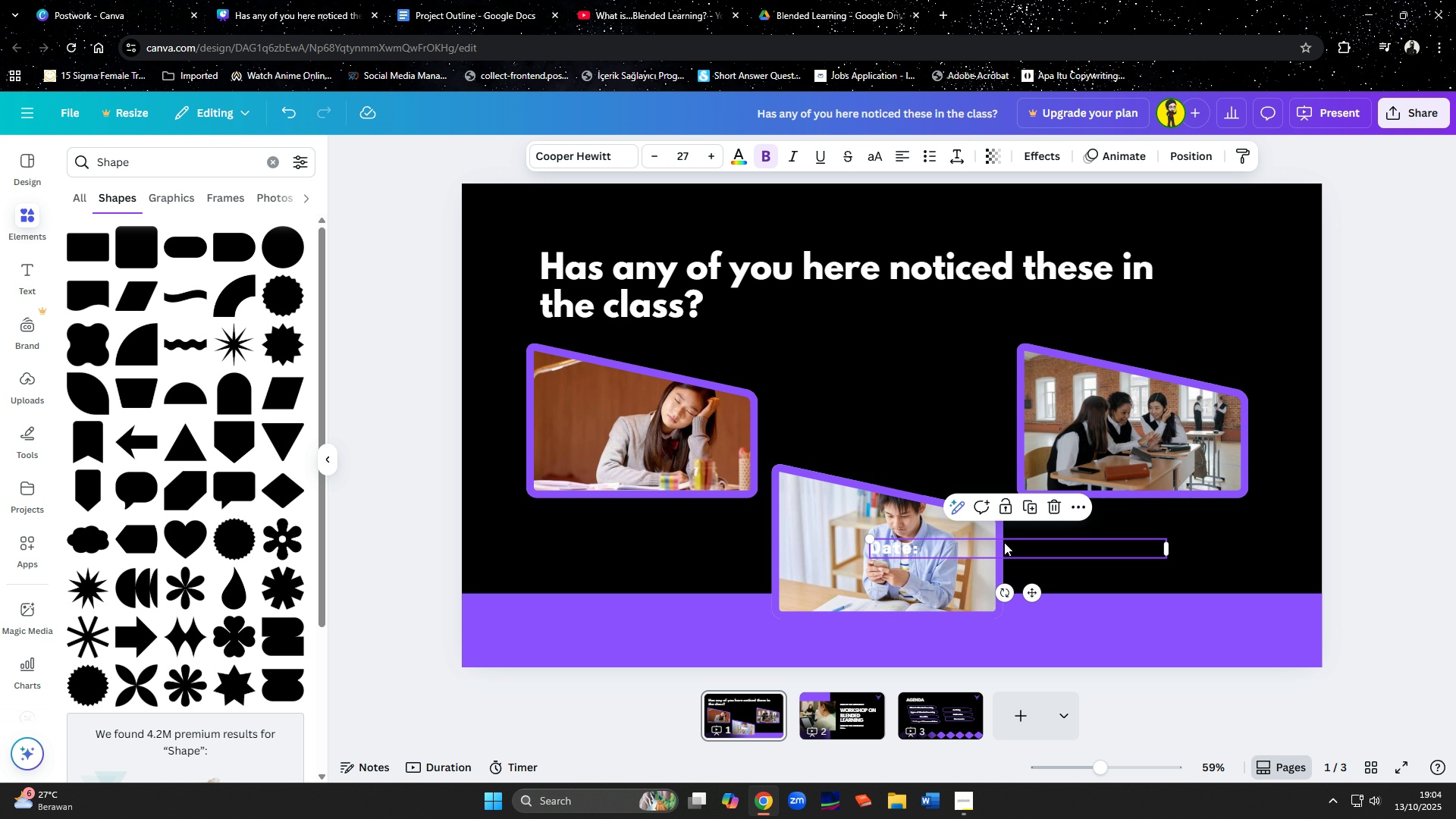 
left_click_drag(start_coordinate=[1006, 544], to_coordinate=[664, 519])
 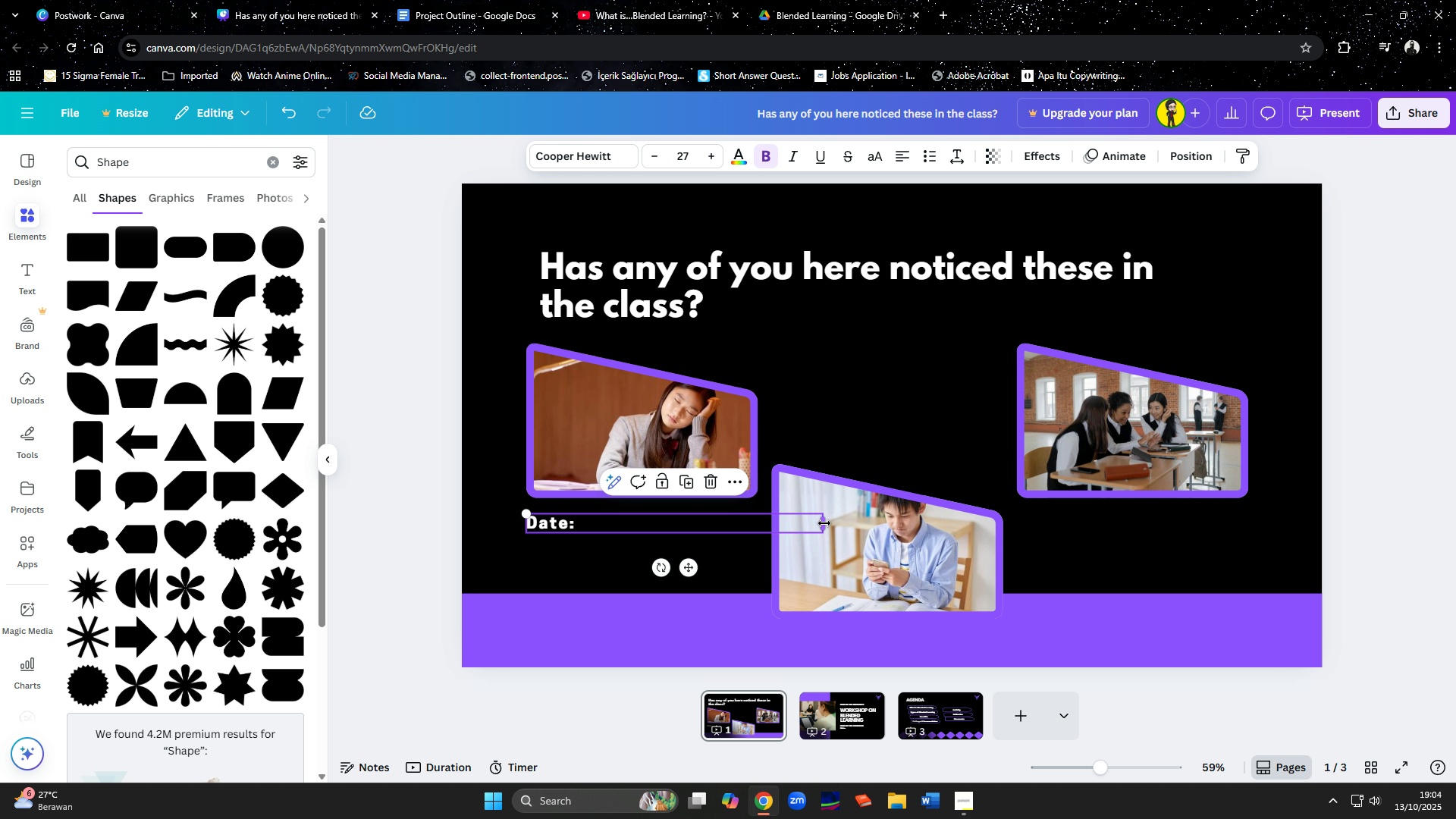 
left_click_drag(start_coordinate=[824, 523], to_coordinate=[755, 520])
 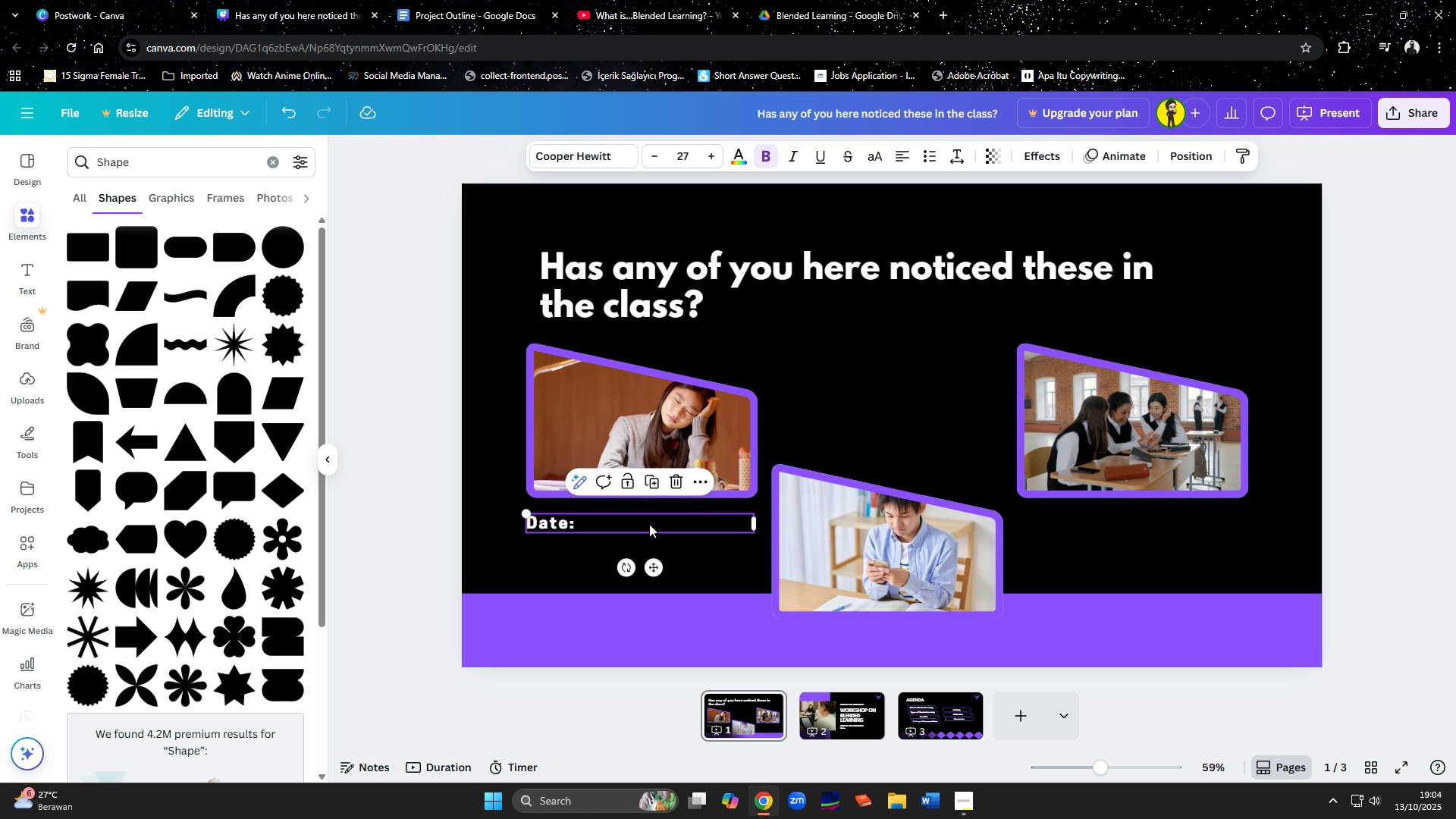 
left_click([649, 524])
 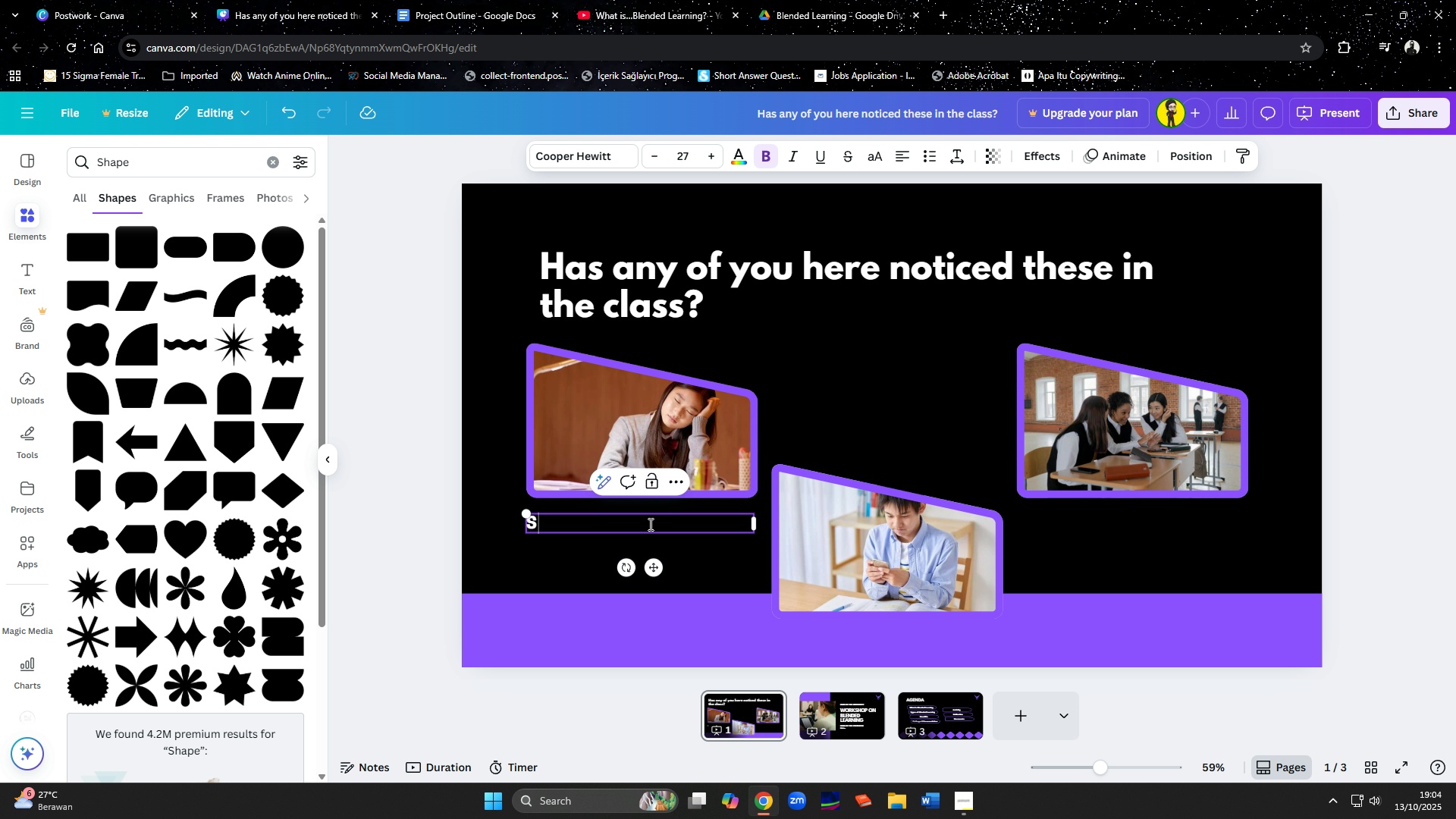 
type(Student sleepy)
 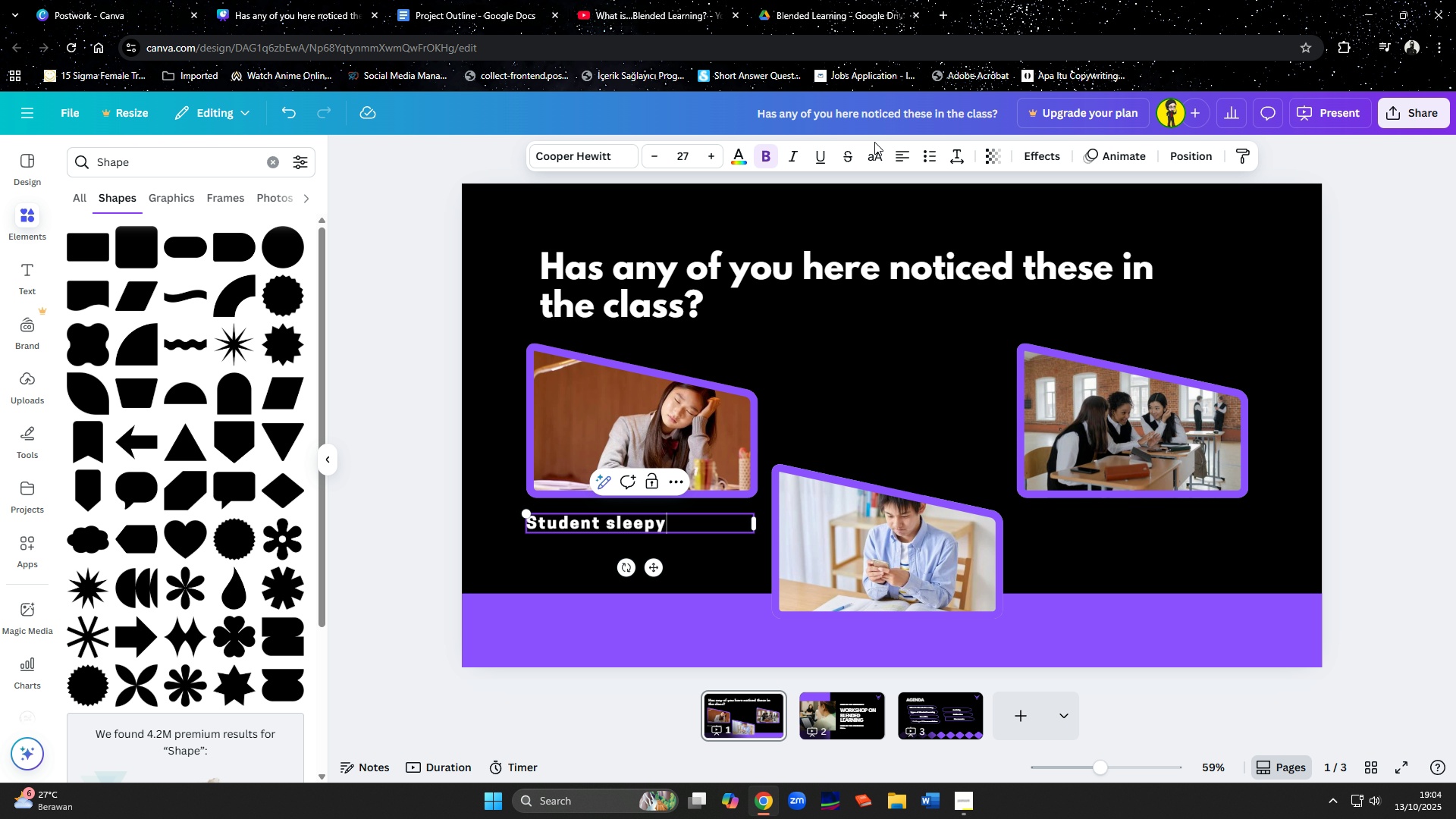 
left_click([896, 155])
 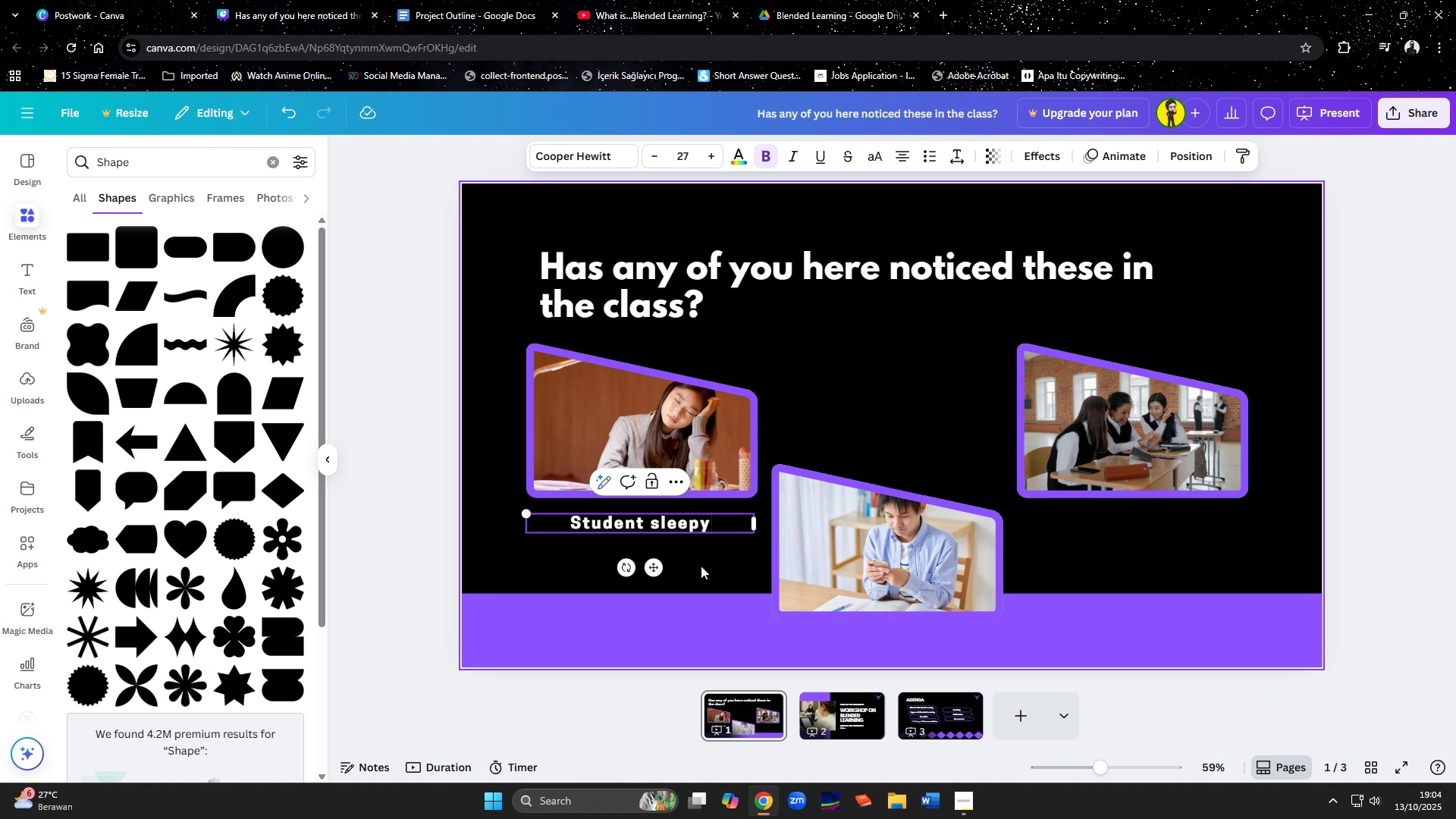 
left_click([701, 566])
 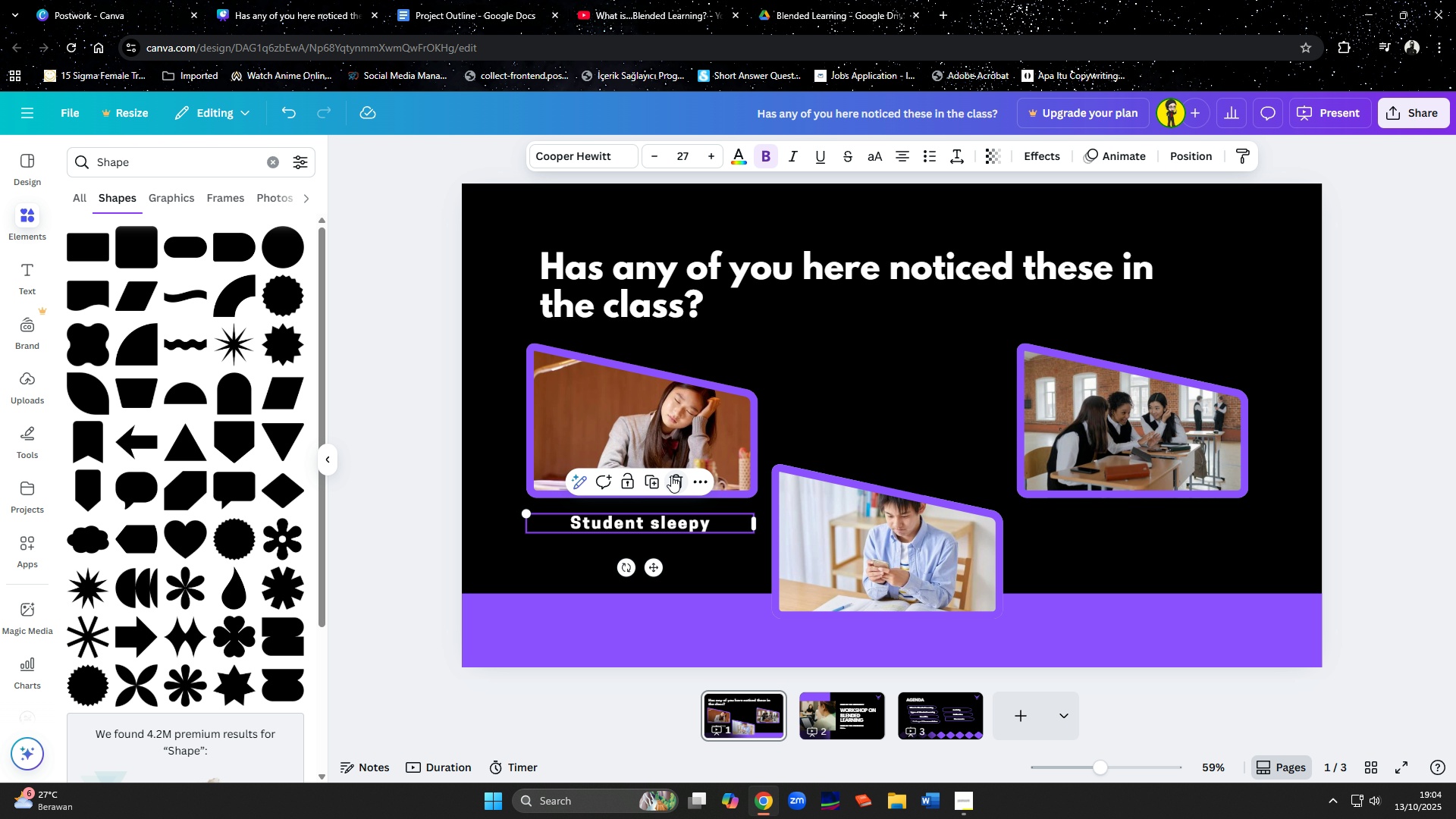 
left_click([657, 480])
 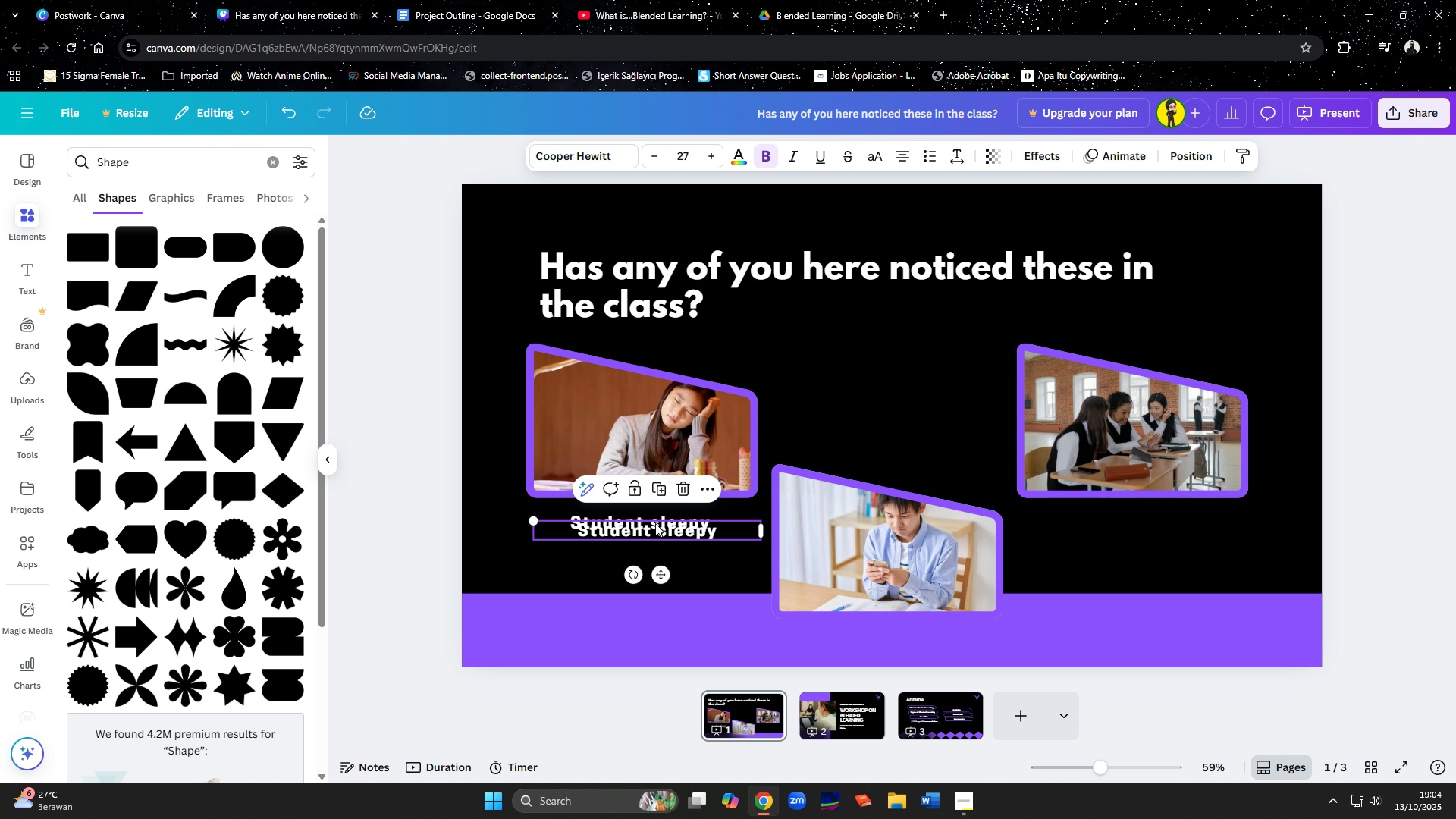 
left_click_drag(start_coordinate=[655, 528], to_coordinate=[896, 627])
 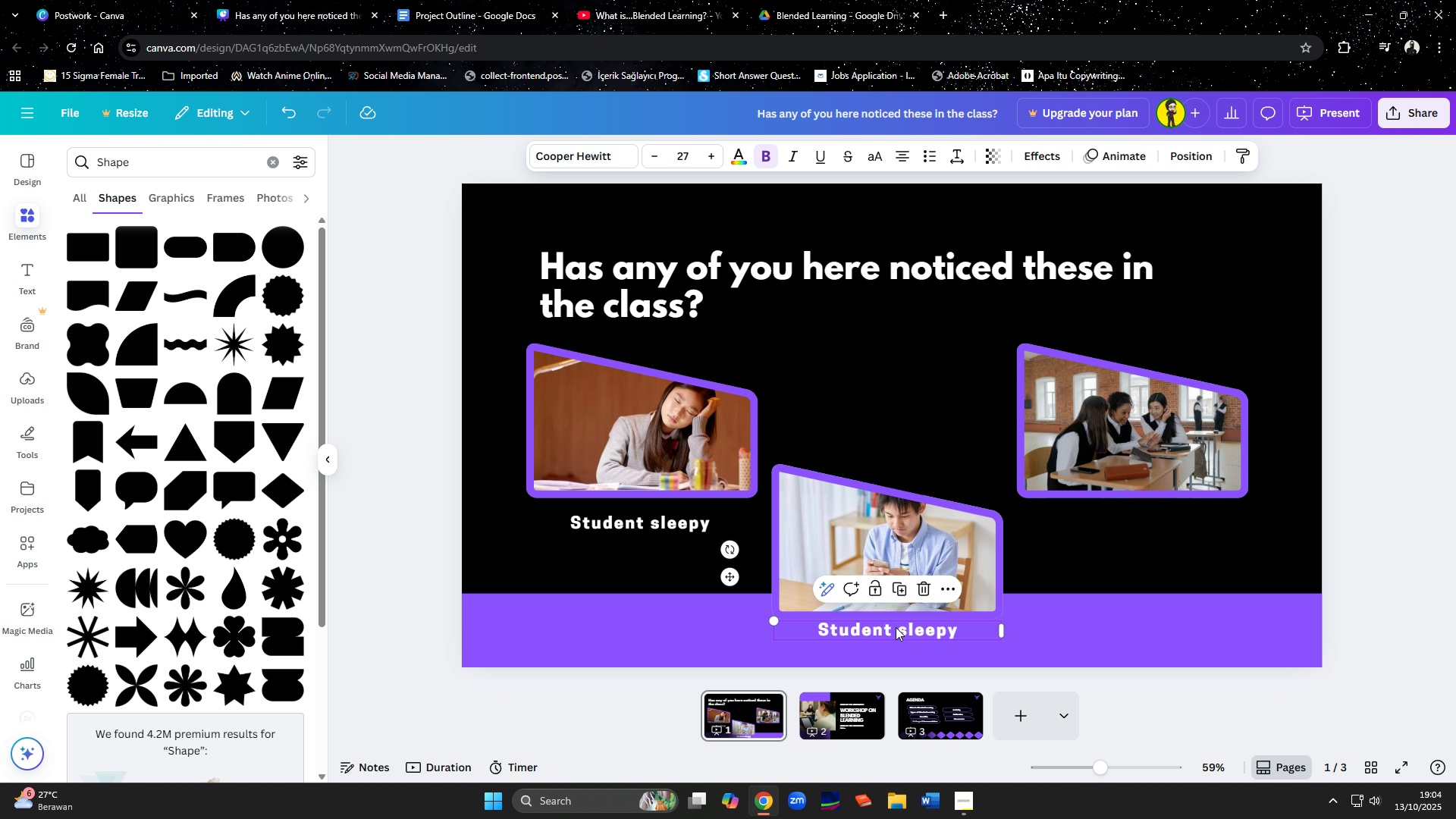 
hold_key(key=ShiftLeft, duration=0.87)
left_click([915, 535])
 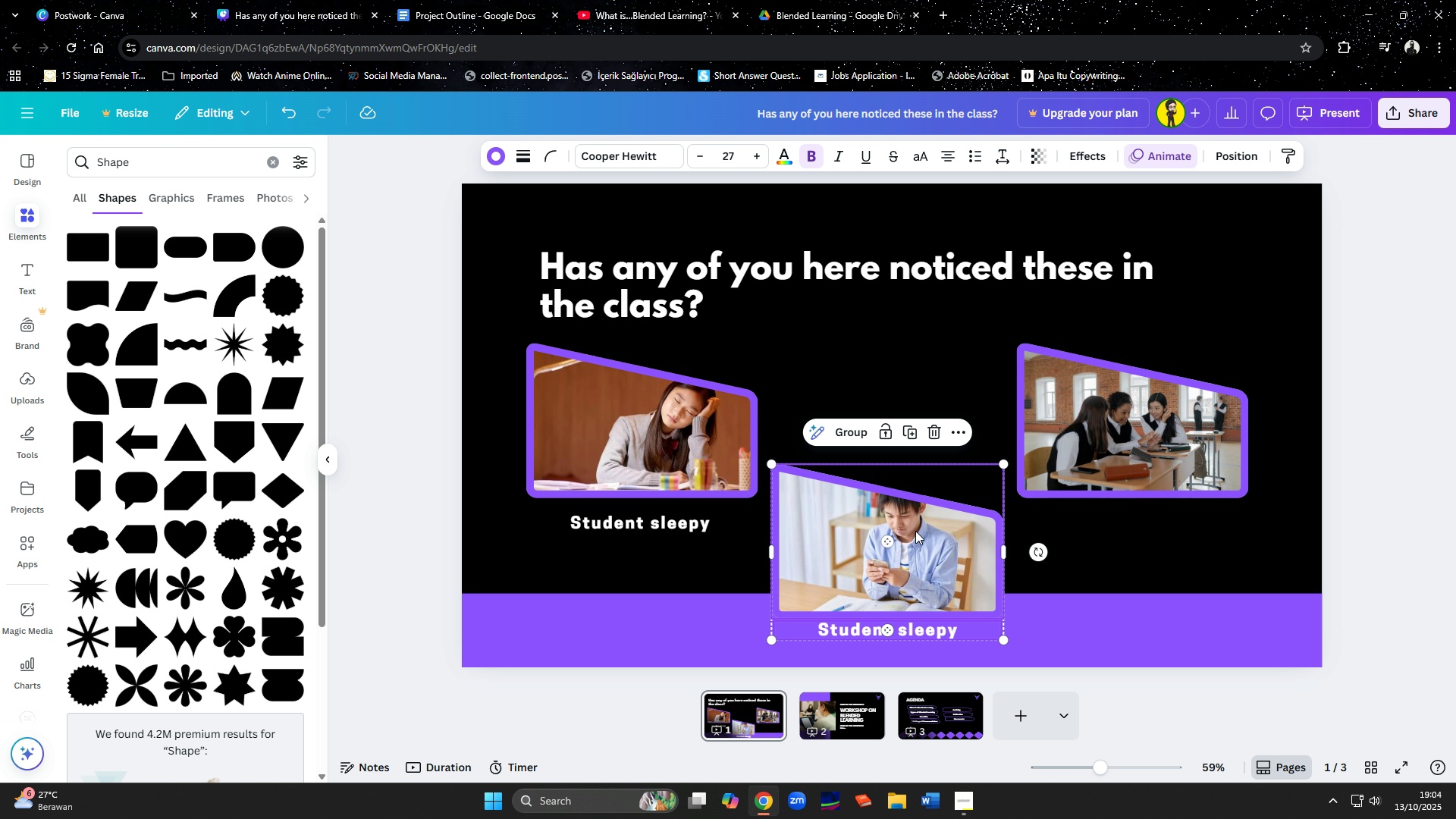 
left_click_drag(start_coordinate=[915, 535], to_coordinate=[918, 470])
 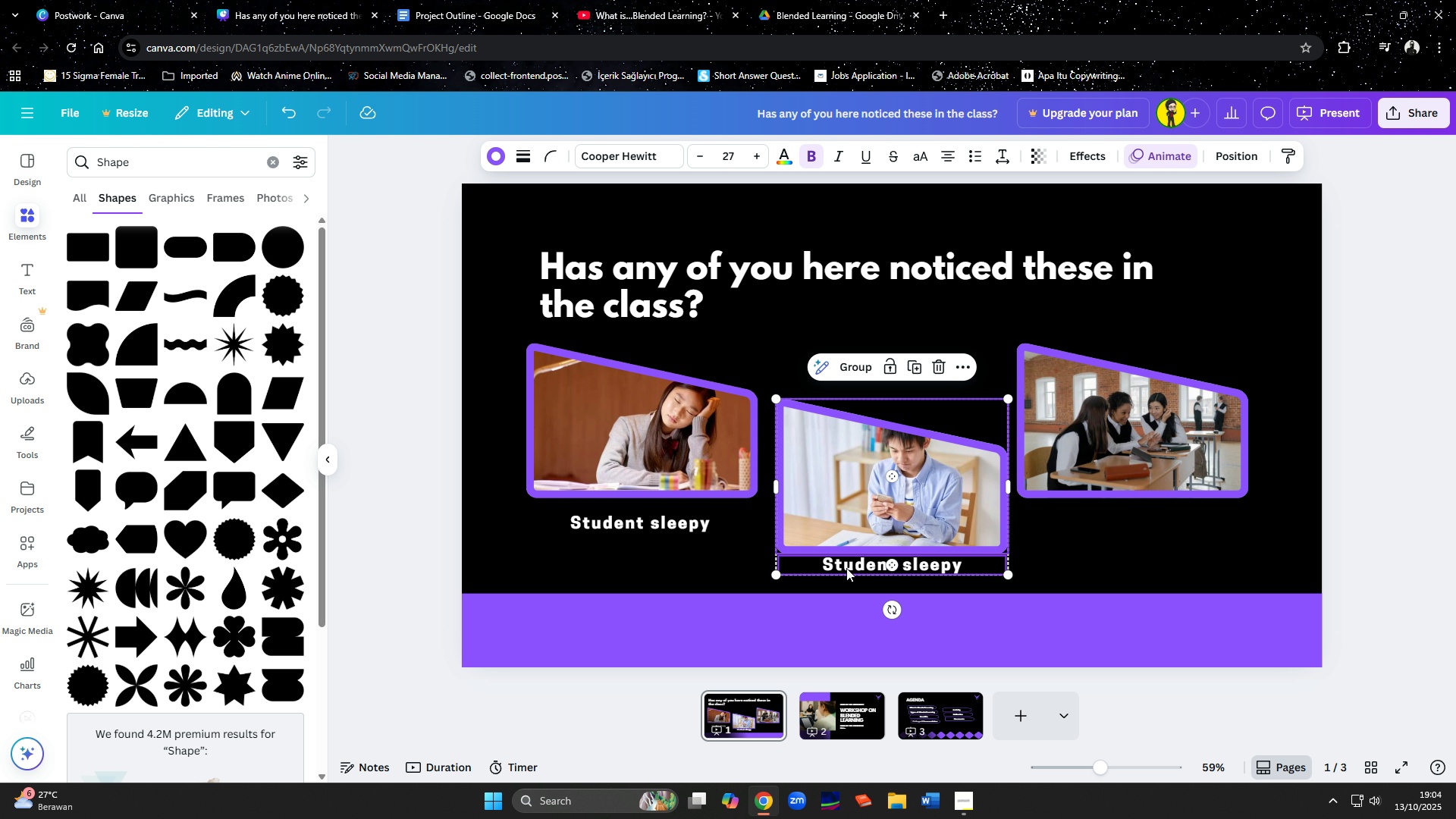 
left_click([846, 566])
 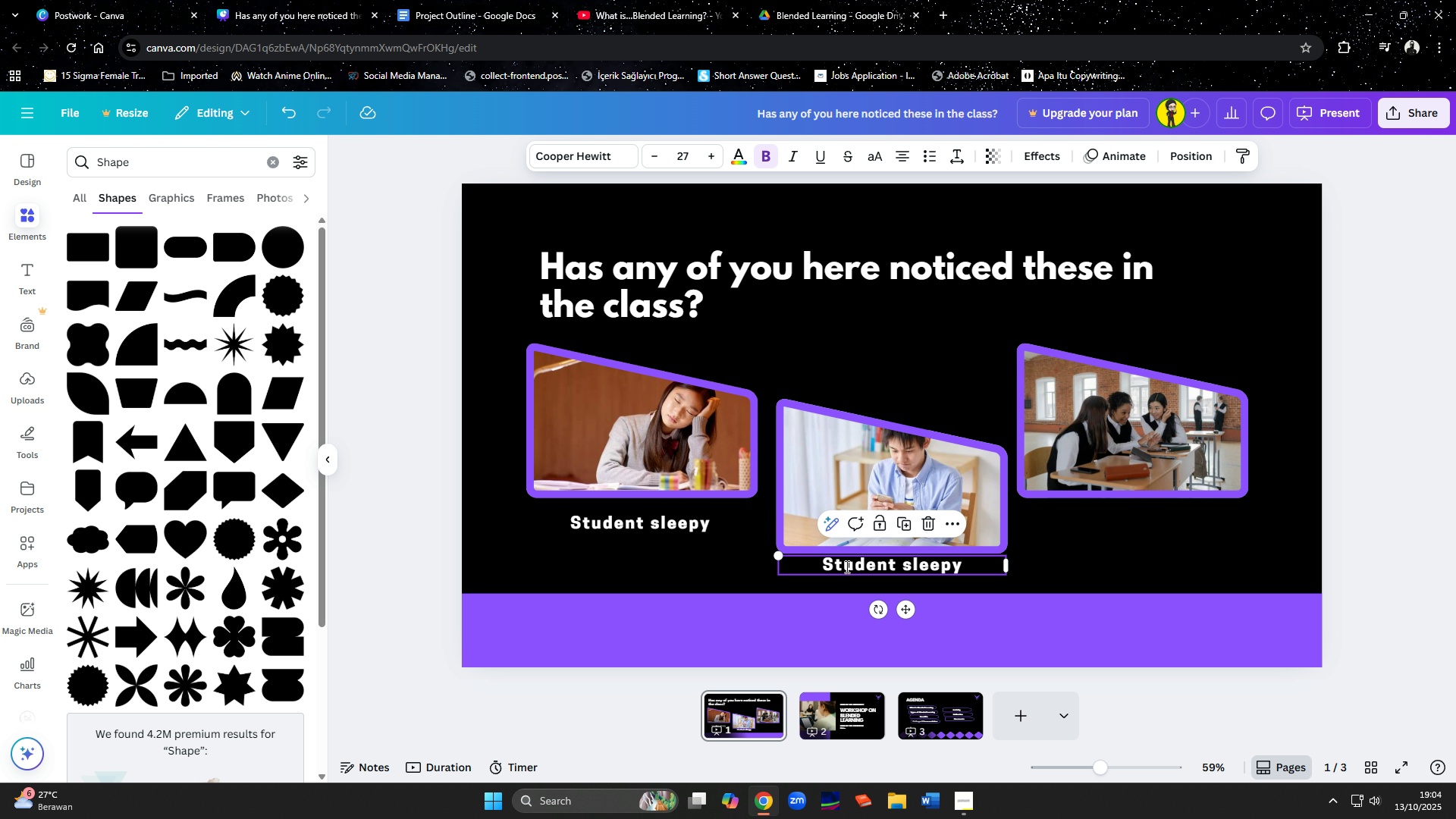 
left_click([846, 566])
 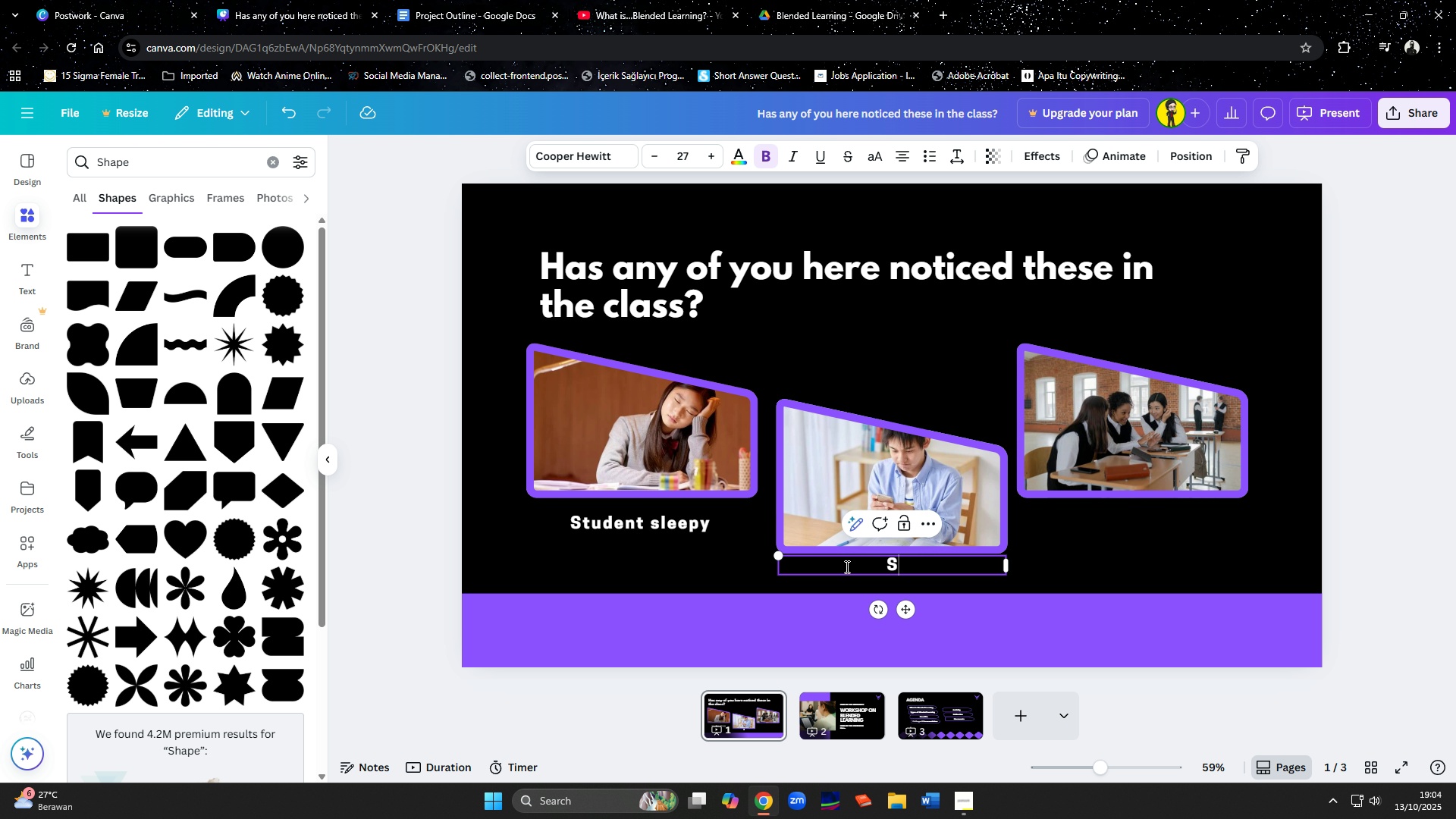 
type(Student playing game)
key(Backspace)
key(Backspace)
key(Backspace)
key(Backspace)
key(Backspace)
key(Backspace)
key(Backspace)
key(Backspace)
key(Backspace)
key(Backspace)
key(Backspace)
key(Backspace)
type(on their)
key(Backspace)
key(Backspace)
key(Backspace)
key(Backspace)
key(Backspace)
type(their phone)
 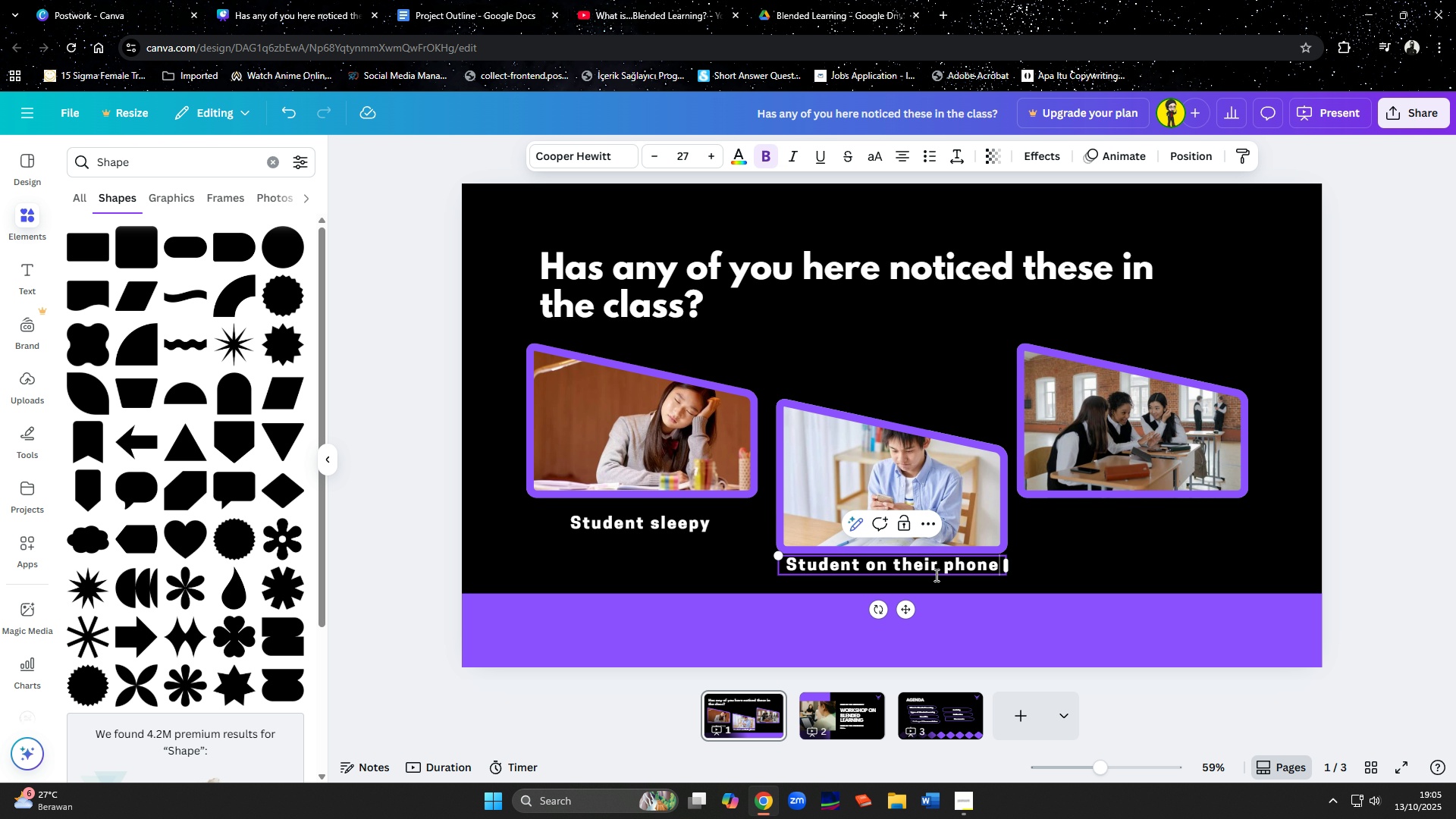 
left_click([952, 589])
 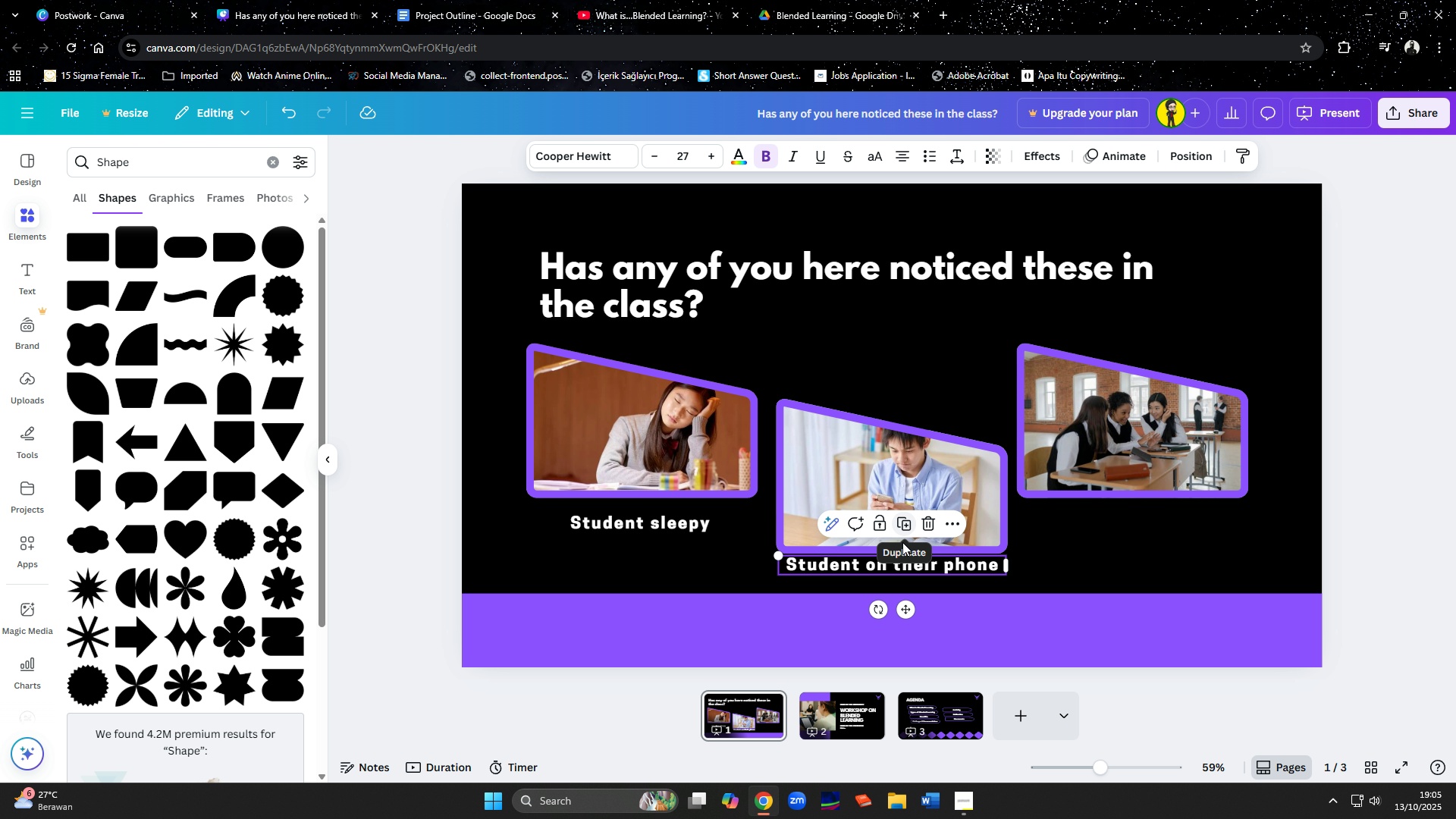 
left_click_drag(start_coordinate=[906, 567], to_coordinate=[906, 577])
 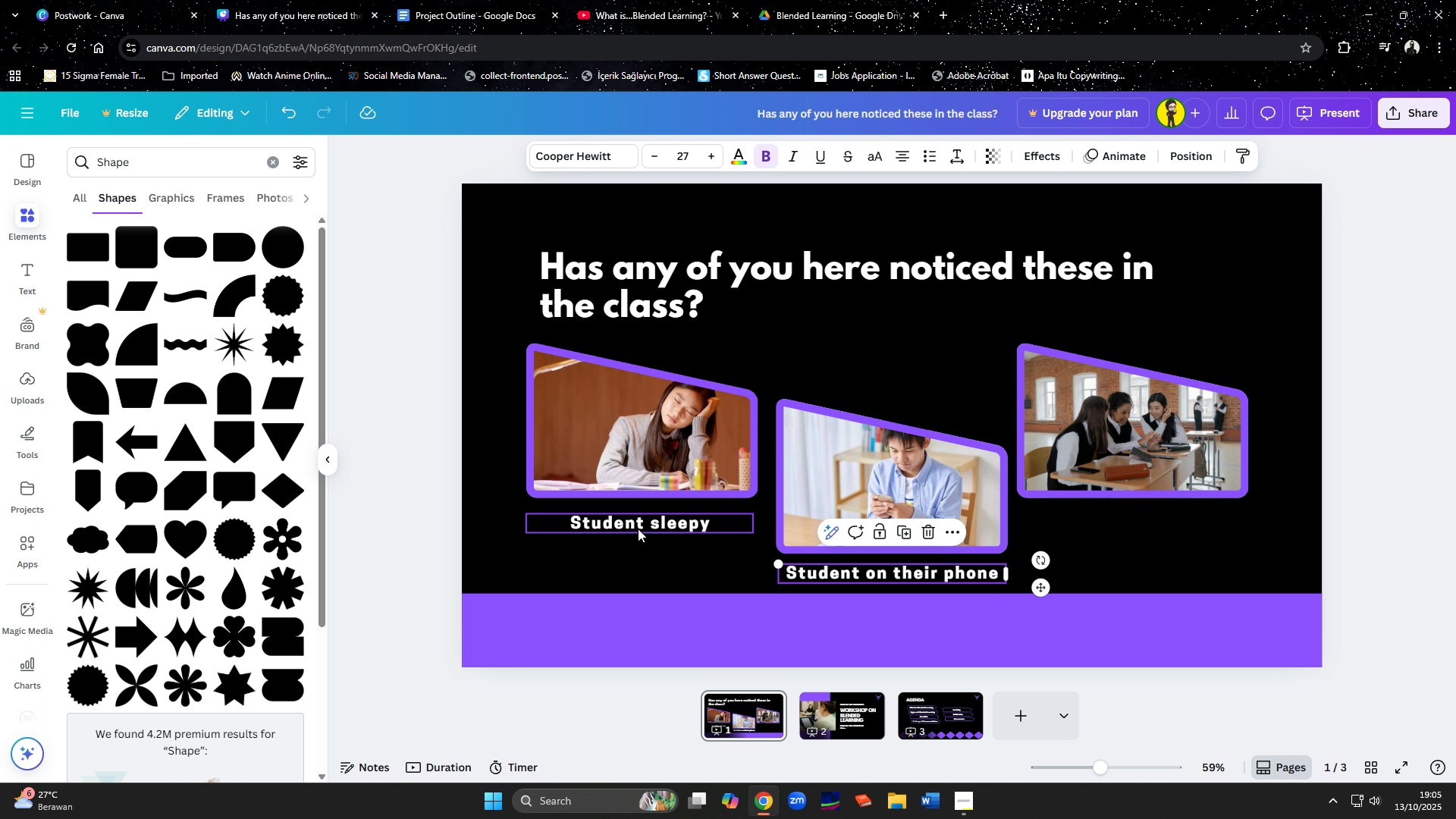 
left_click_drag(start_coordinate=[638, 529], to_coordinate=[638, 523])
 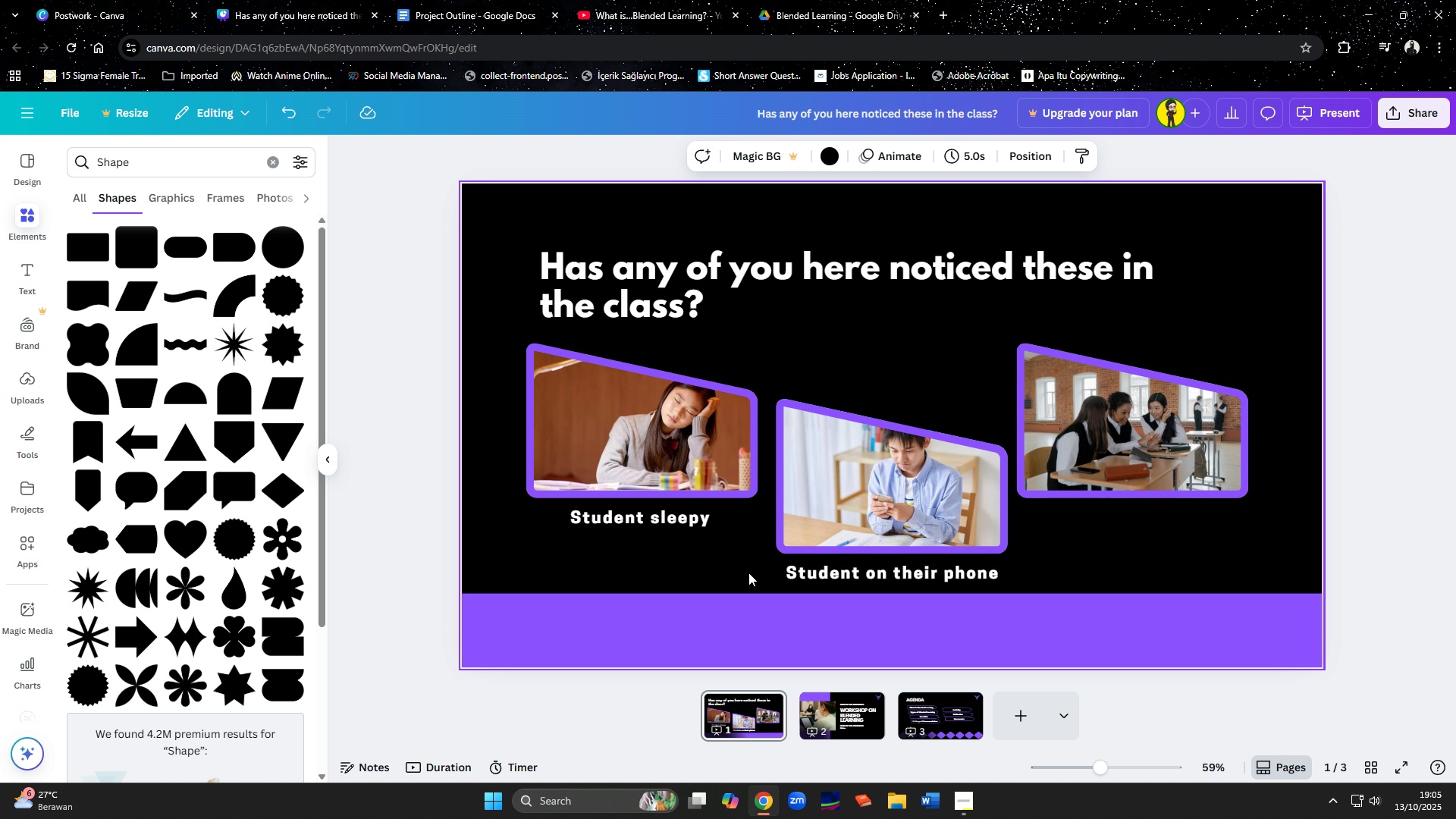 
left_click([749, 572])
 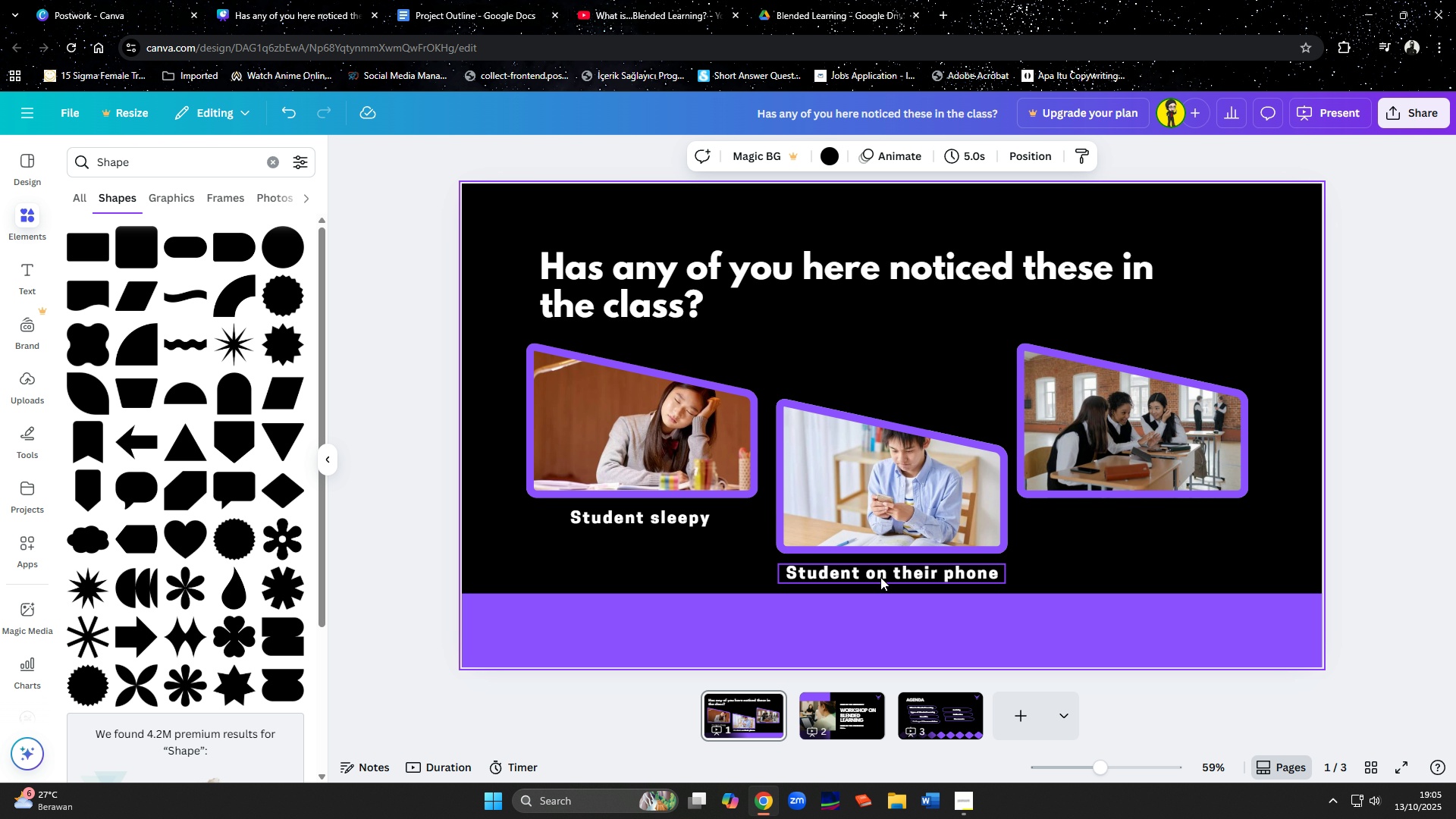 
left_click([880, 577])
 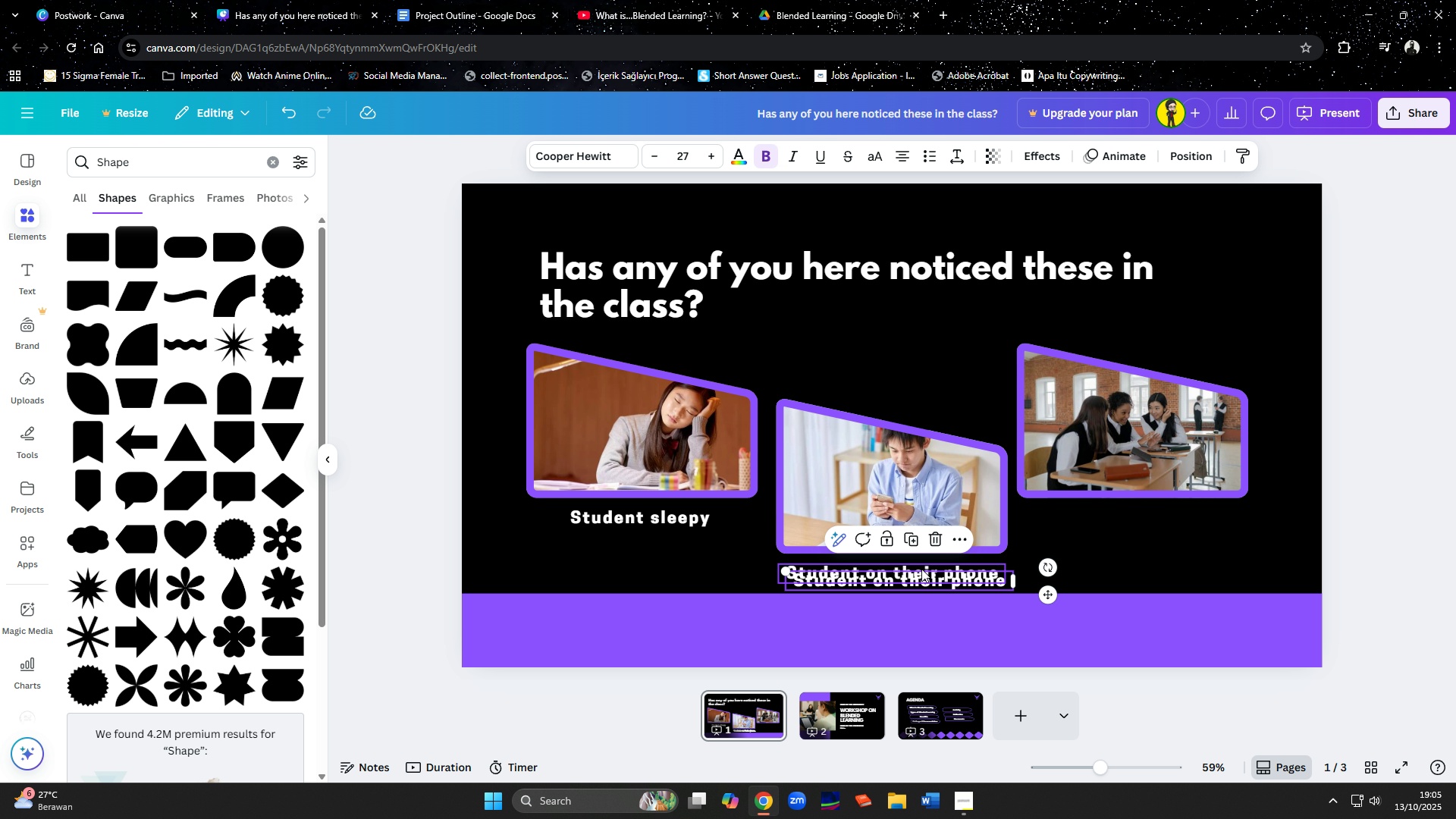 
left_click_drag(start_coordinate=[926, 582], to_coordinate=[1159, 519])
 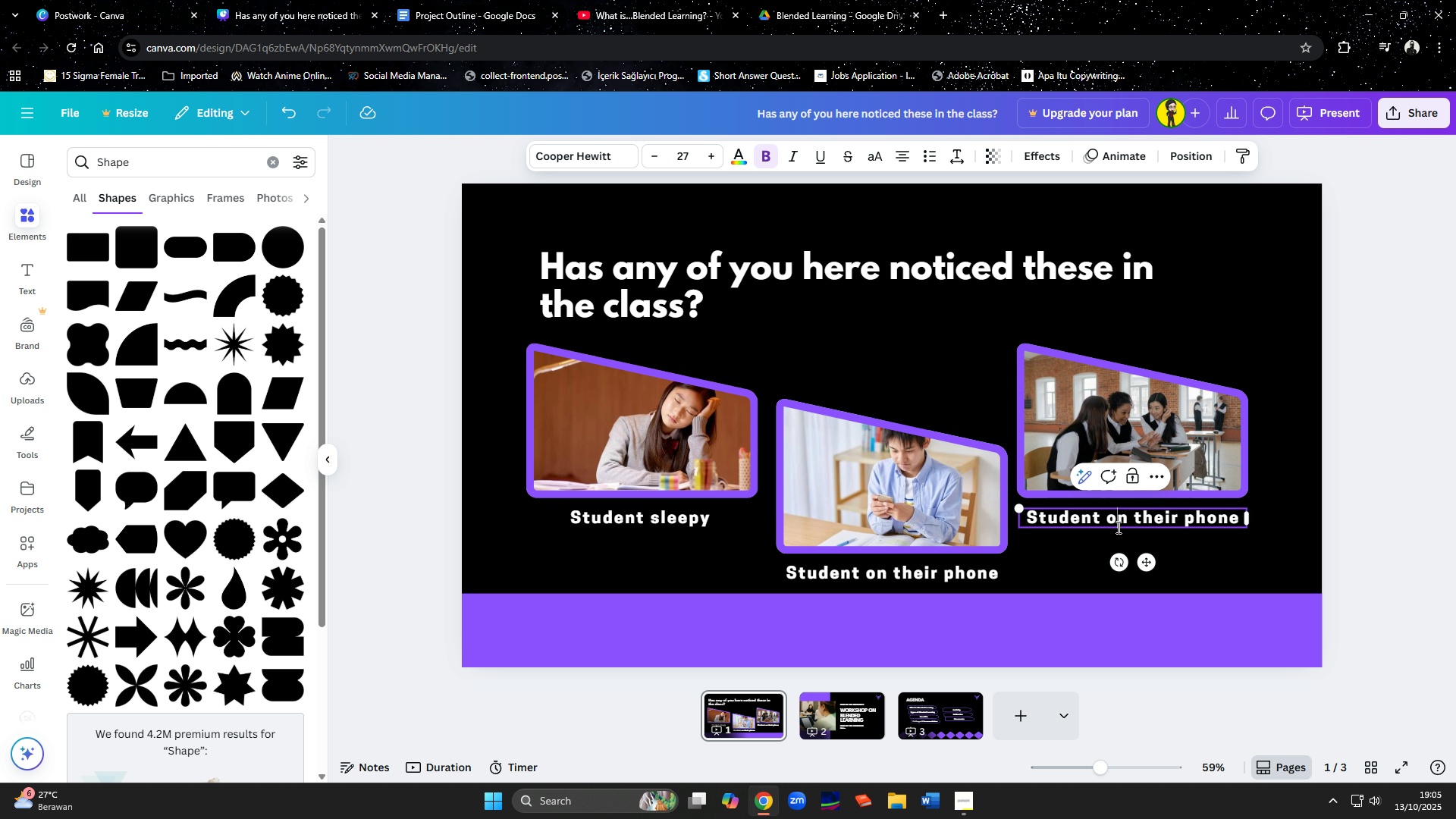 
double_click([1117, 527])
 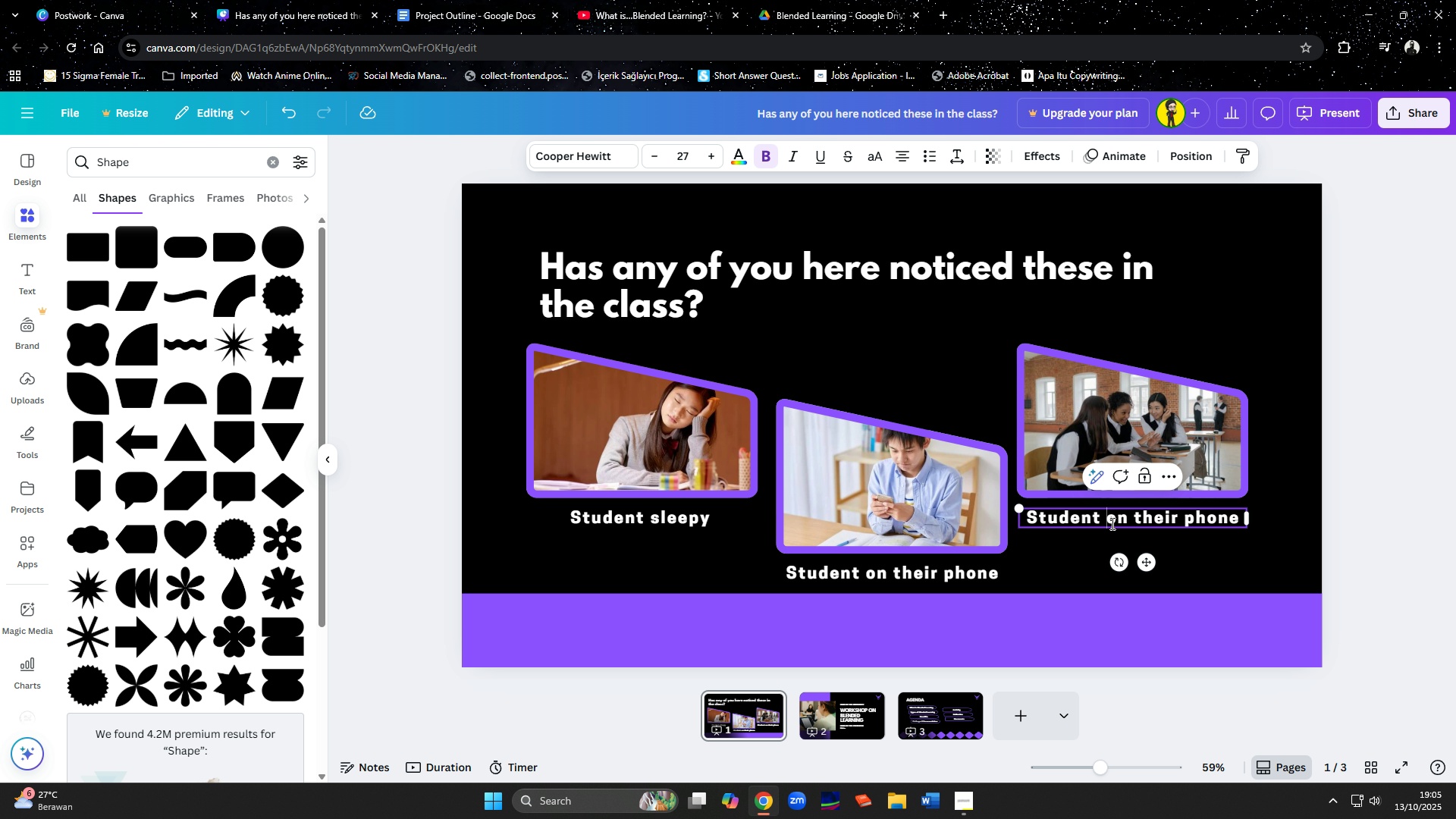 
left_click_drag(start_coordinate=[1111, 523], to_coordinate=[1241, 516])
 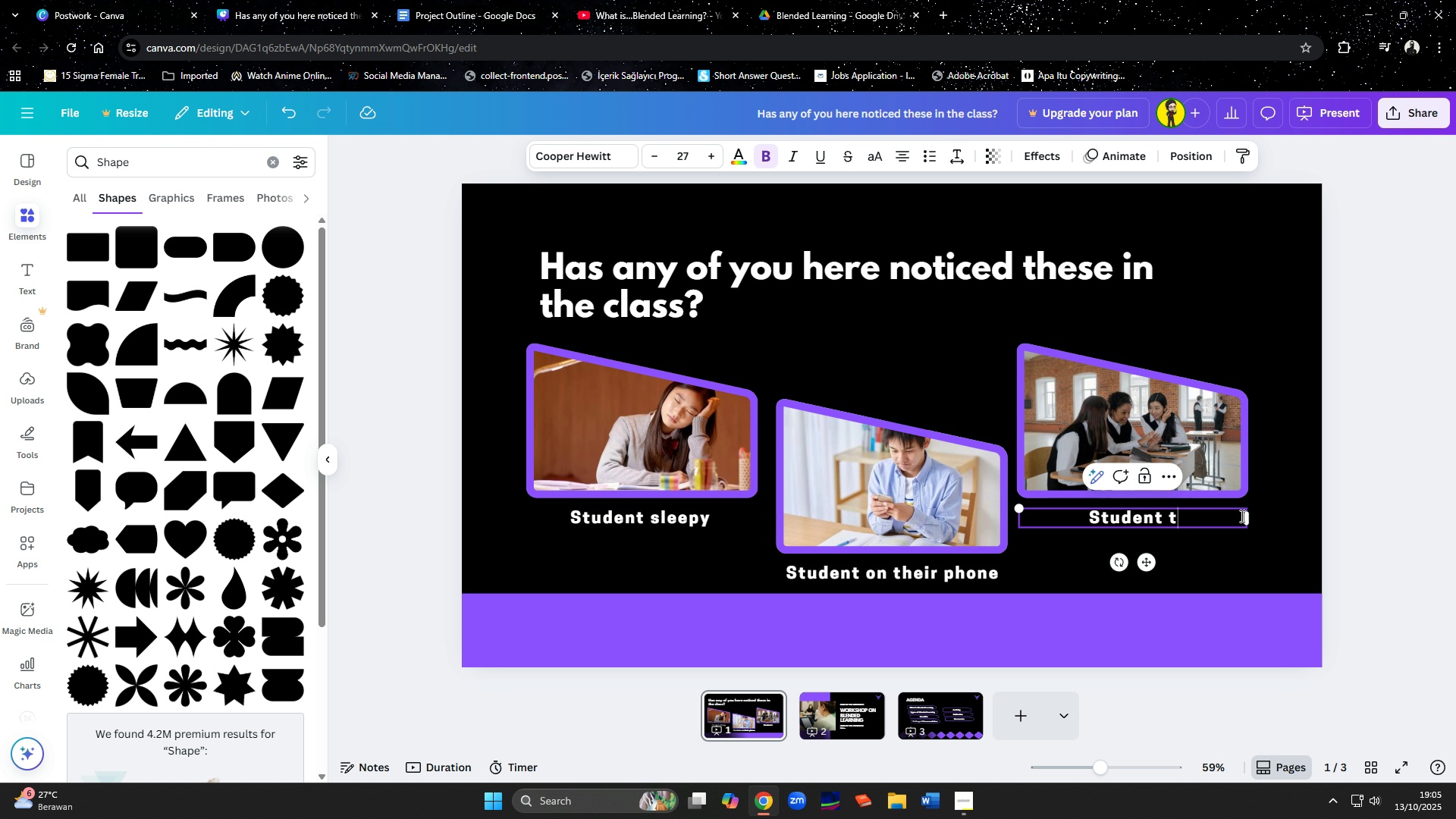 
type(talking during class)
 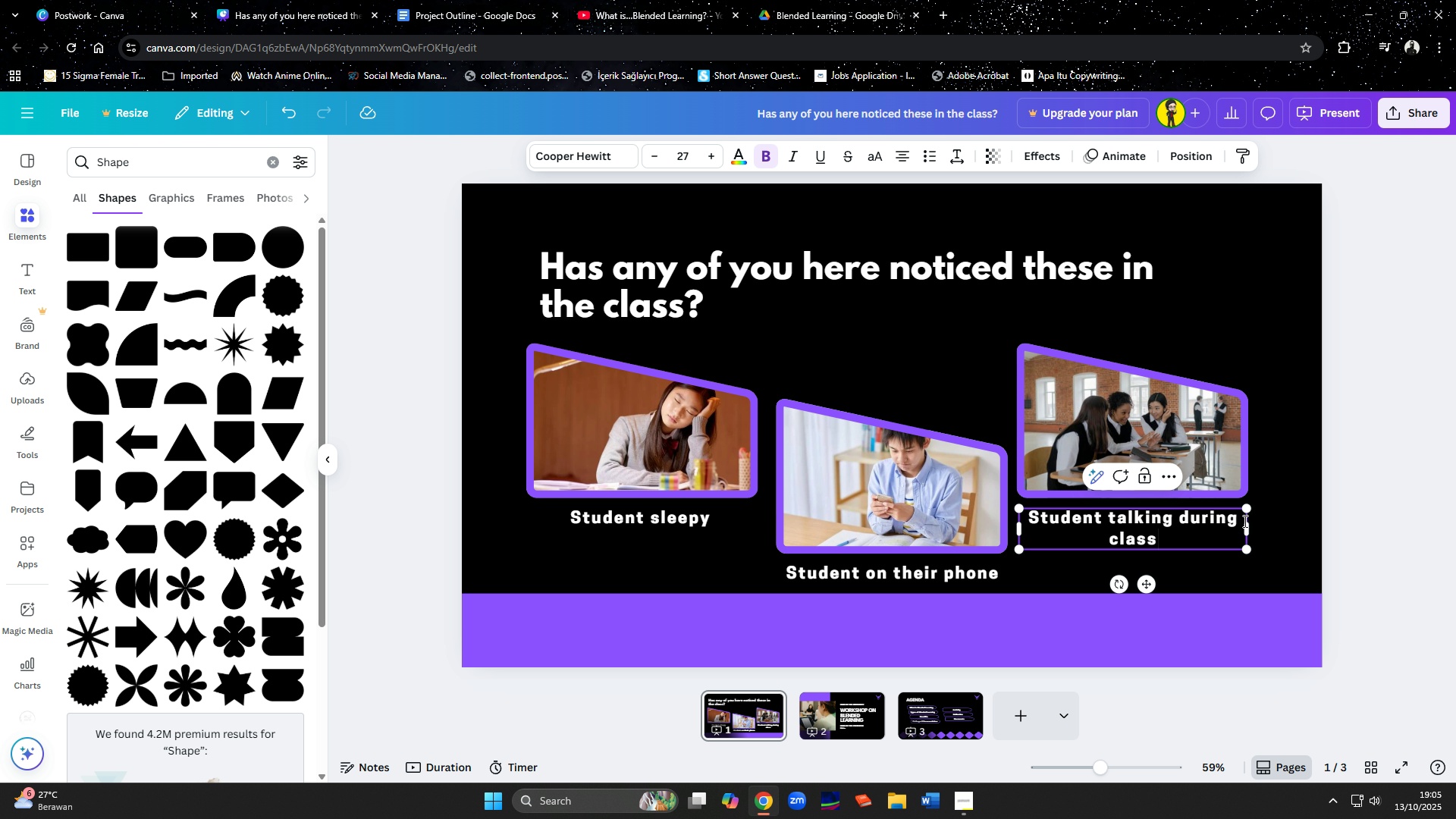 
key(Control+A)
 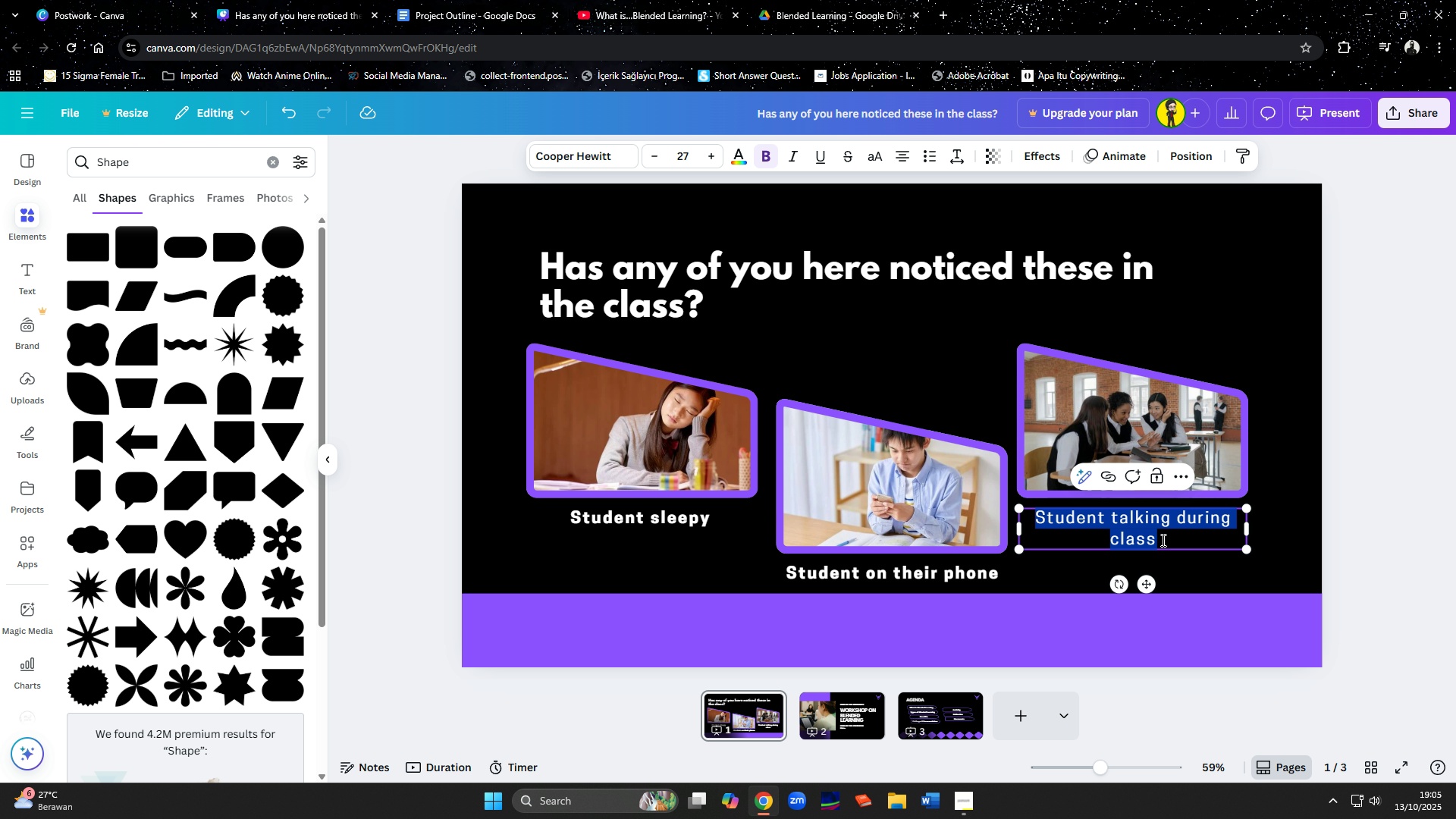 
key(Control+B)
 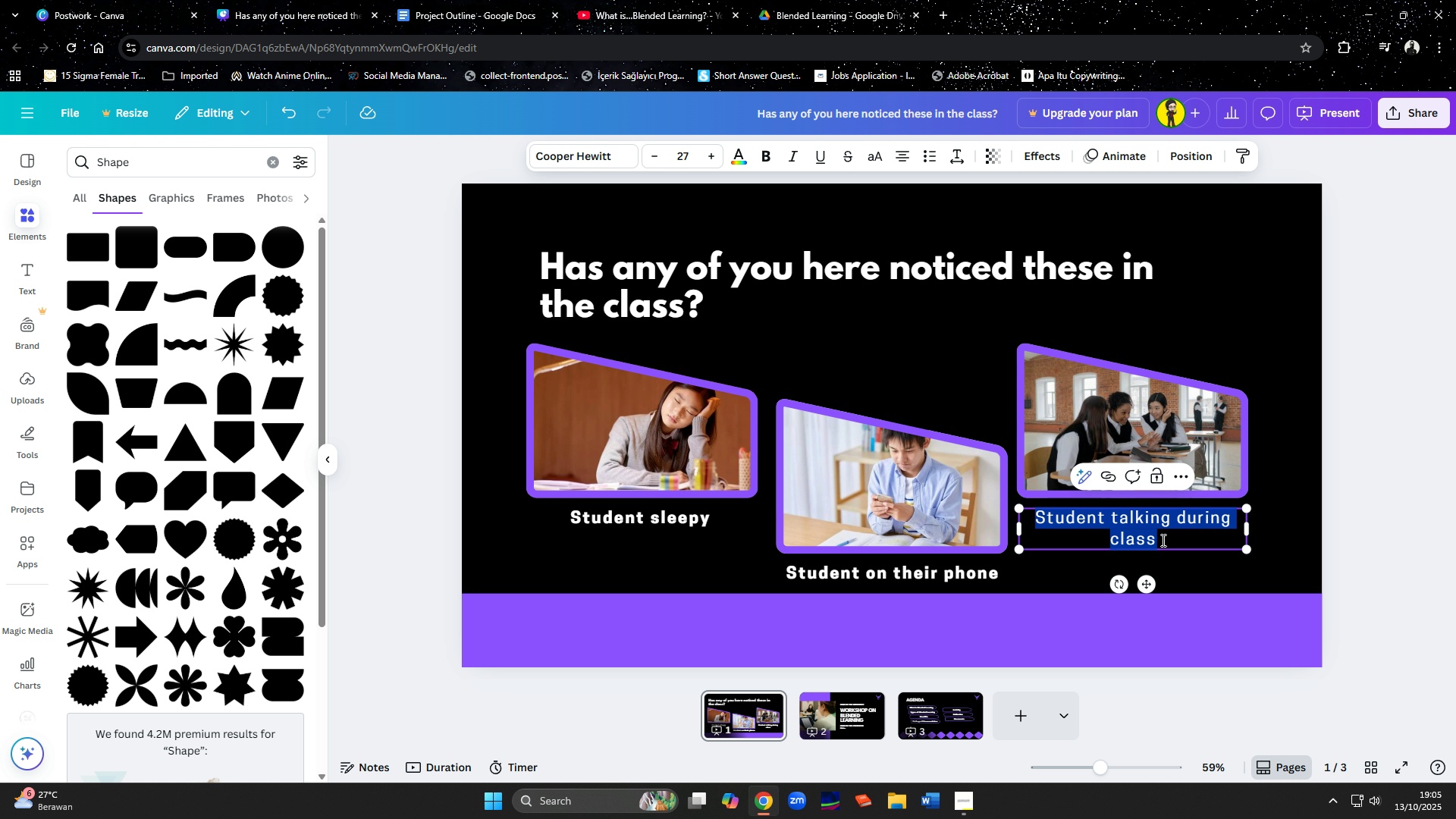 
key(Control+B)
 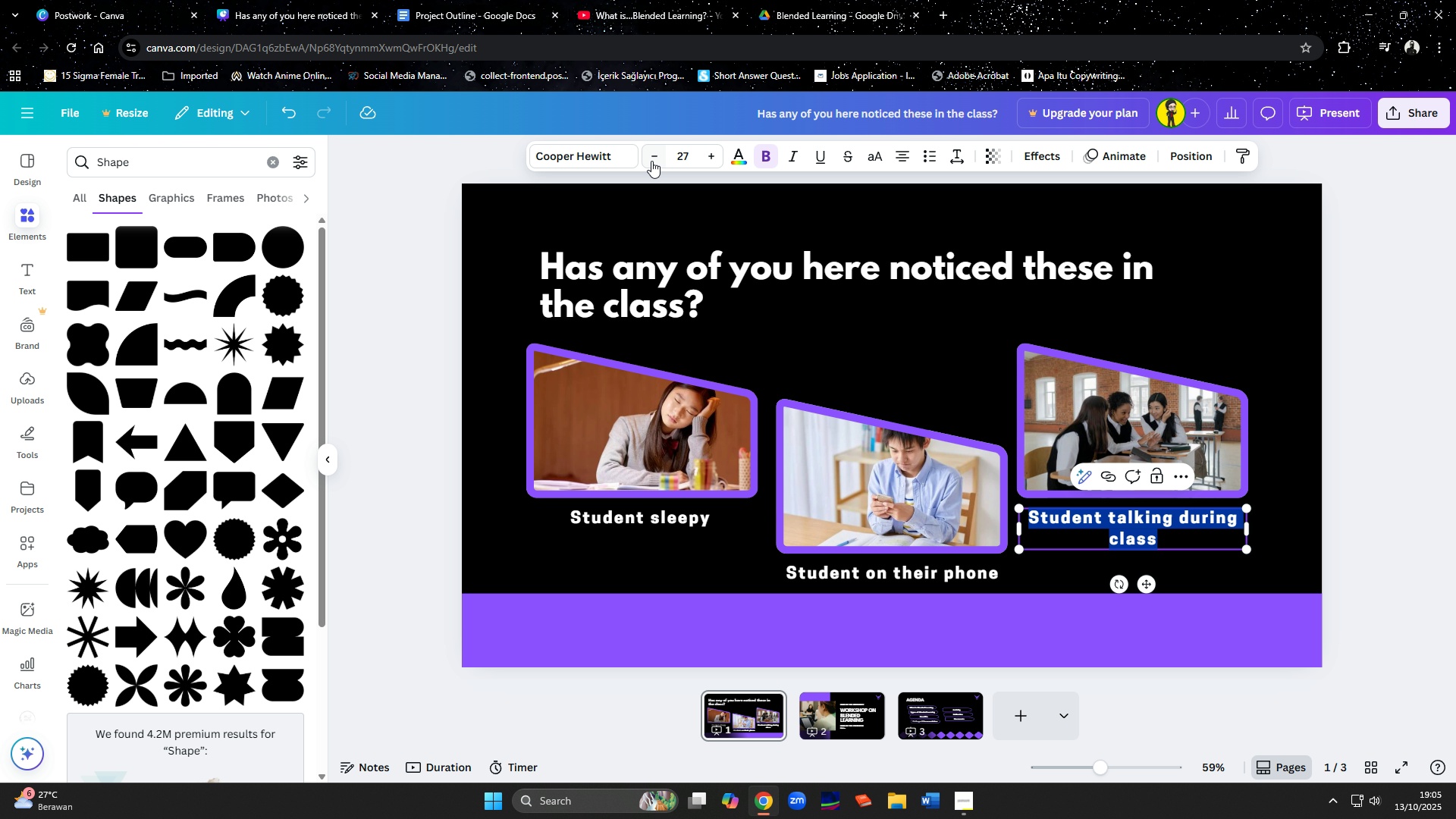 
double_click([646, 156])
 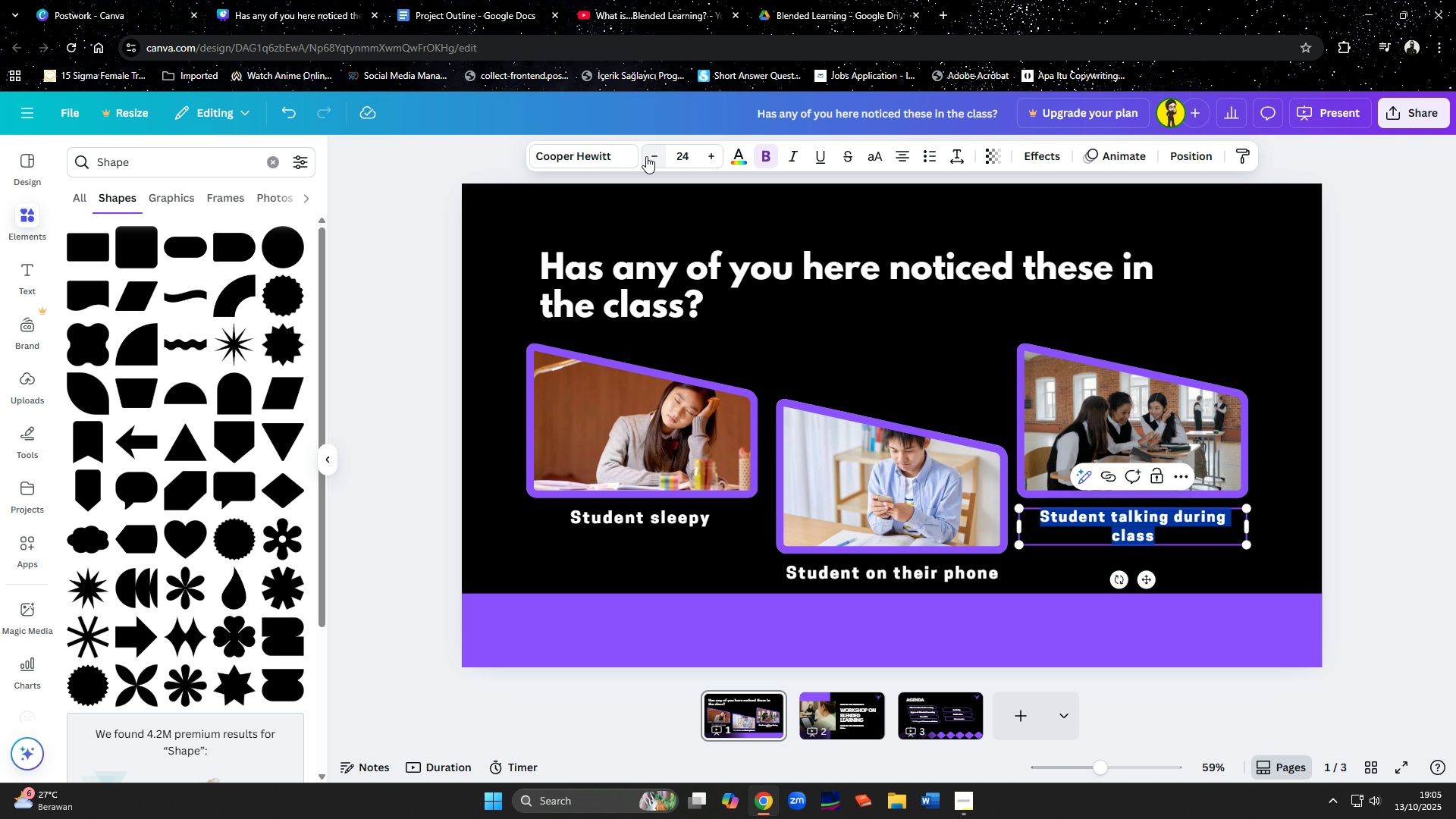 
double_click([646, 156])
 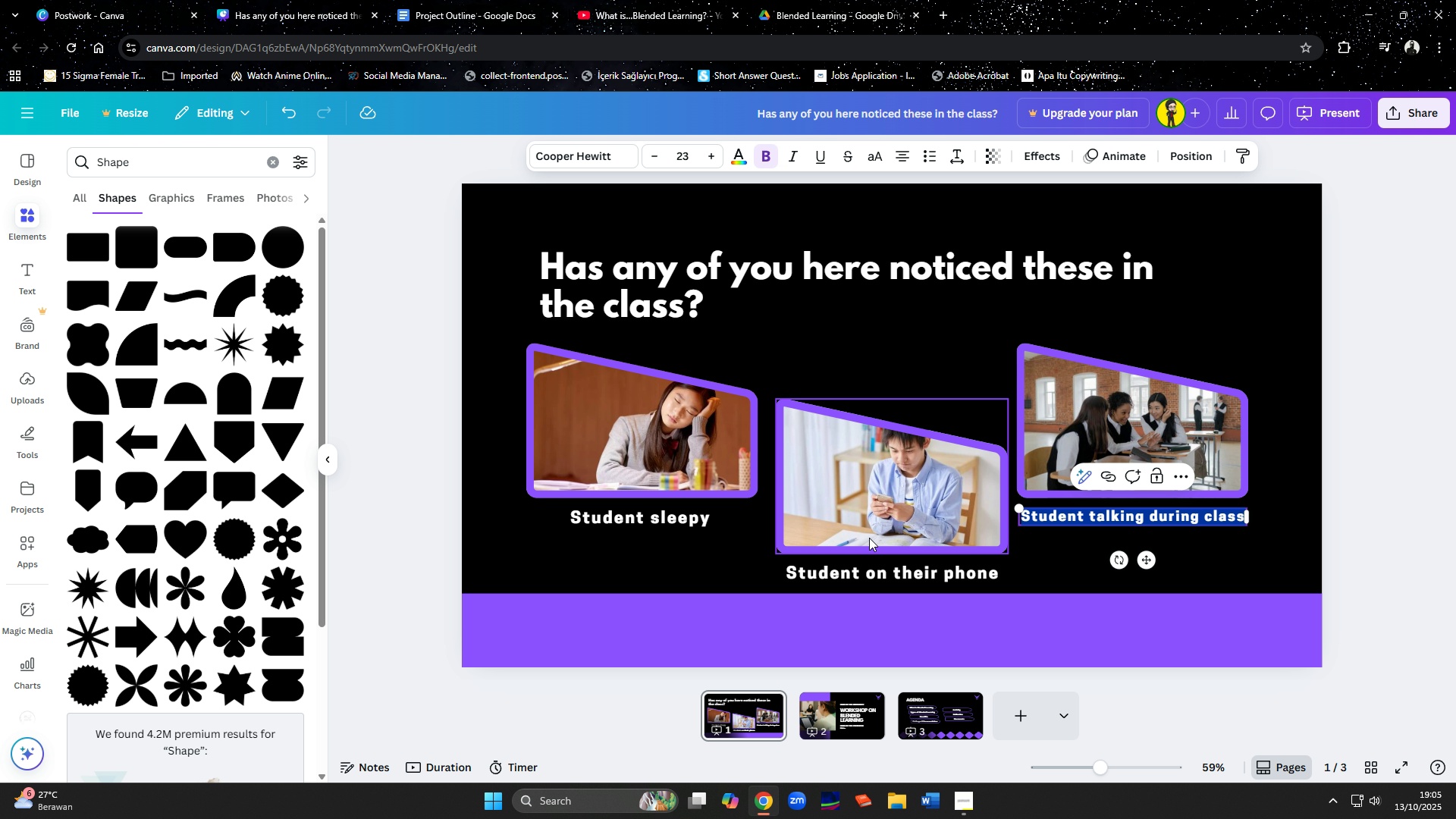 
left_click([869, 570])
 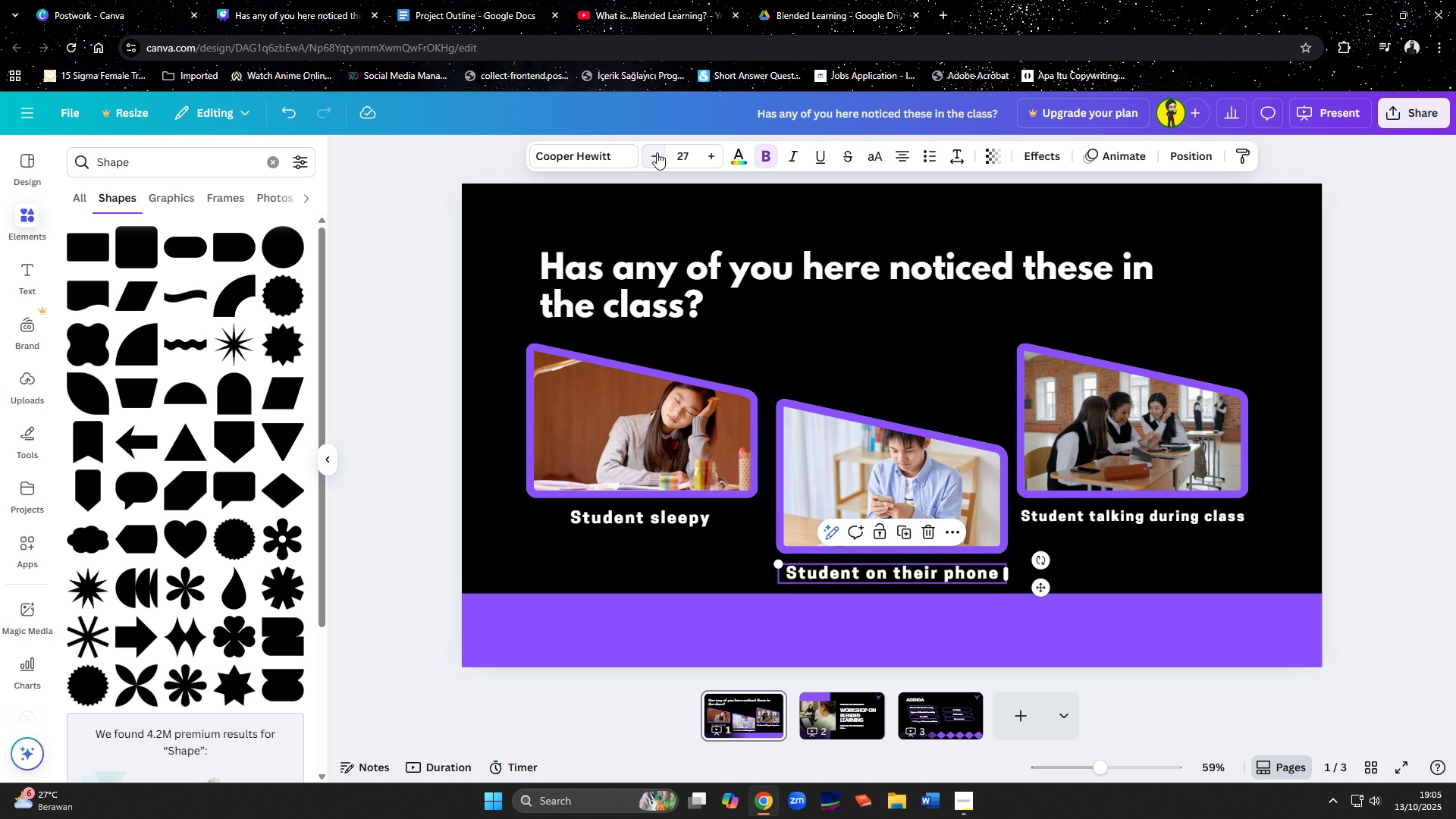 
double_click([657, 152])
 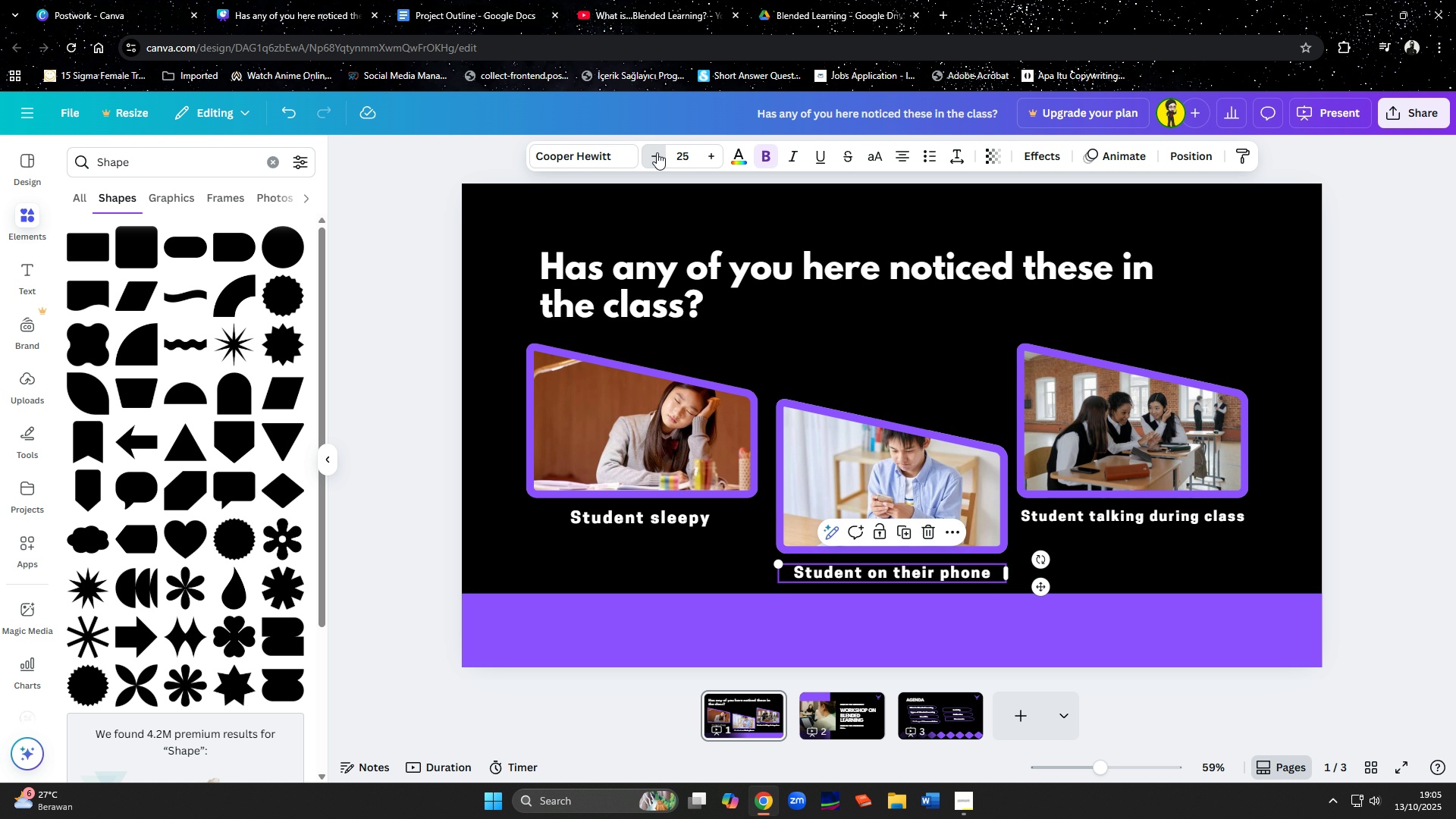 
triple_click([657, 152])
 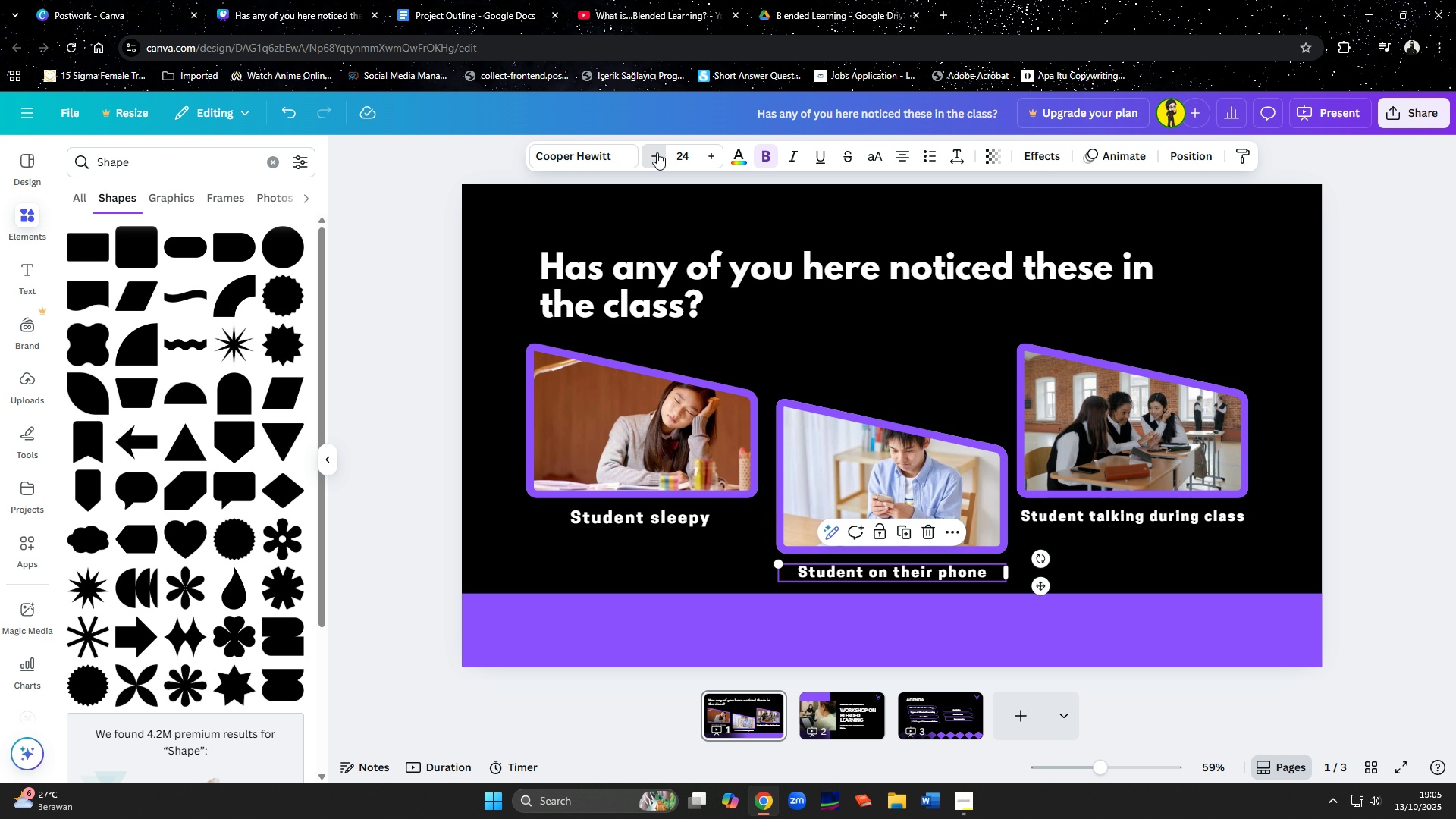 
triple_click([657, 152])
 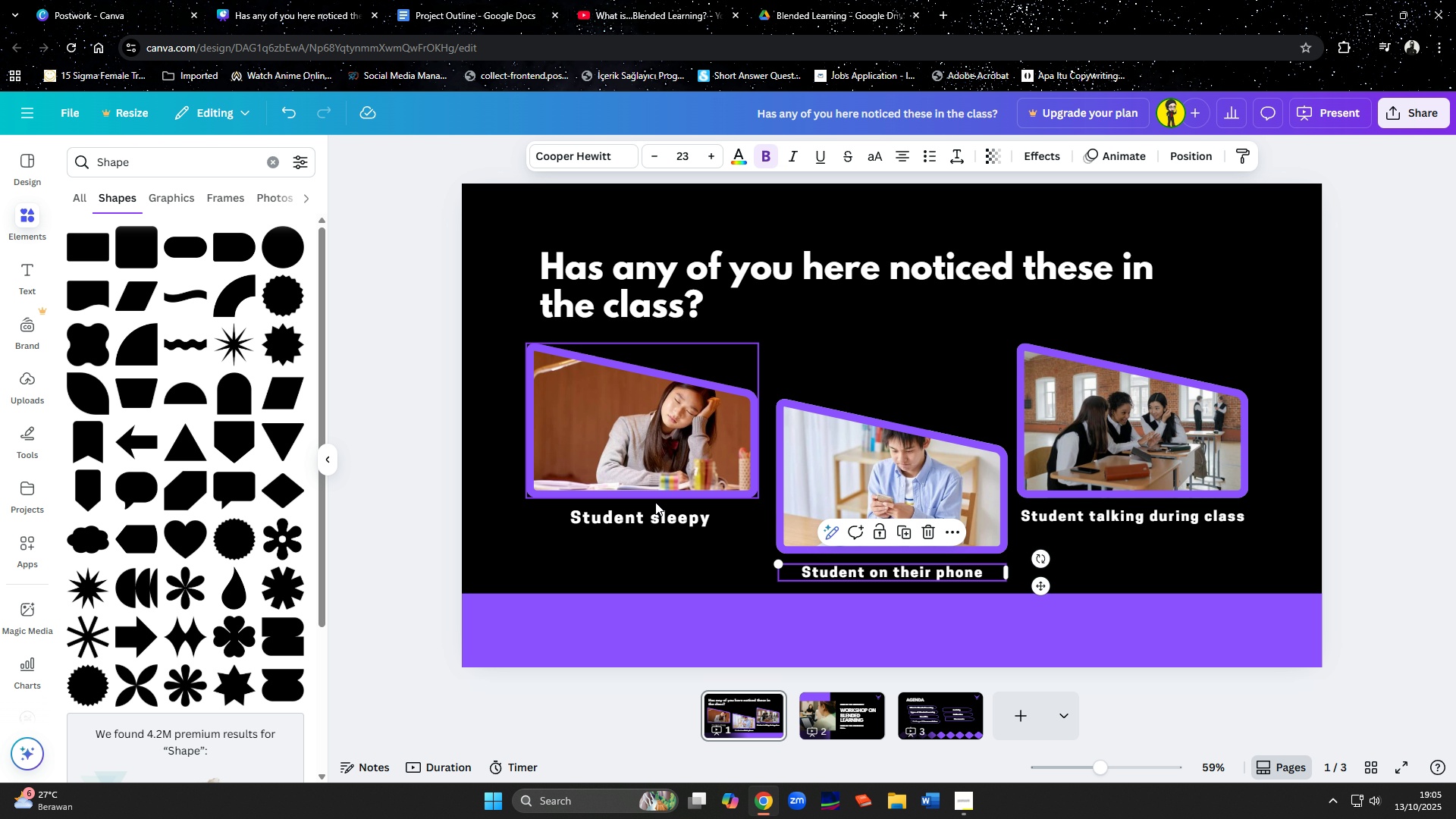 
left_click([655, 518])
 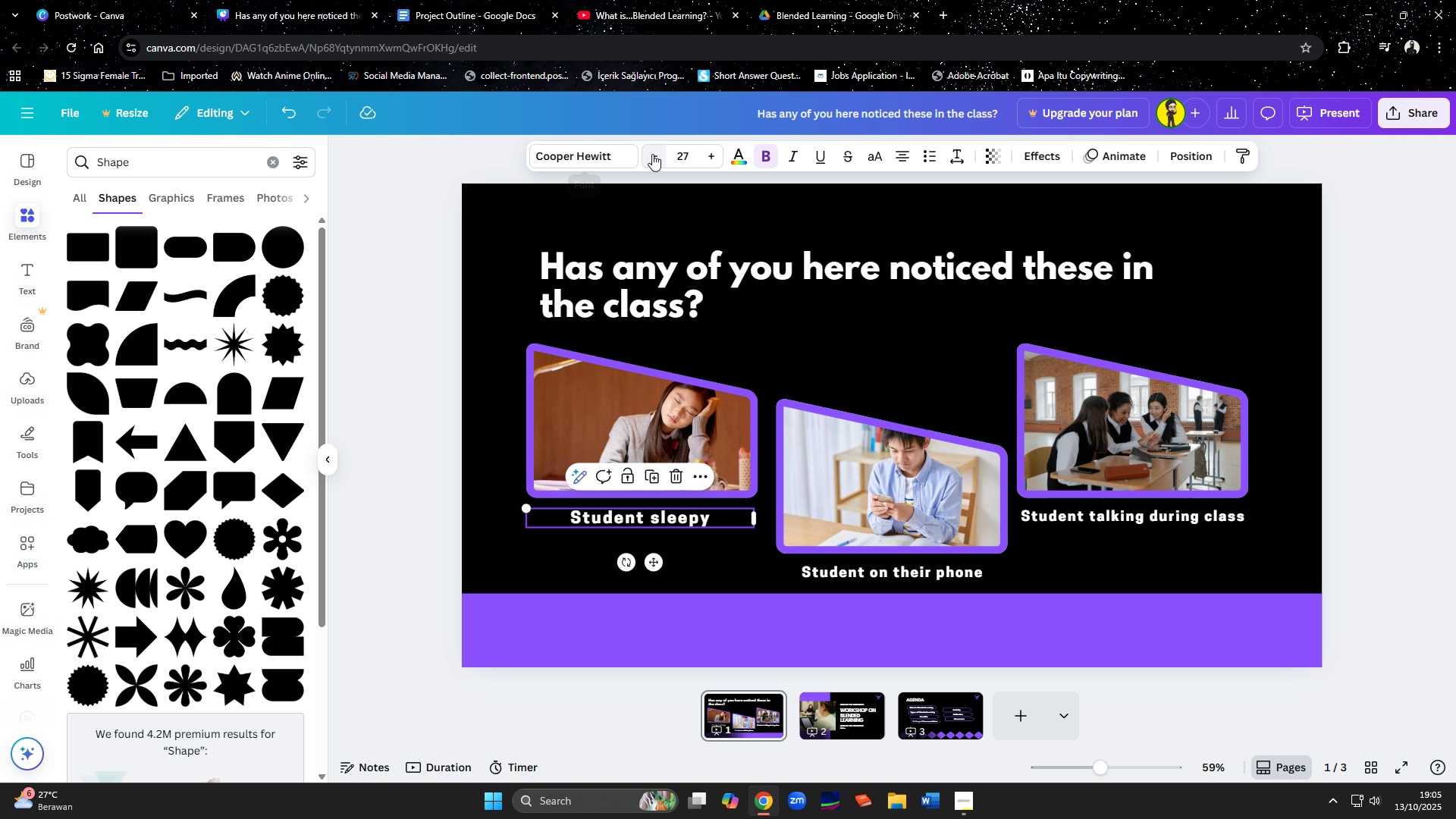 
double_click([652, 154])
 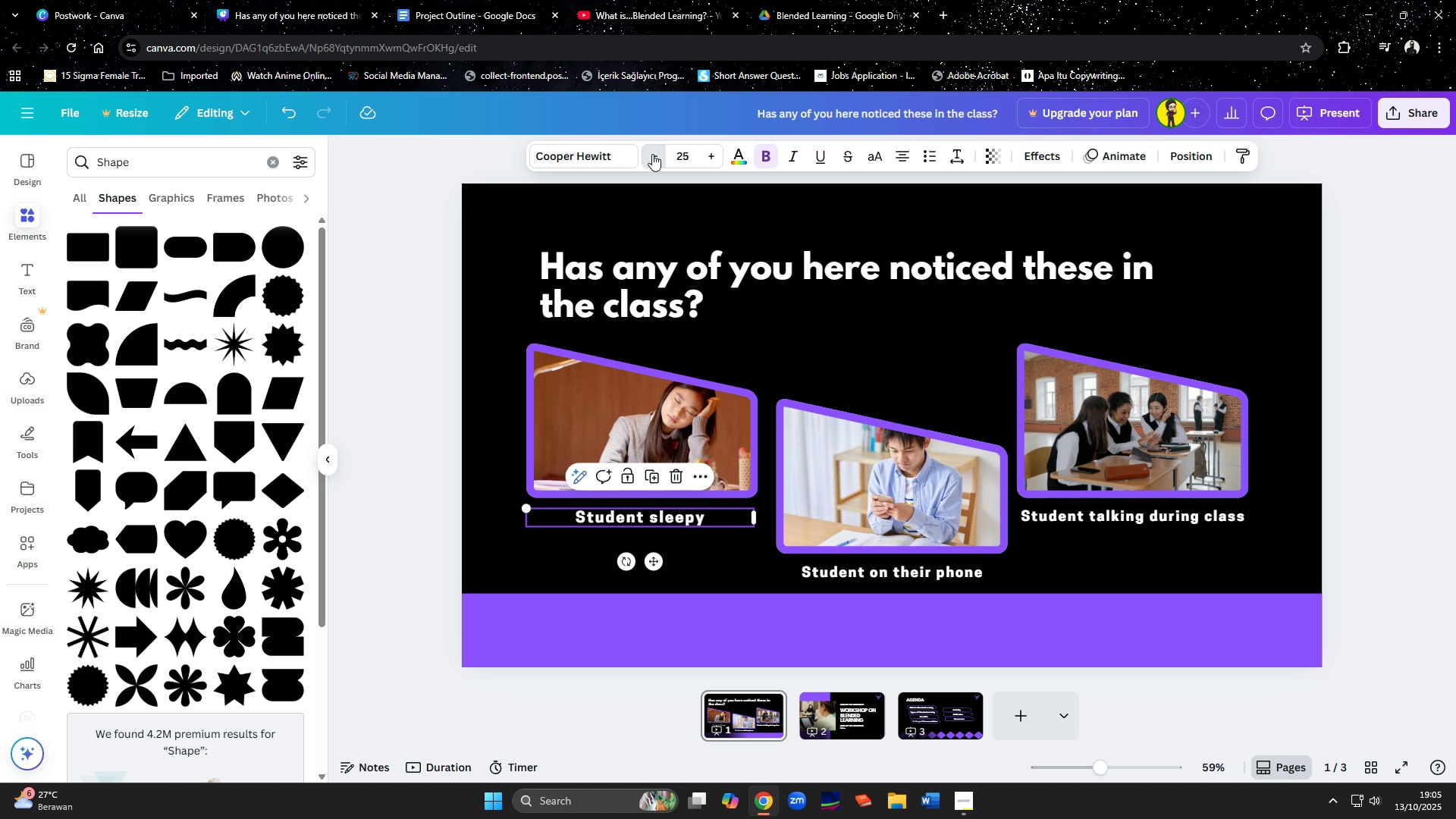 
triple_click([652, 154])
 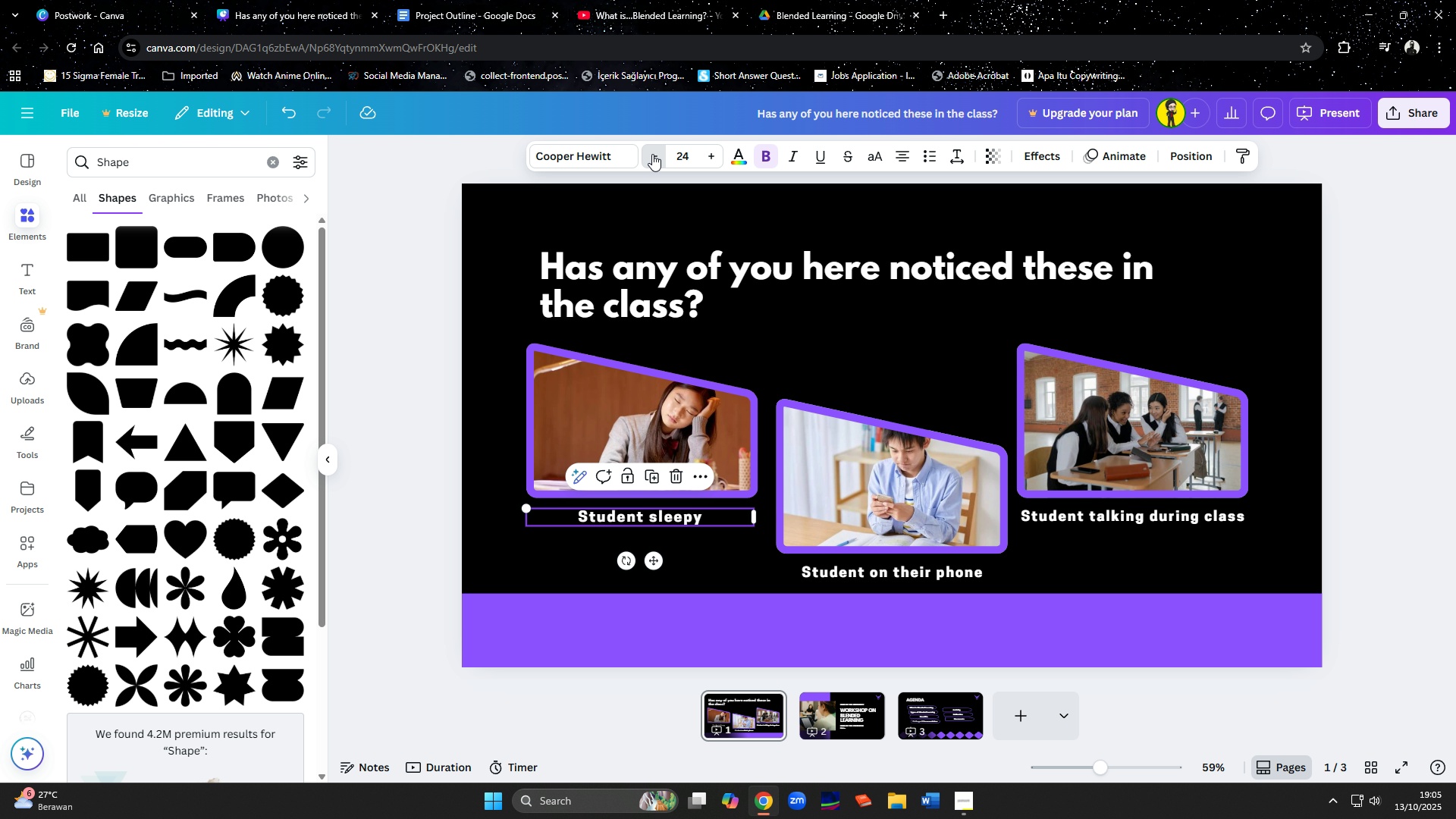 
triple_click([652, 154])
 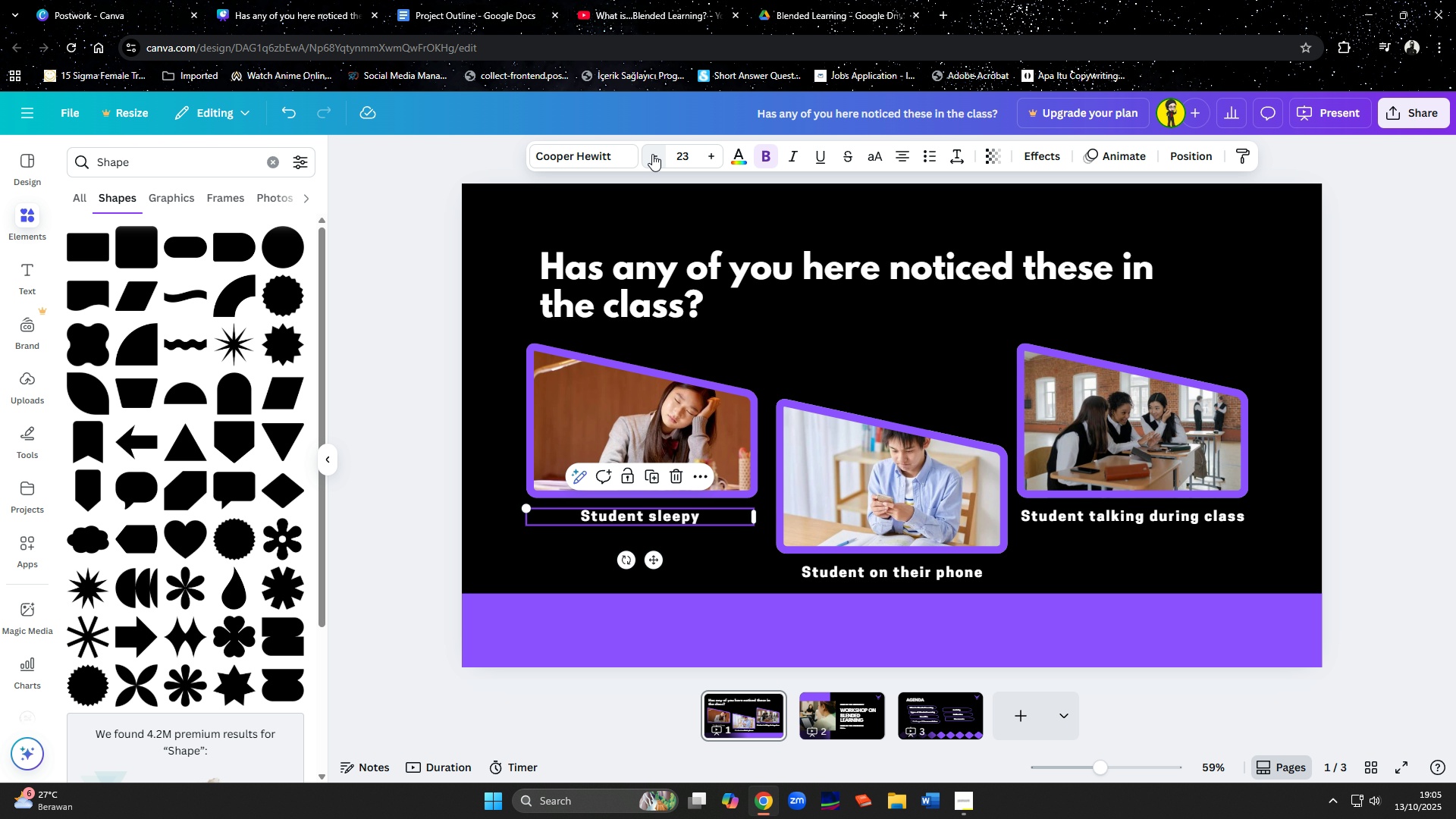 
triple_click([652, 154])
 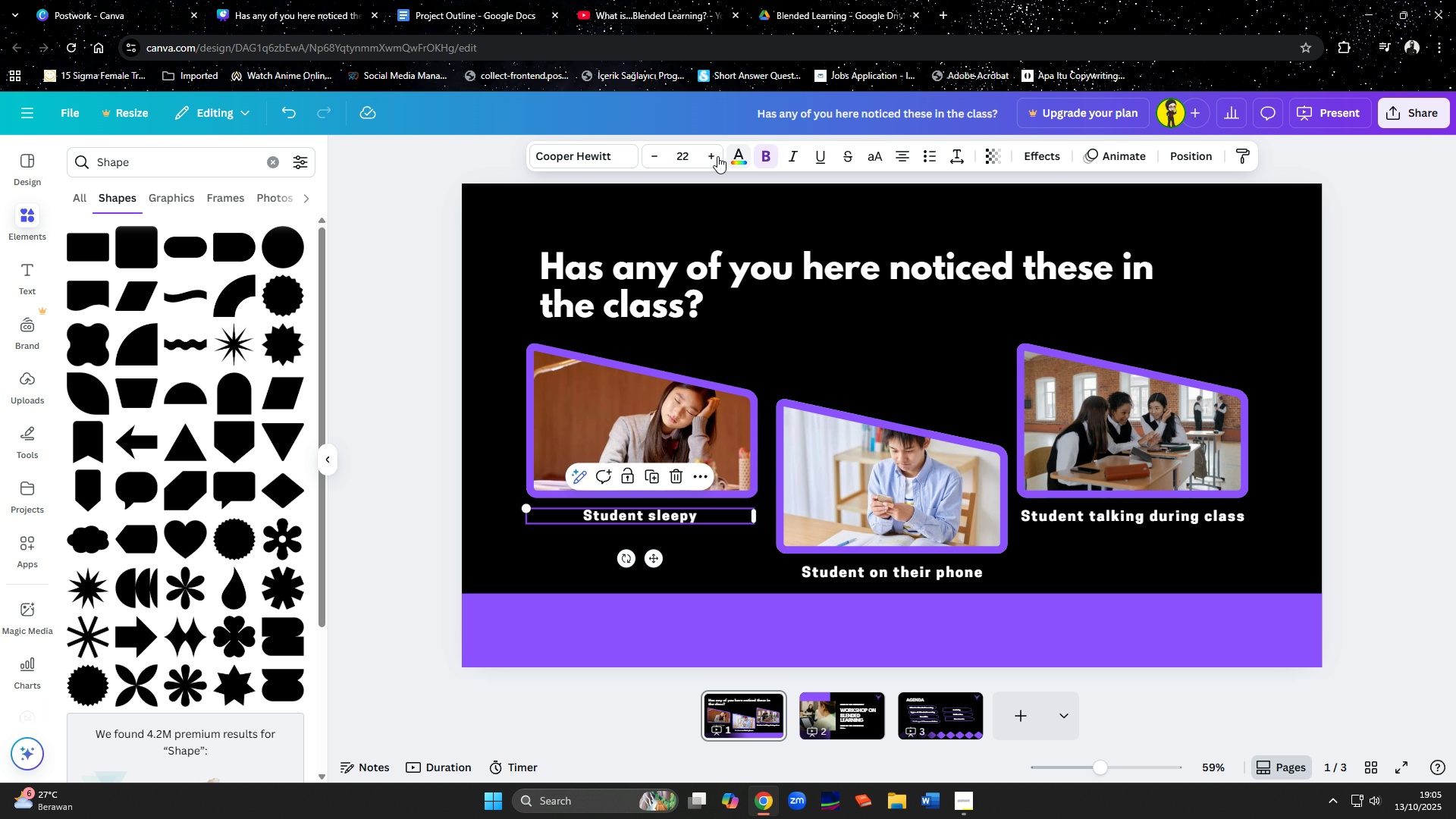 
left_click([710, 157])
 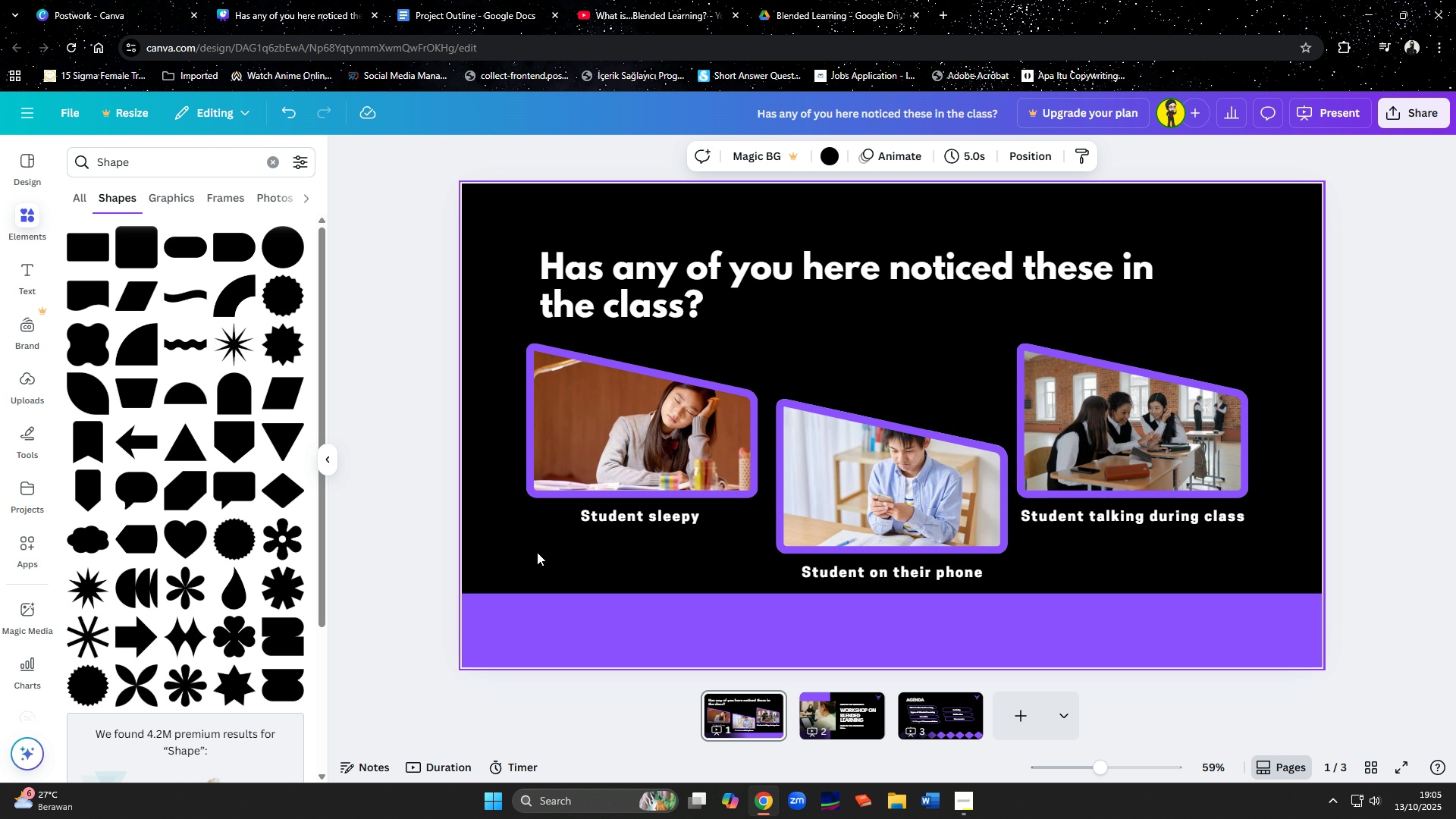 
left_click([537, 552])
 